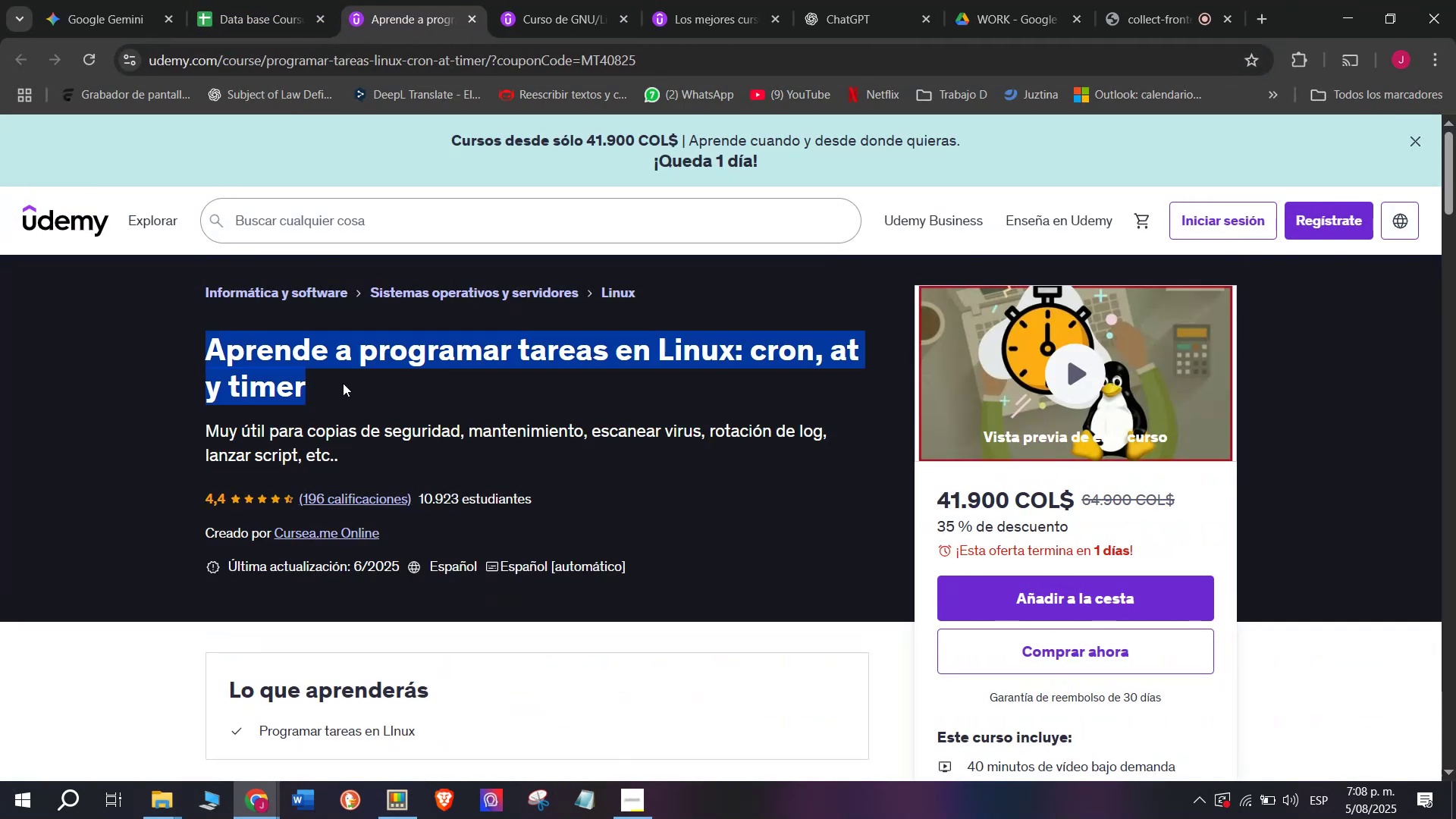 
key(Control+C)
 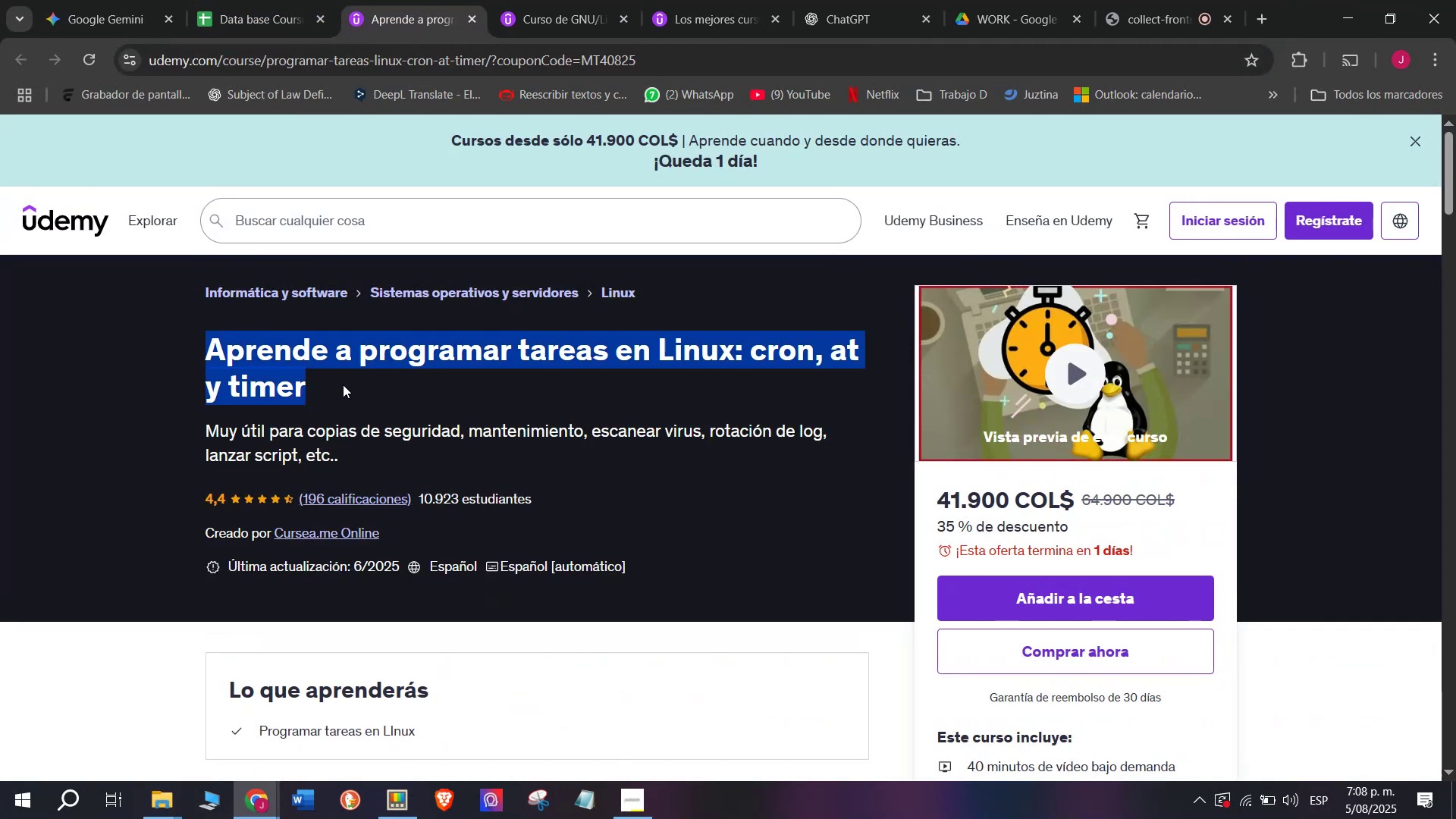 
key(Control+ControlLeft)
 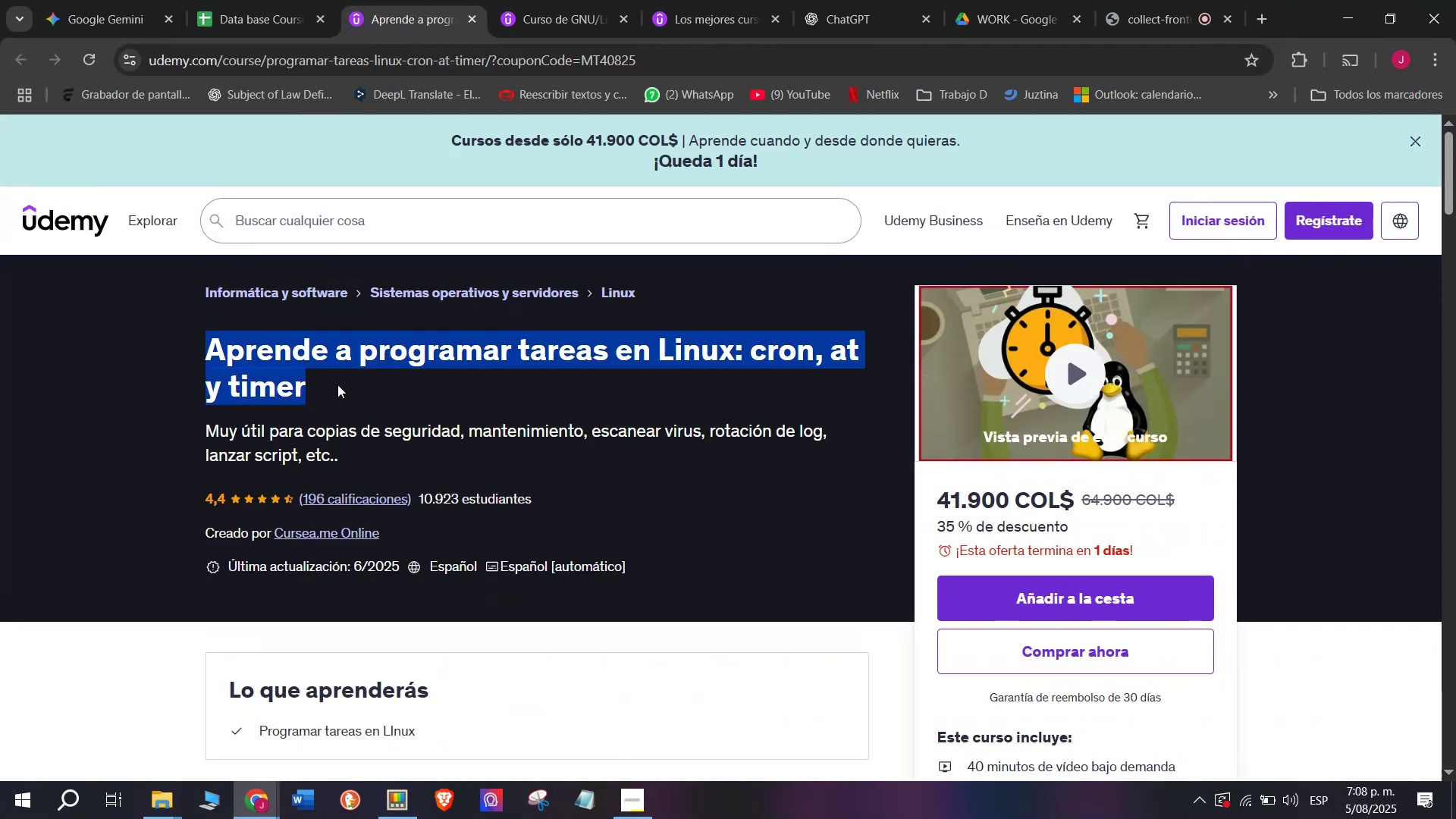 
key(Break)
 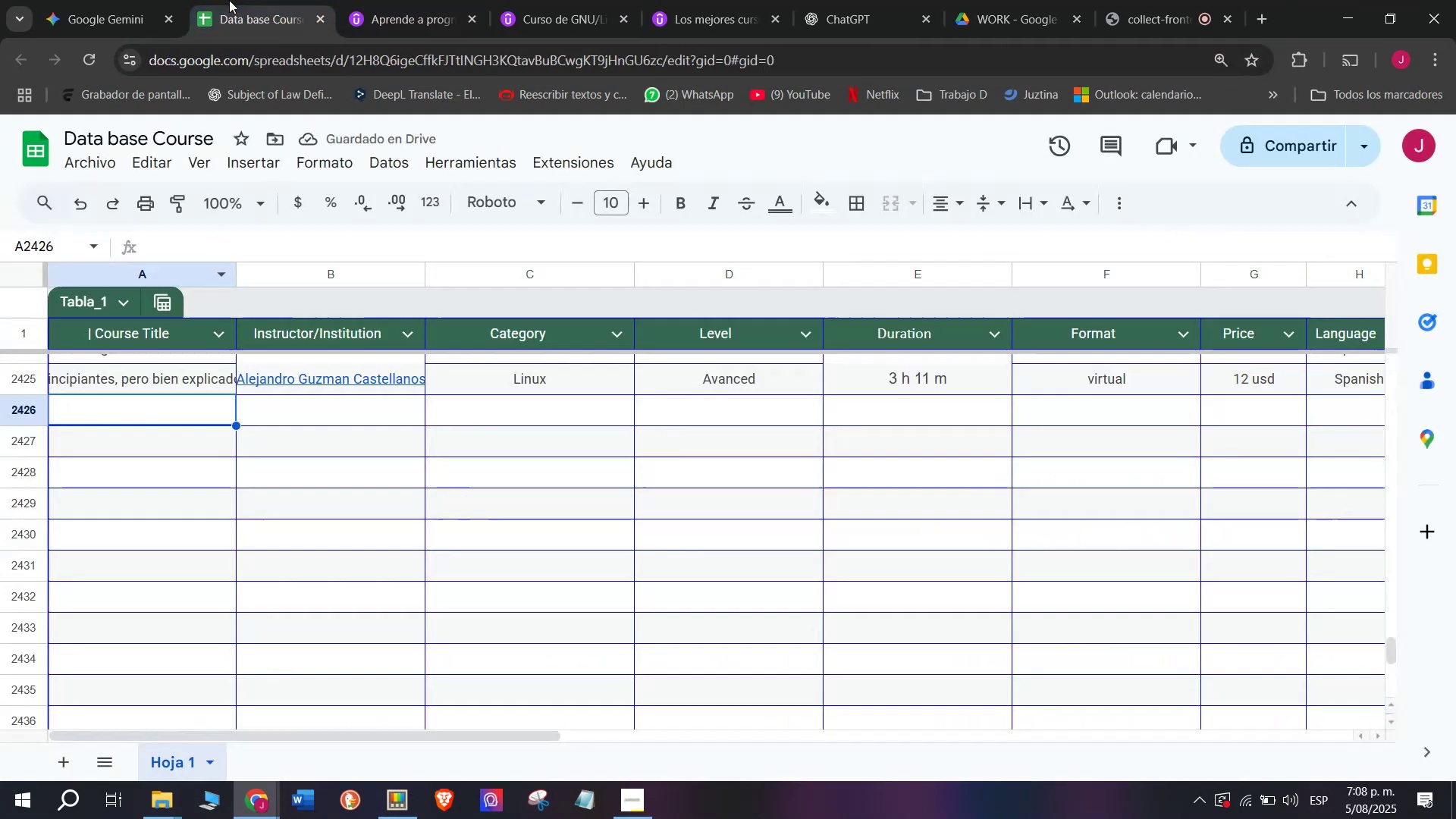 
key(Control+C)
 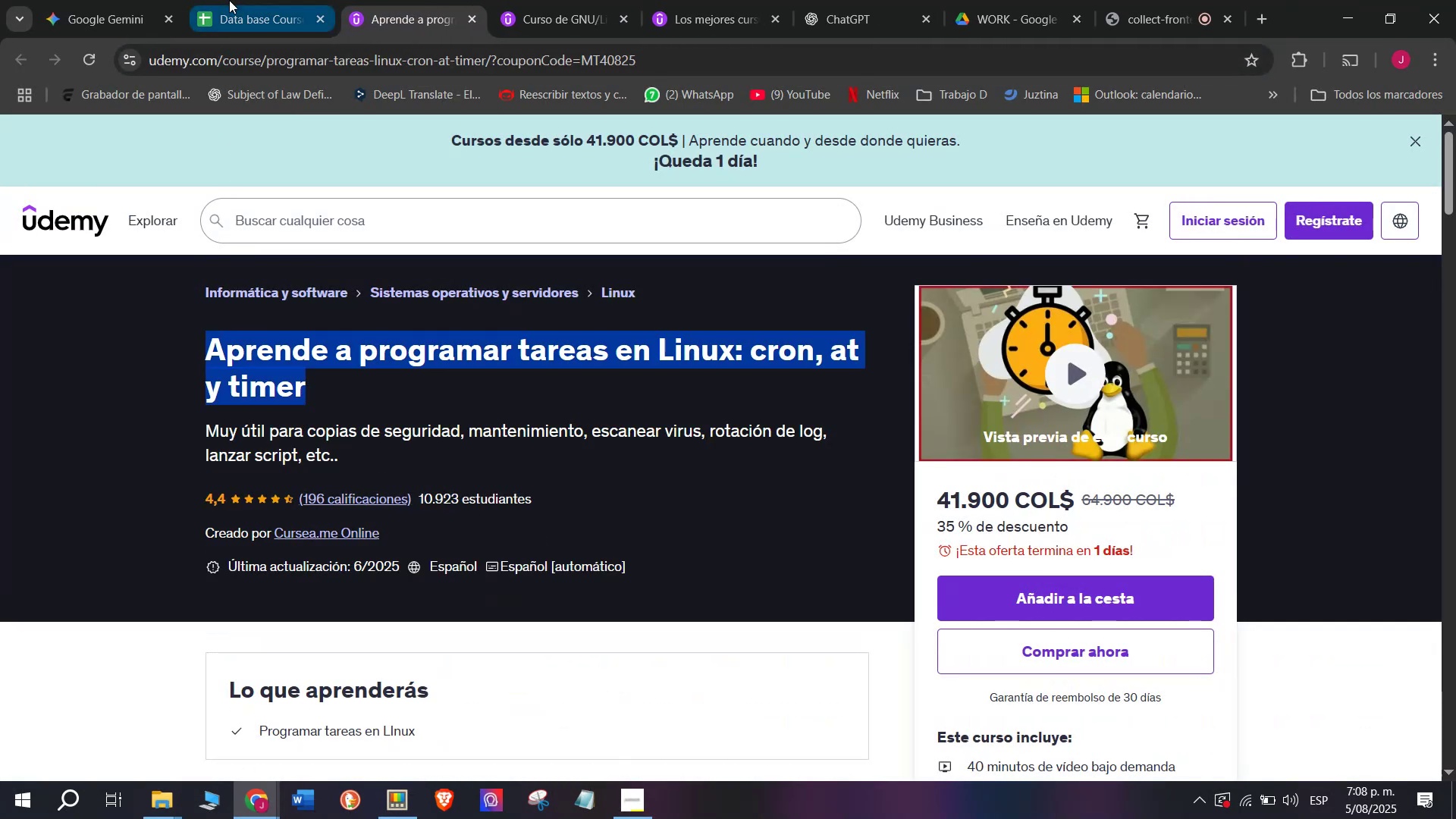 
left_click([229, 0])
 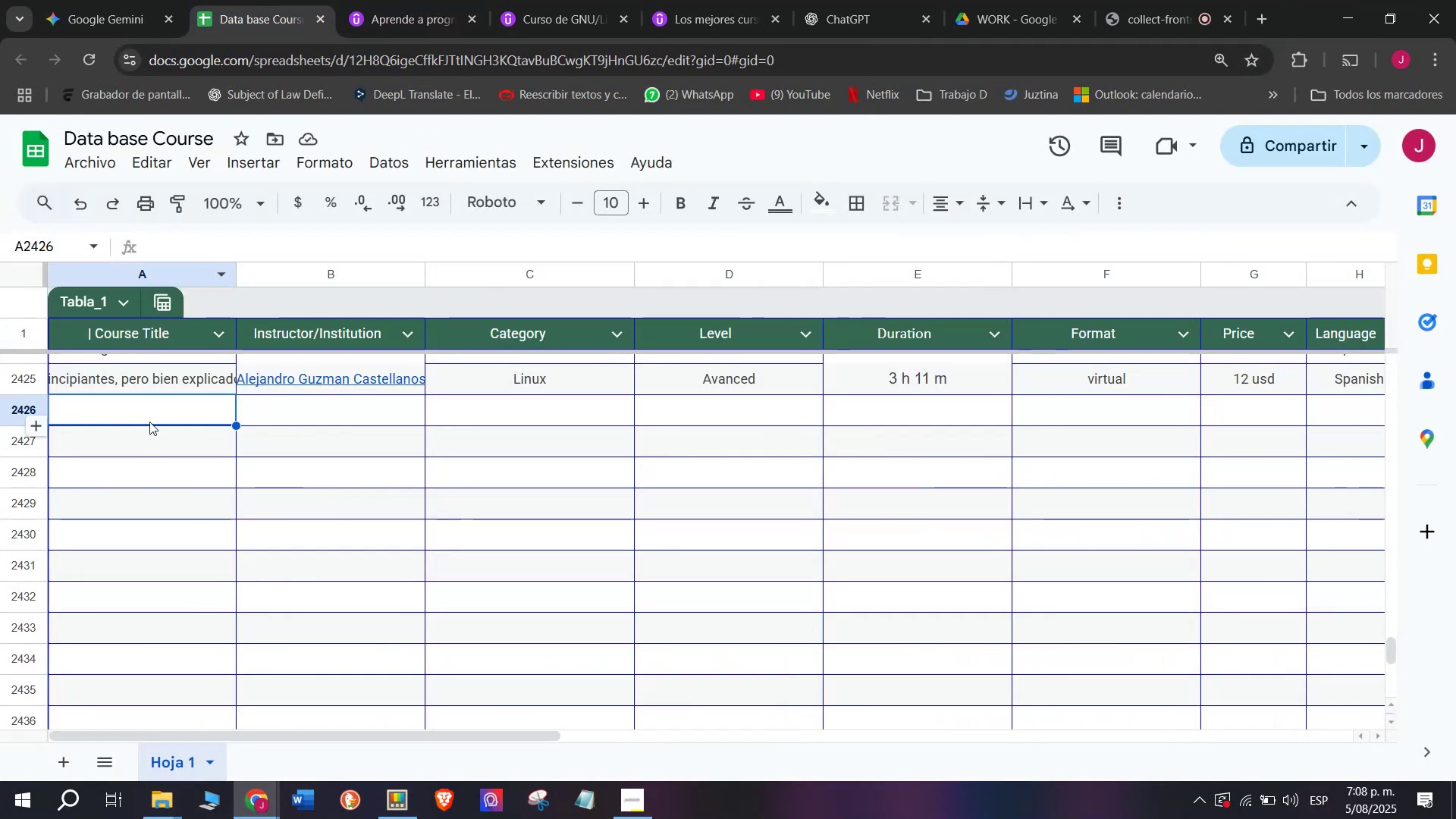 
double_click([149, 422])
 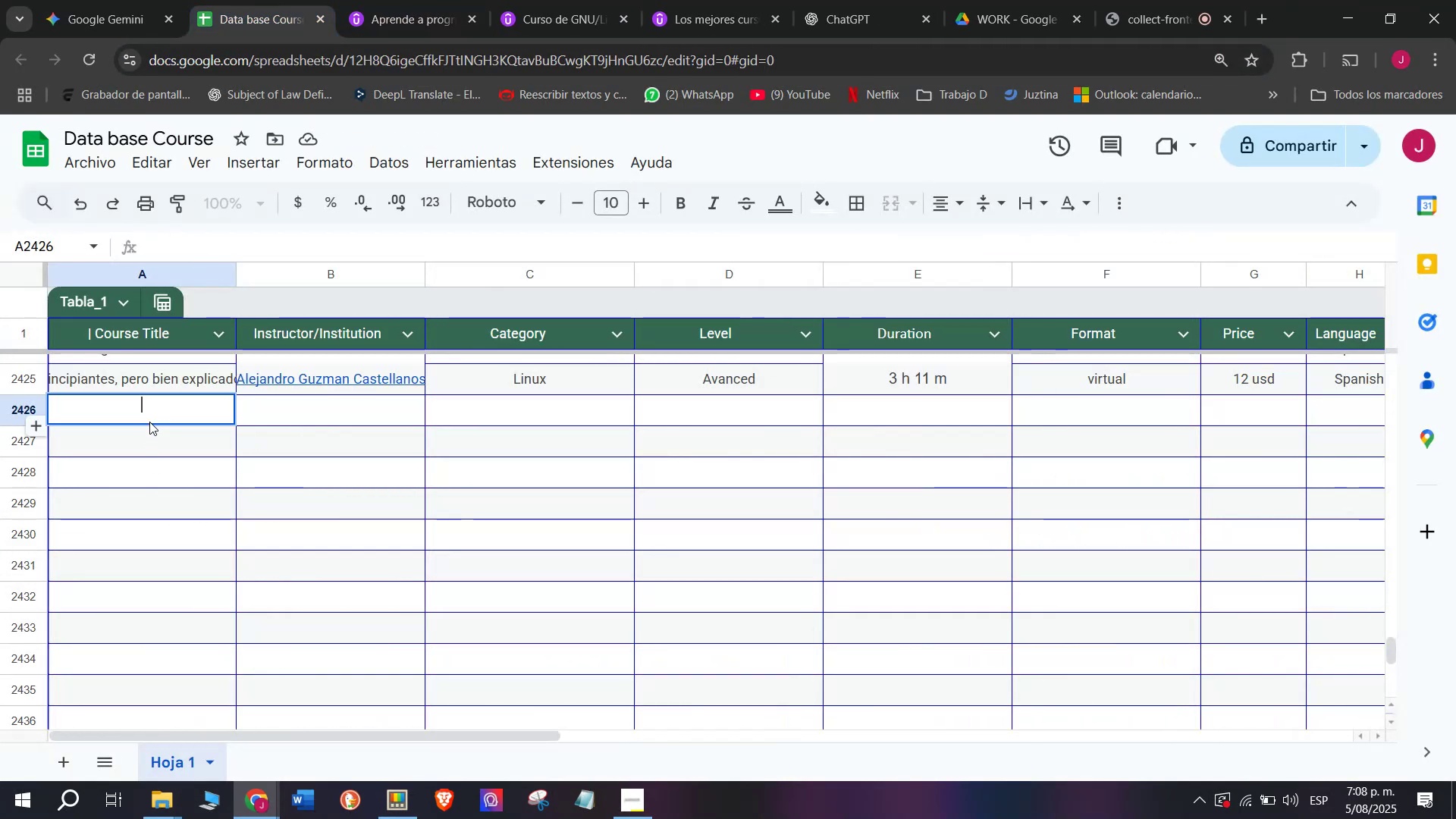 
key(Control+ControlLeft)
 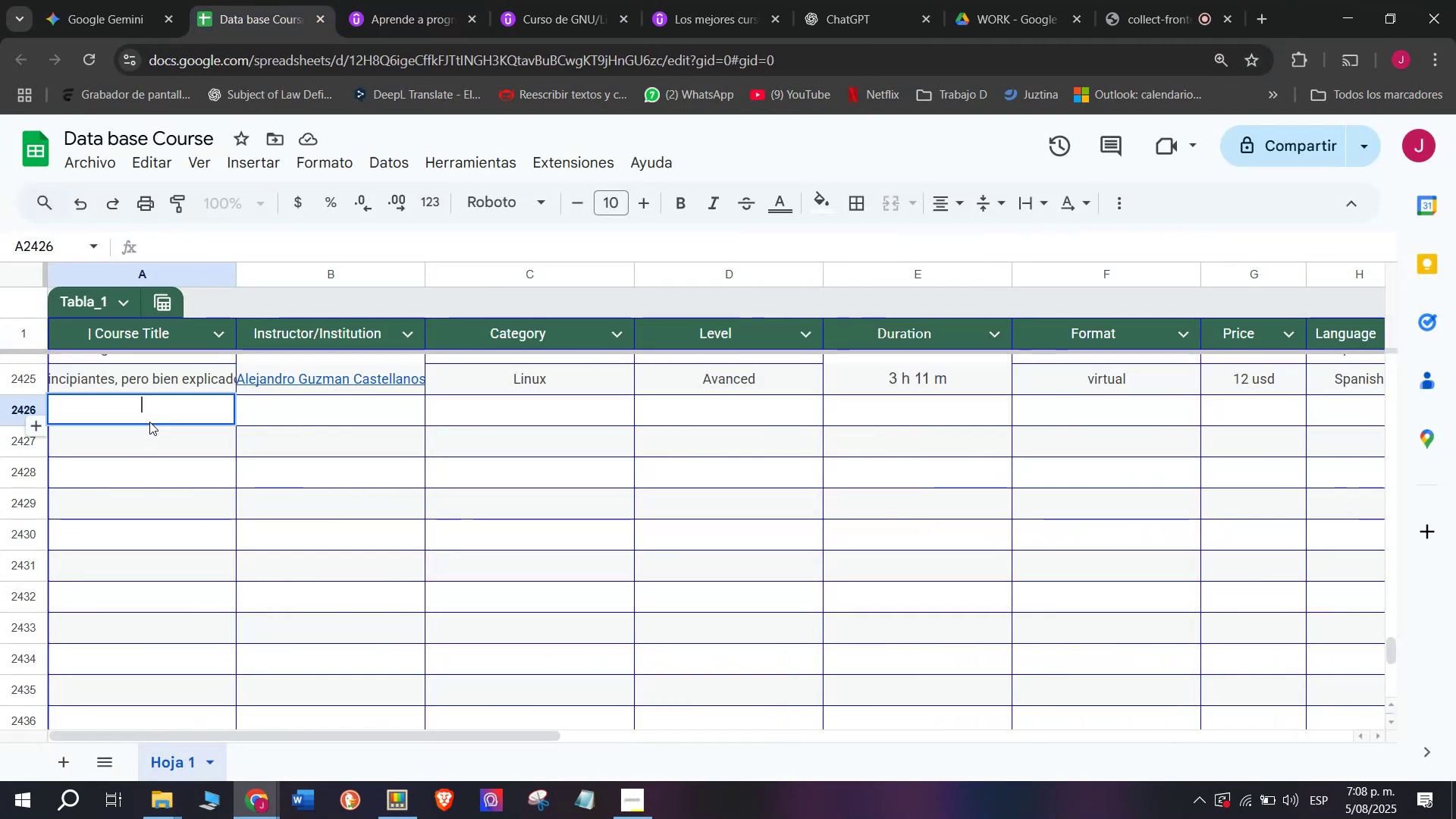 
key(Z)
 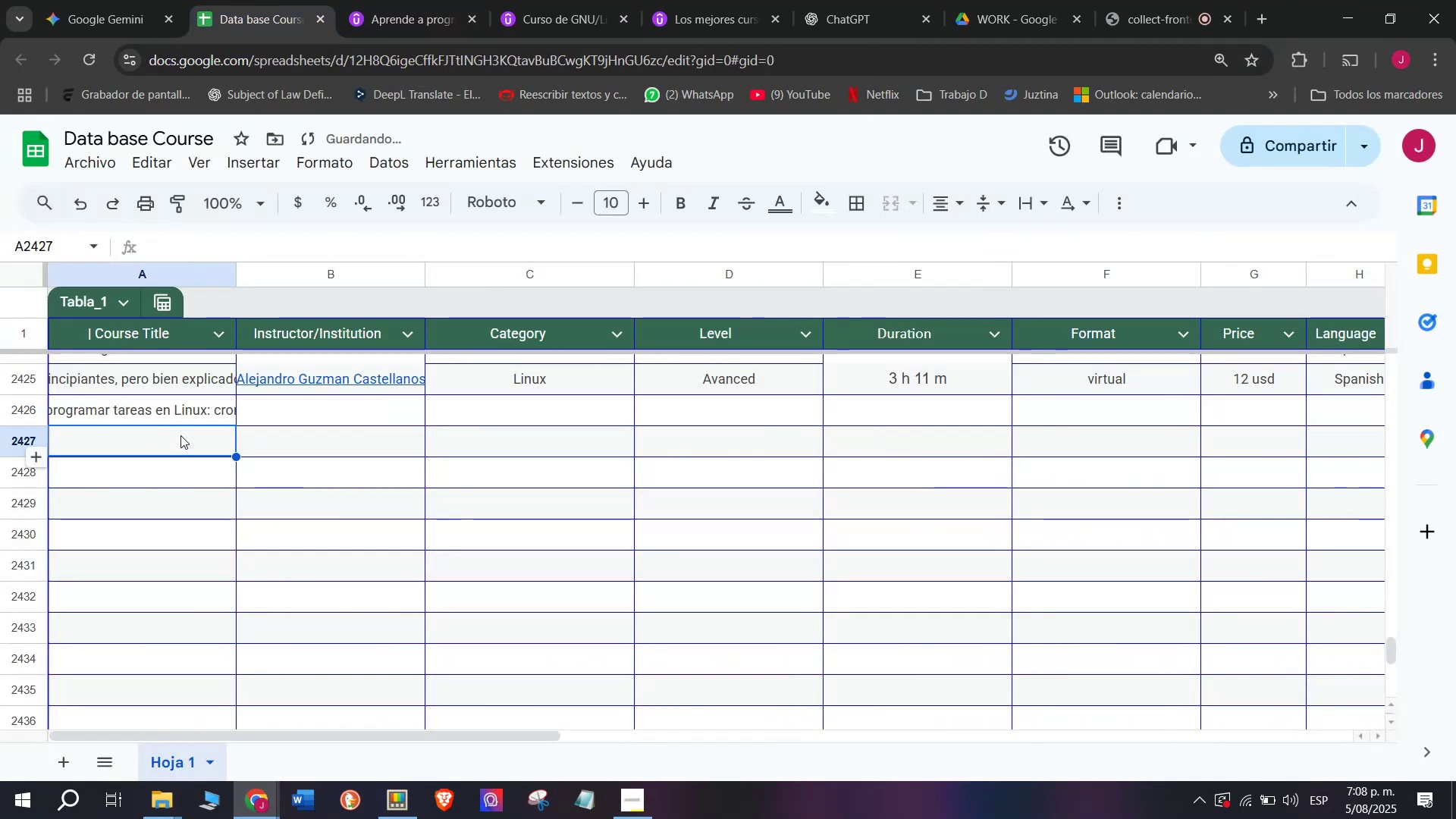 
key(Control+V)
 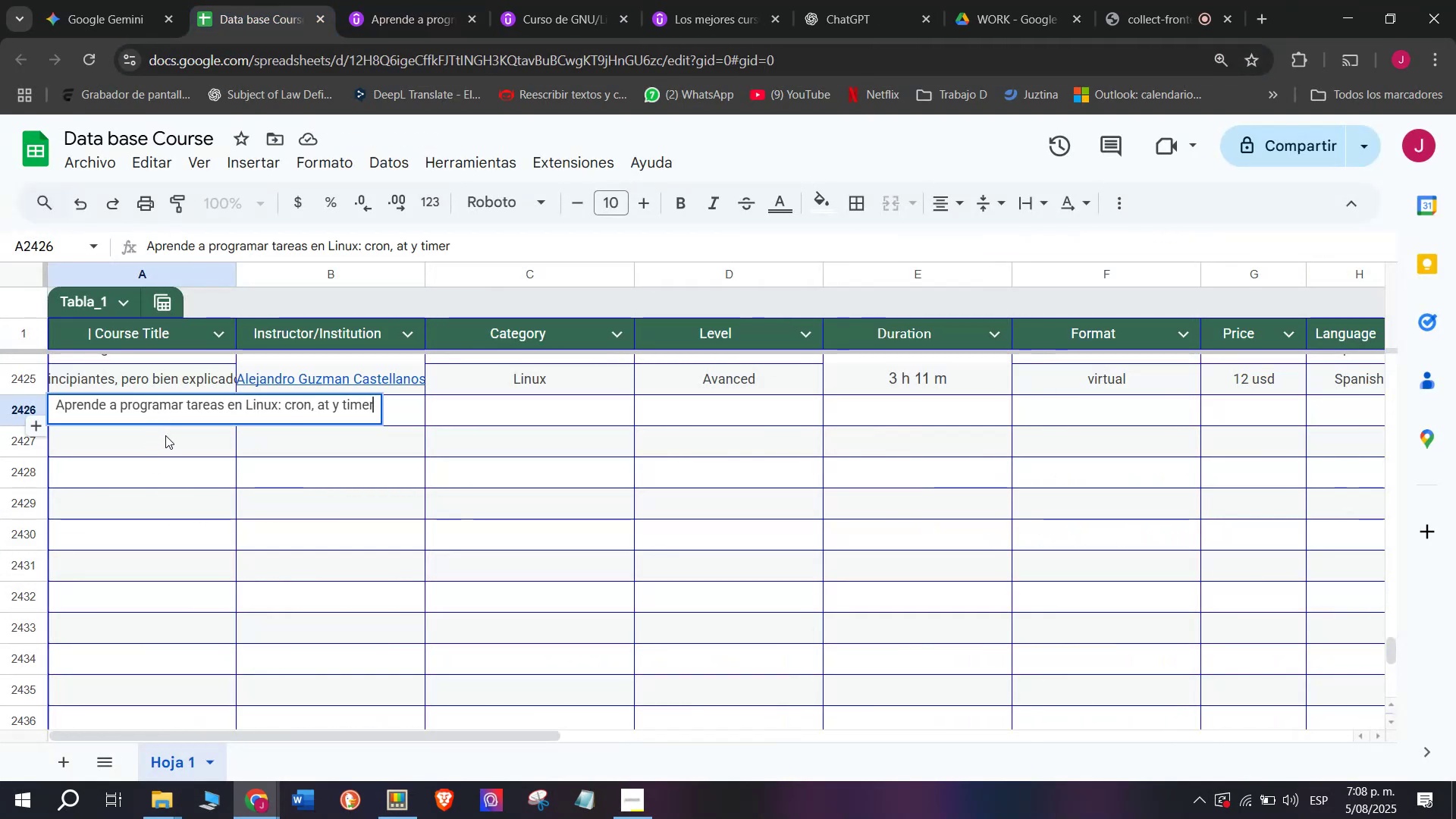 
triple_click([165, 435])
 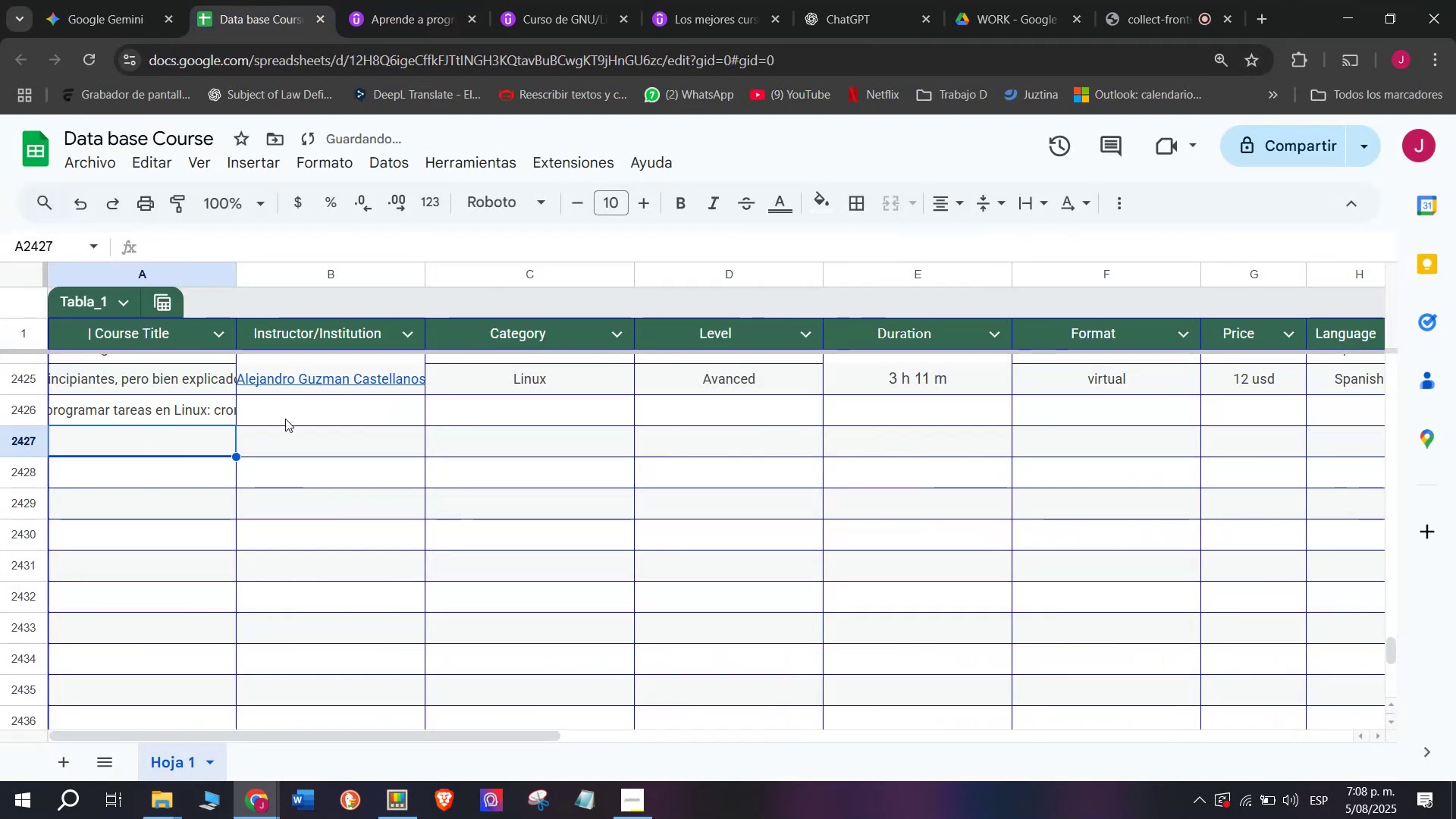 
triple_click([286, 417])
 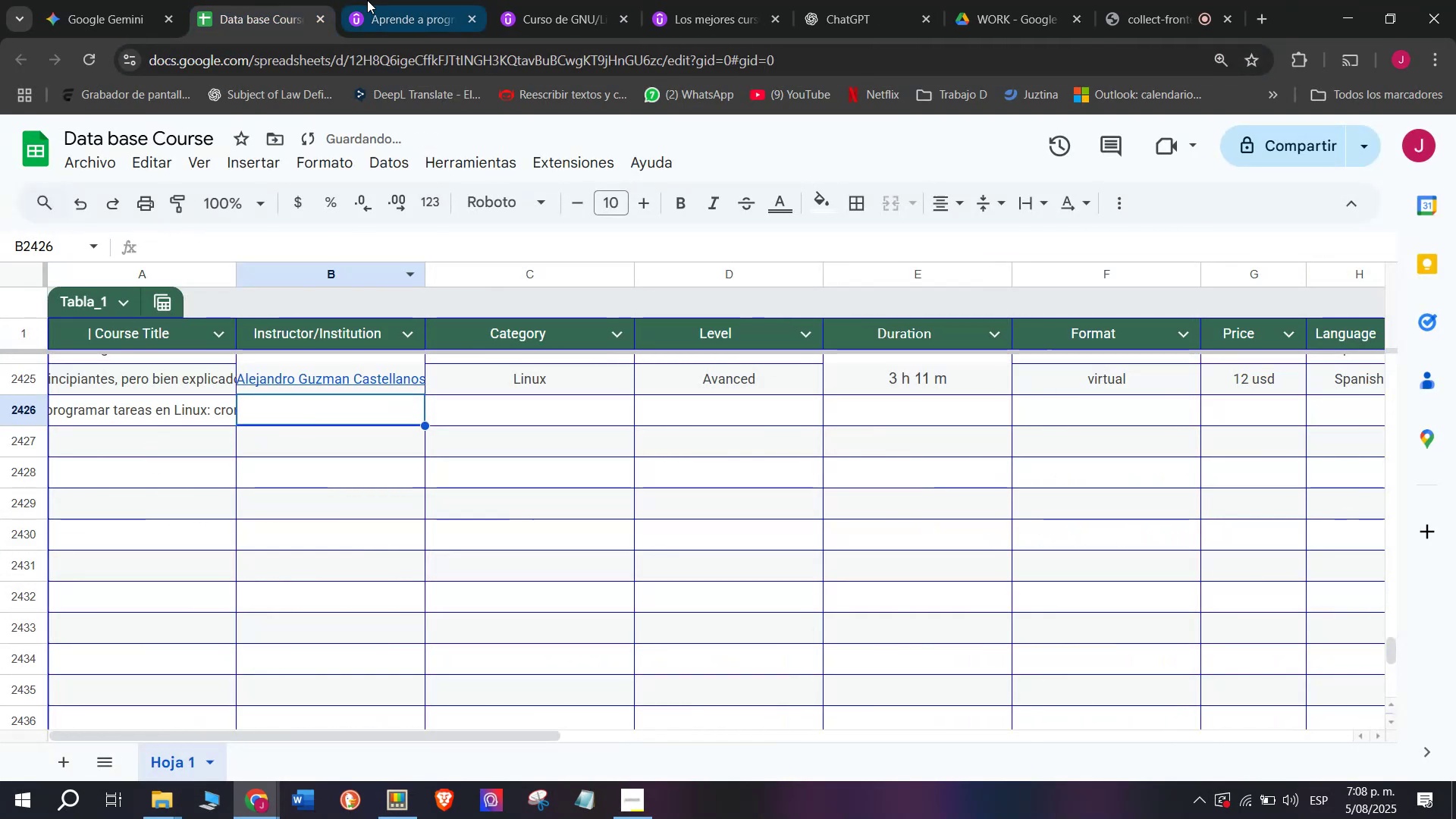 
left_click([381, 0])
 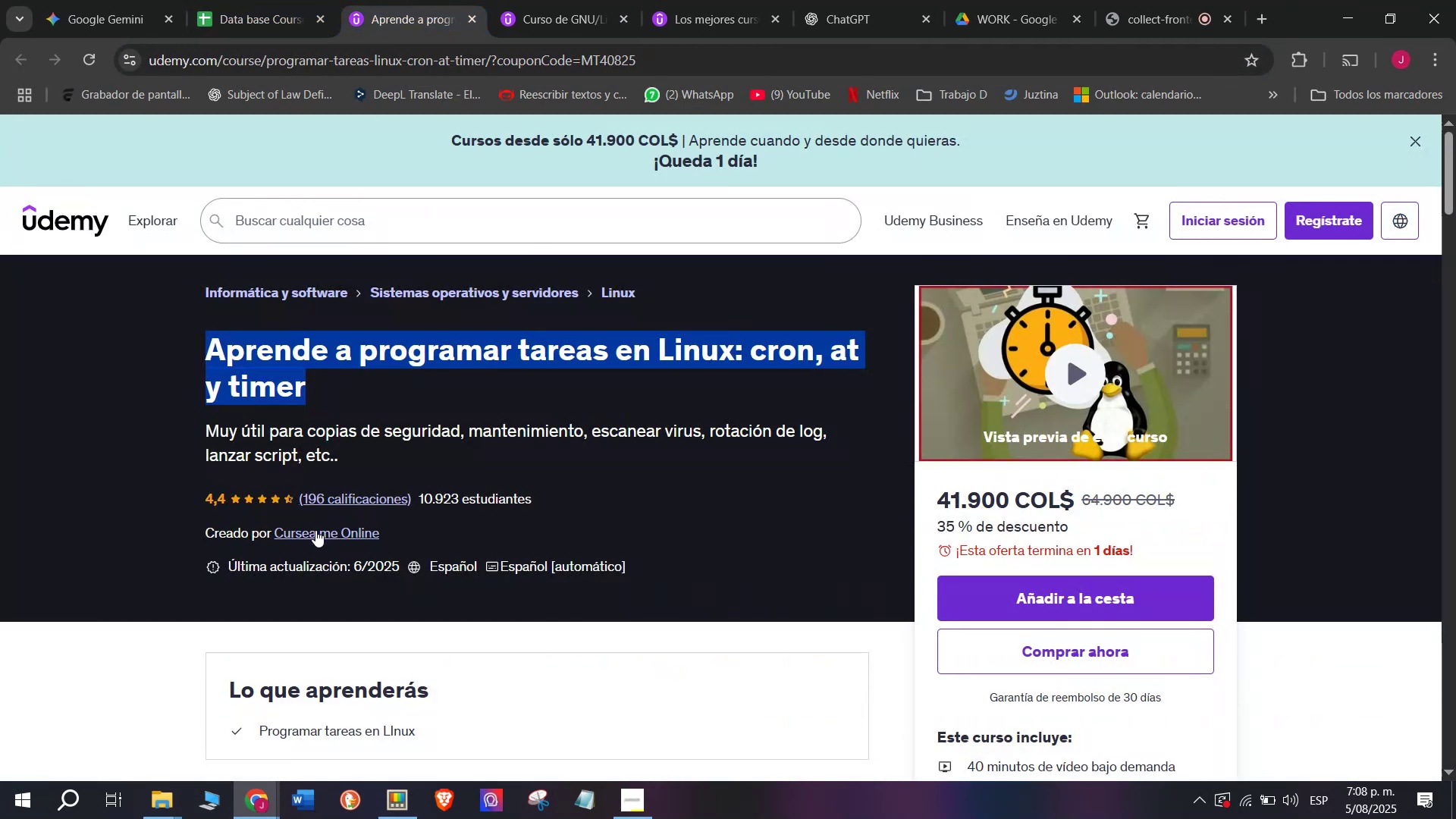 
left_click([315, 530])
 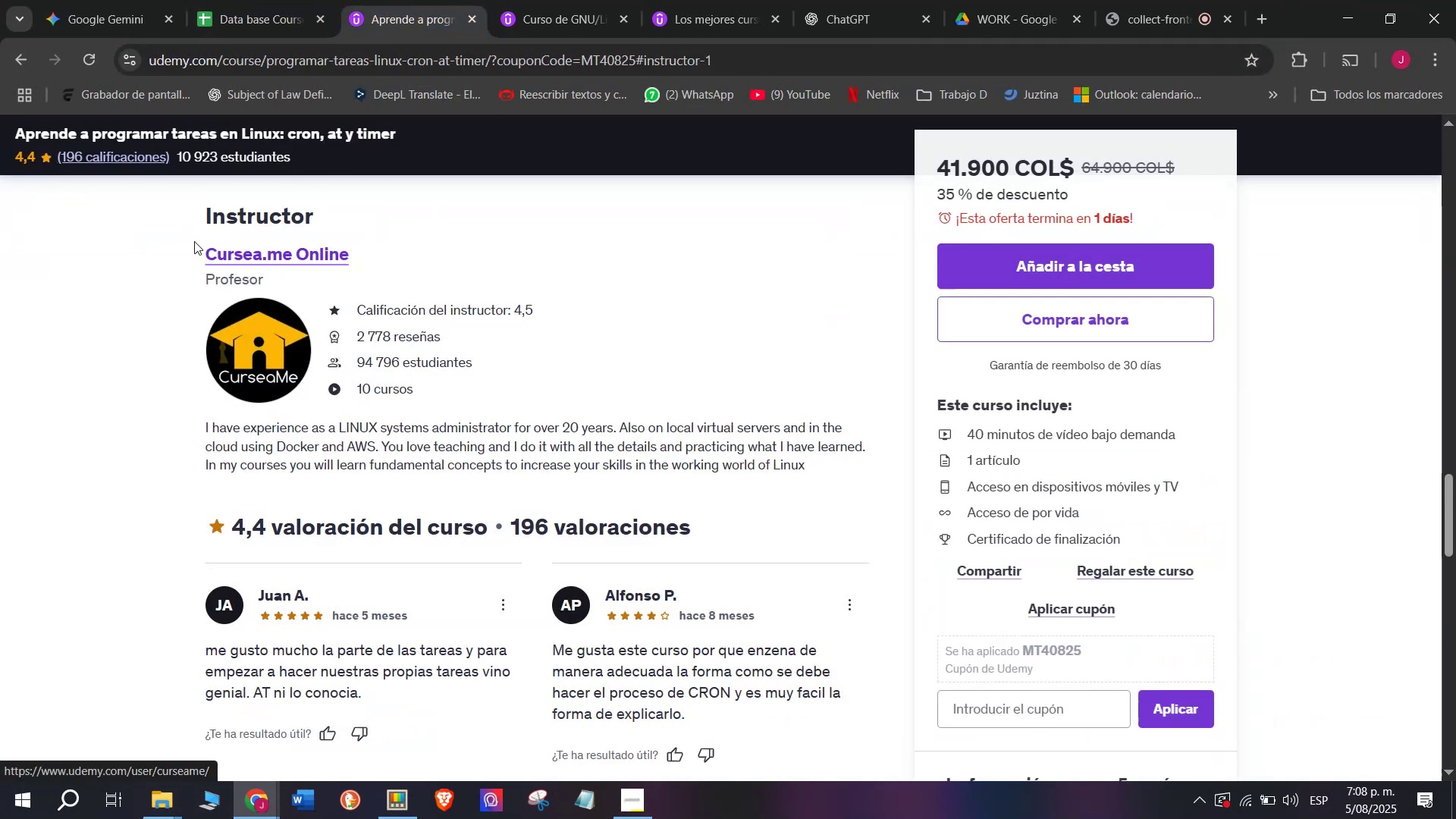 
left_click_drag(start_coordinate=[194, 241], to_coordinate=[362, 240])
 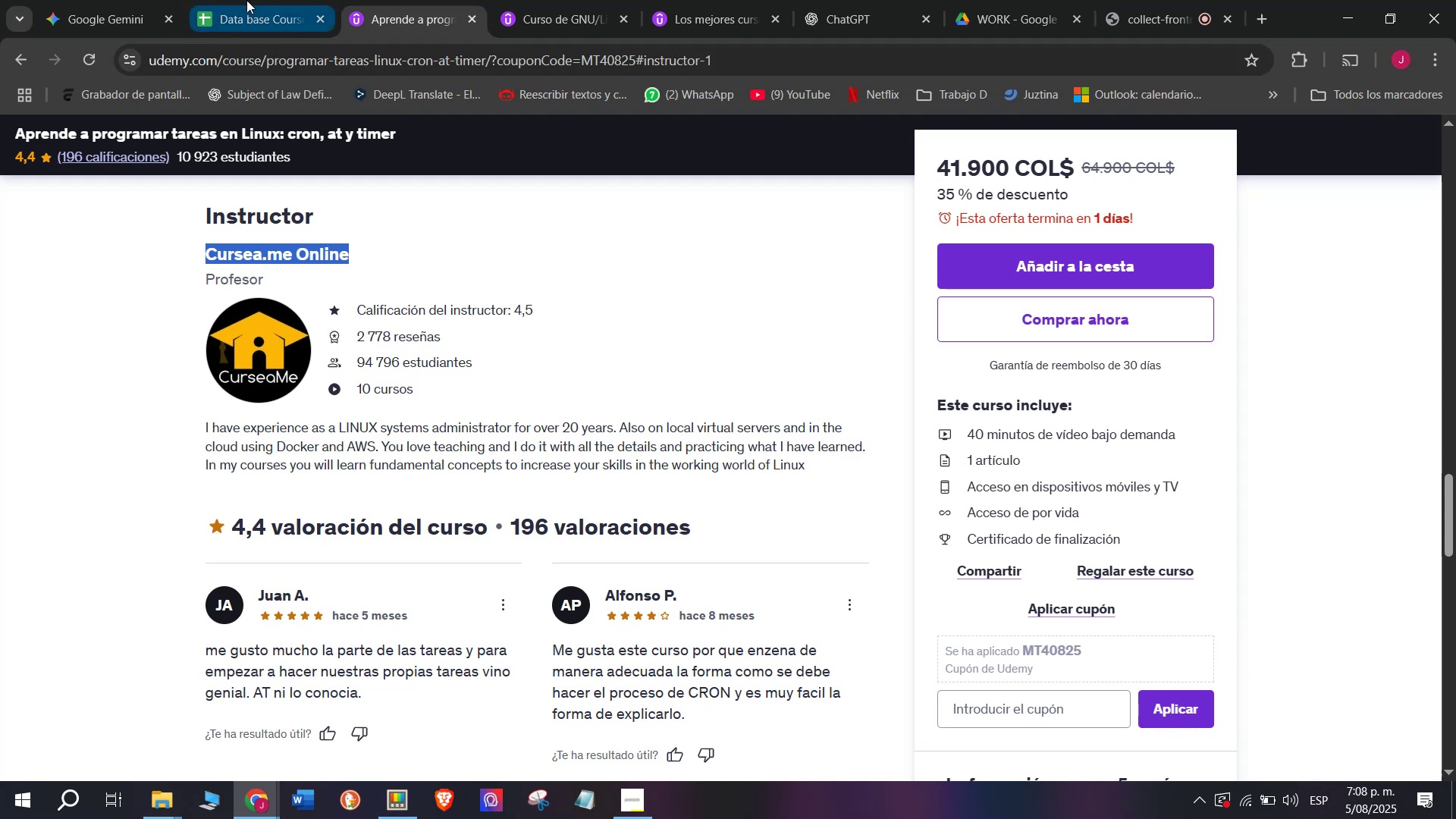 
key(Control+ControlLeft)
 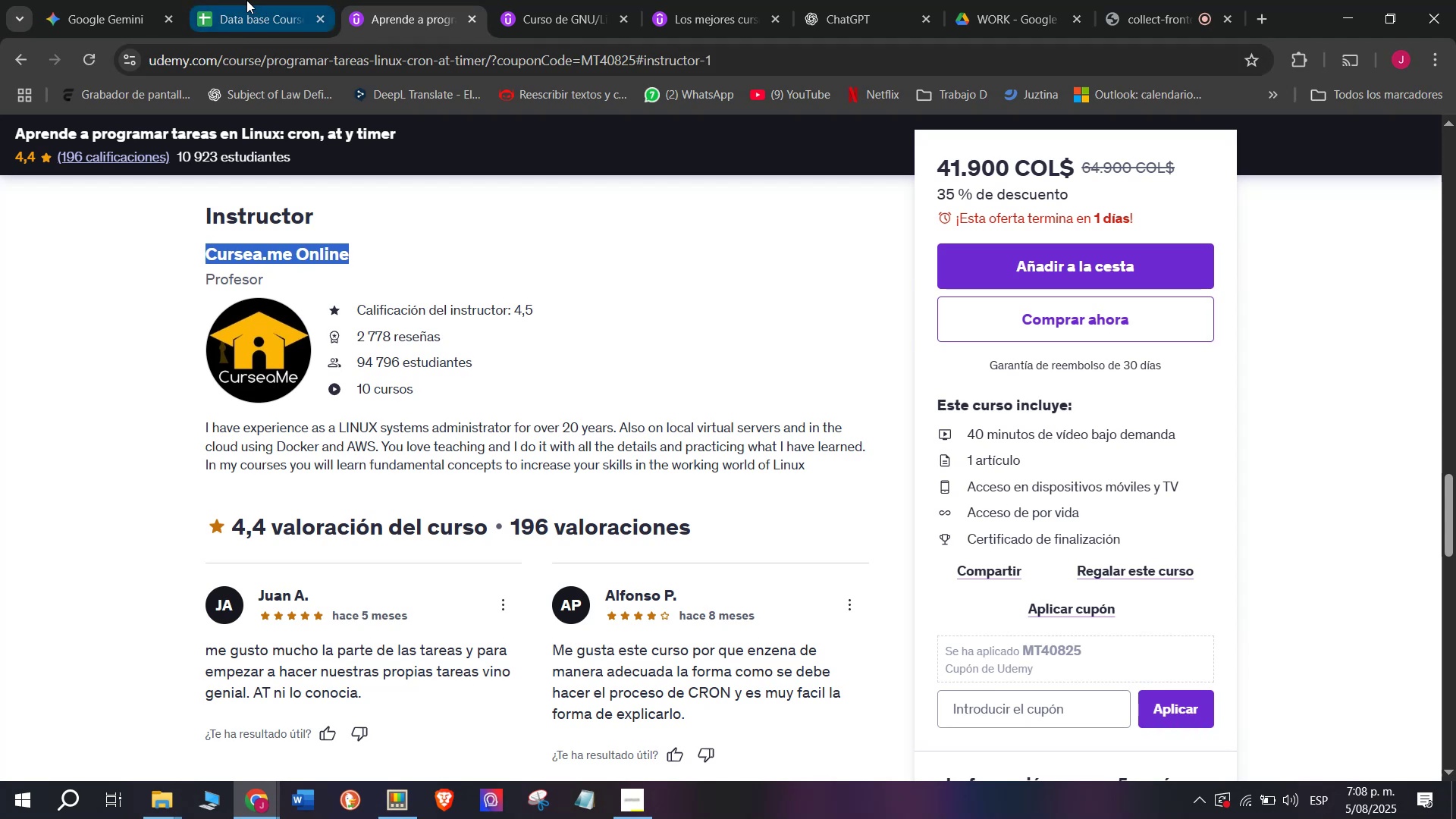 
key(Break)
 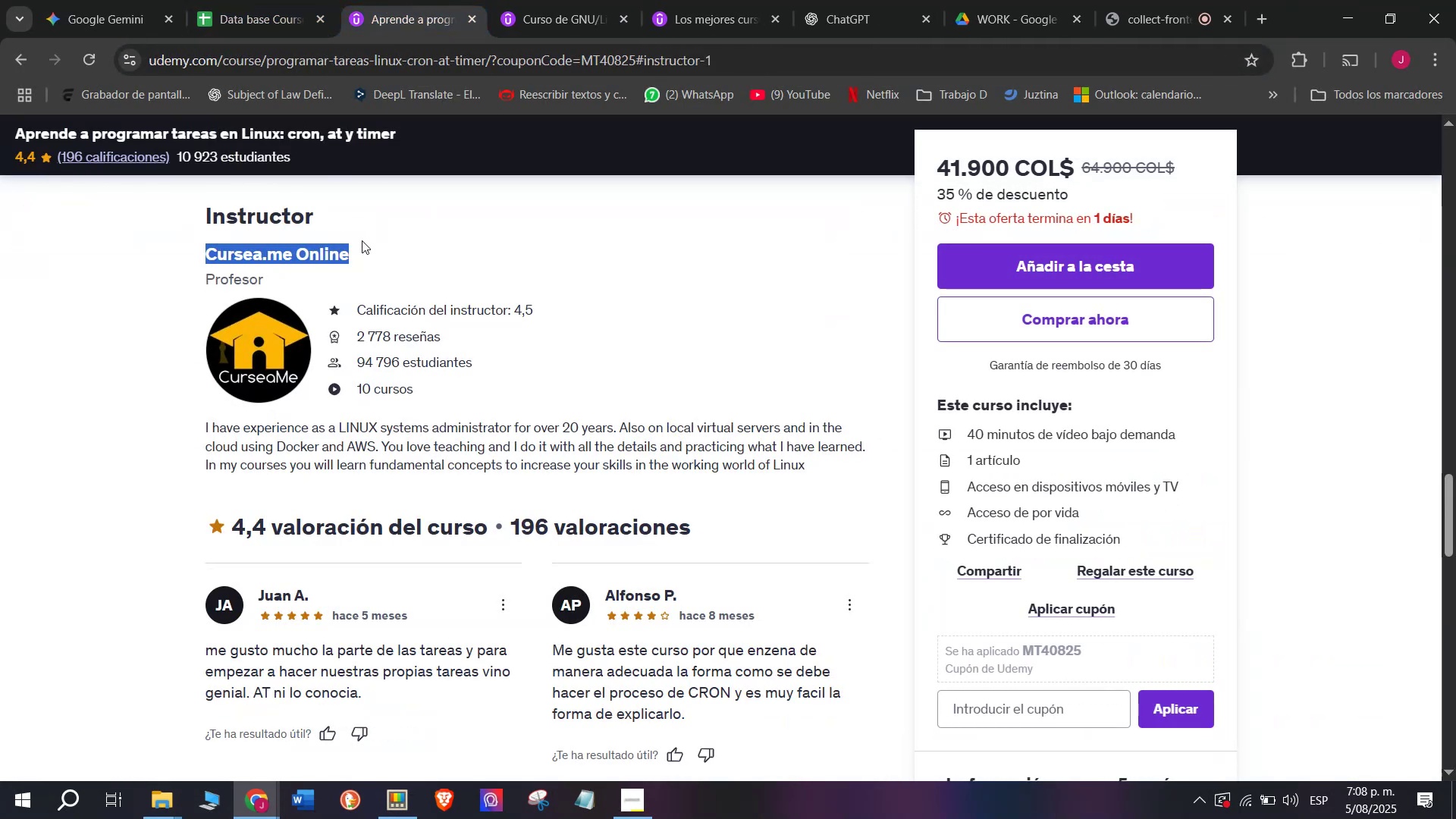 
key(Control+C)
 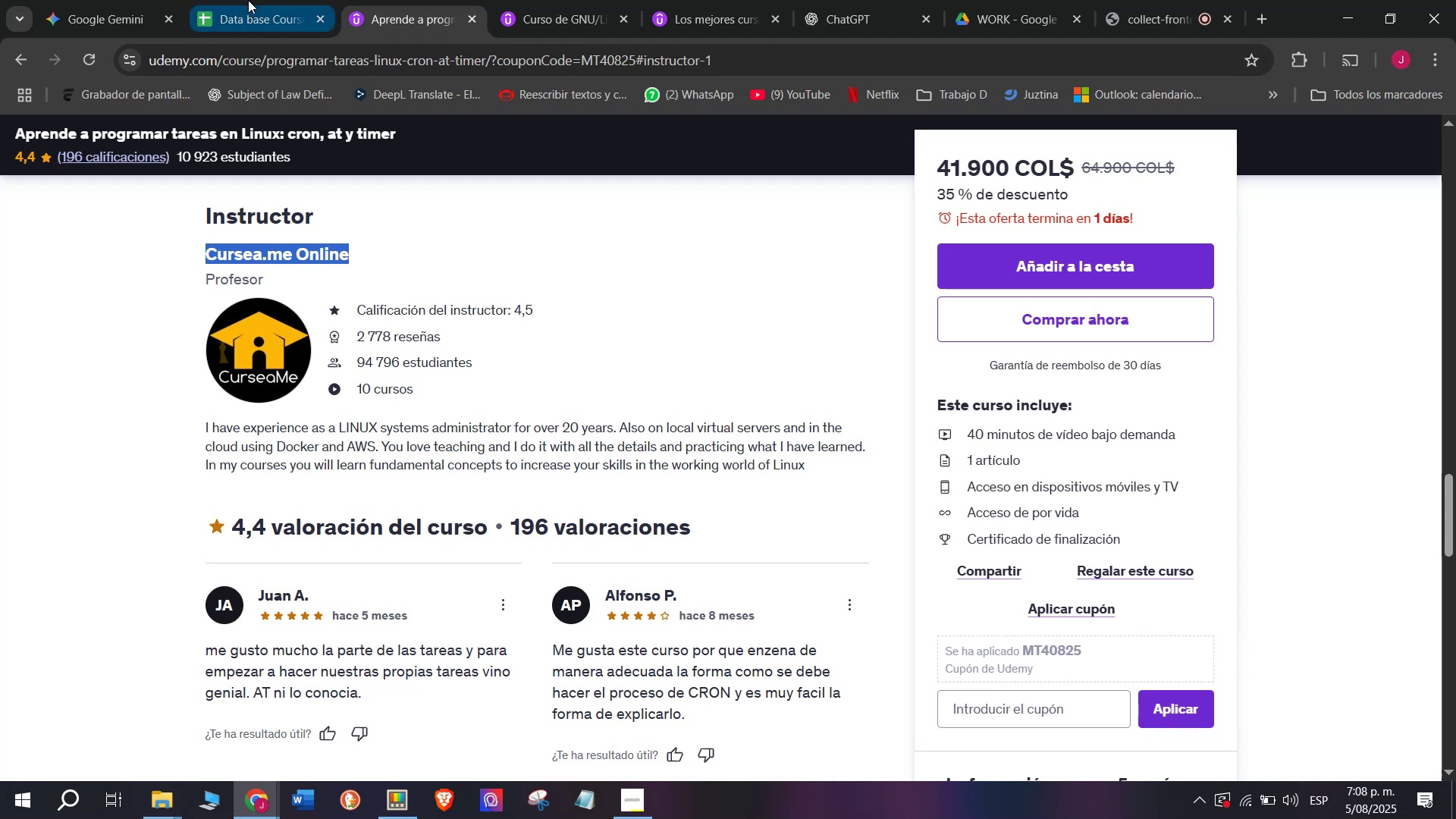 
left_click([246, 0])
 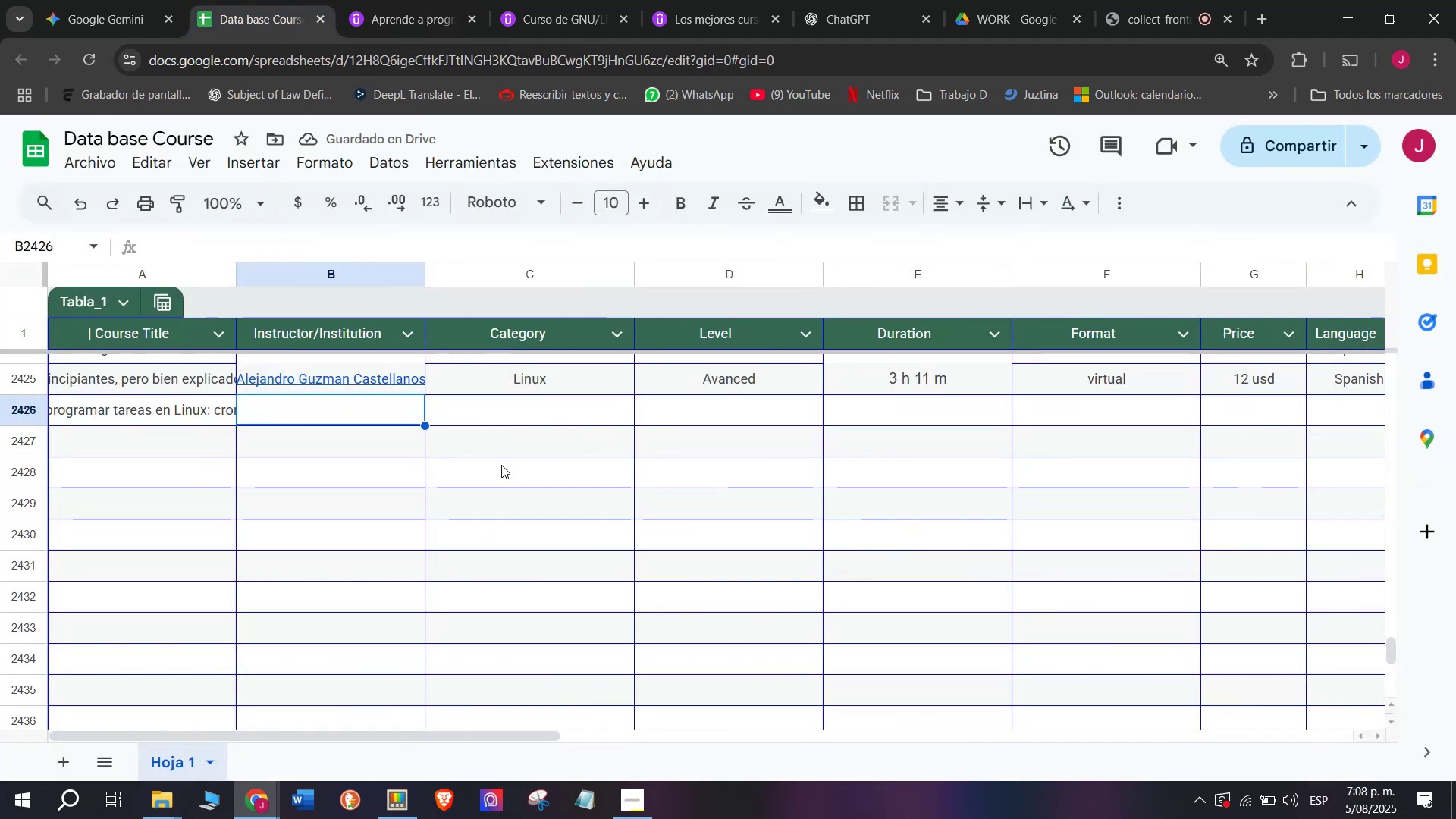 
key(Z)
 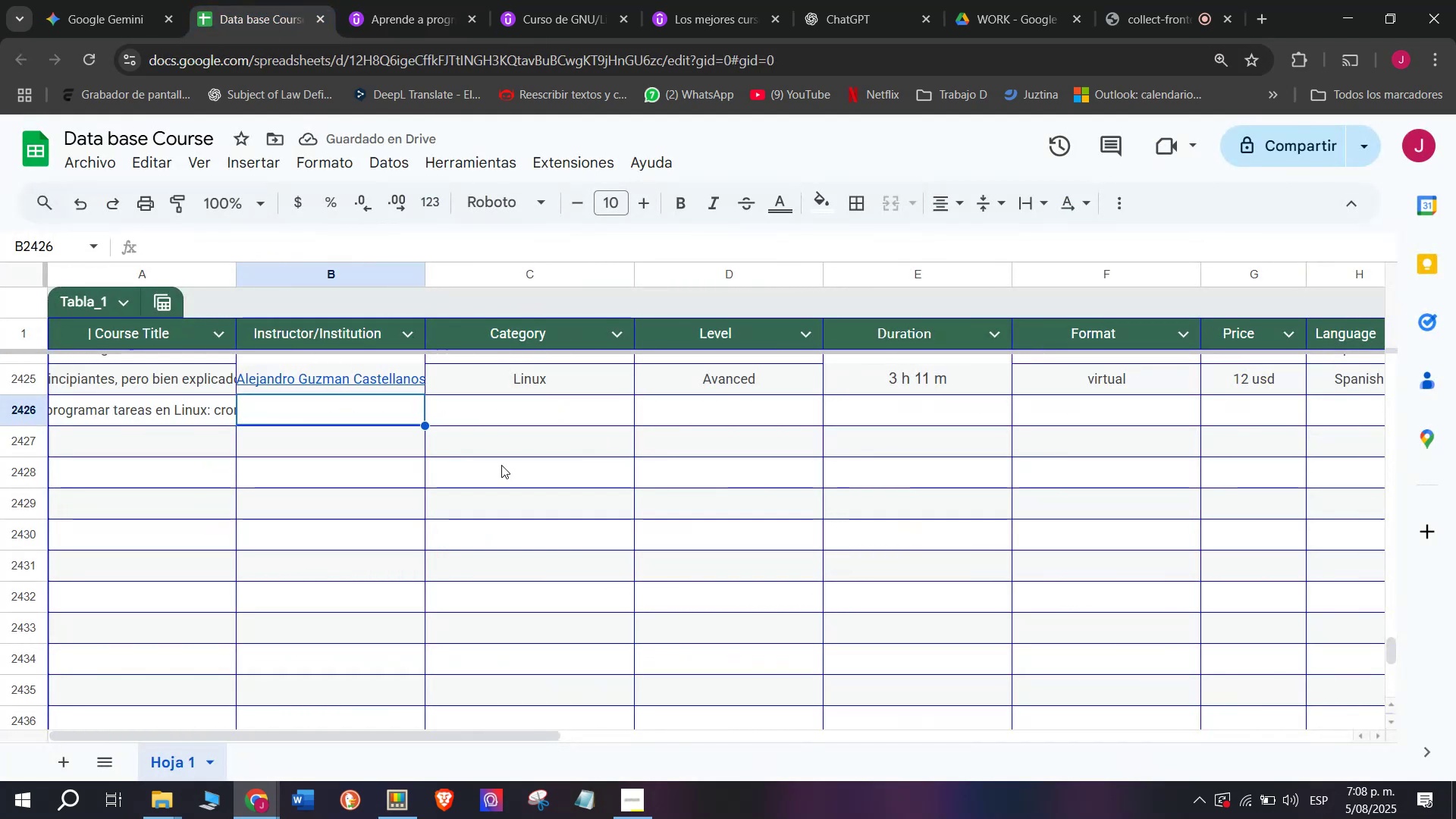 
key(Control+ControlLeft)
 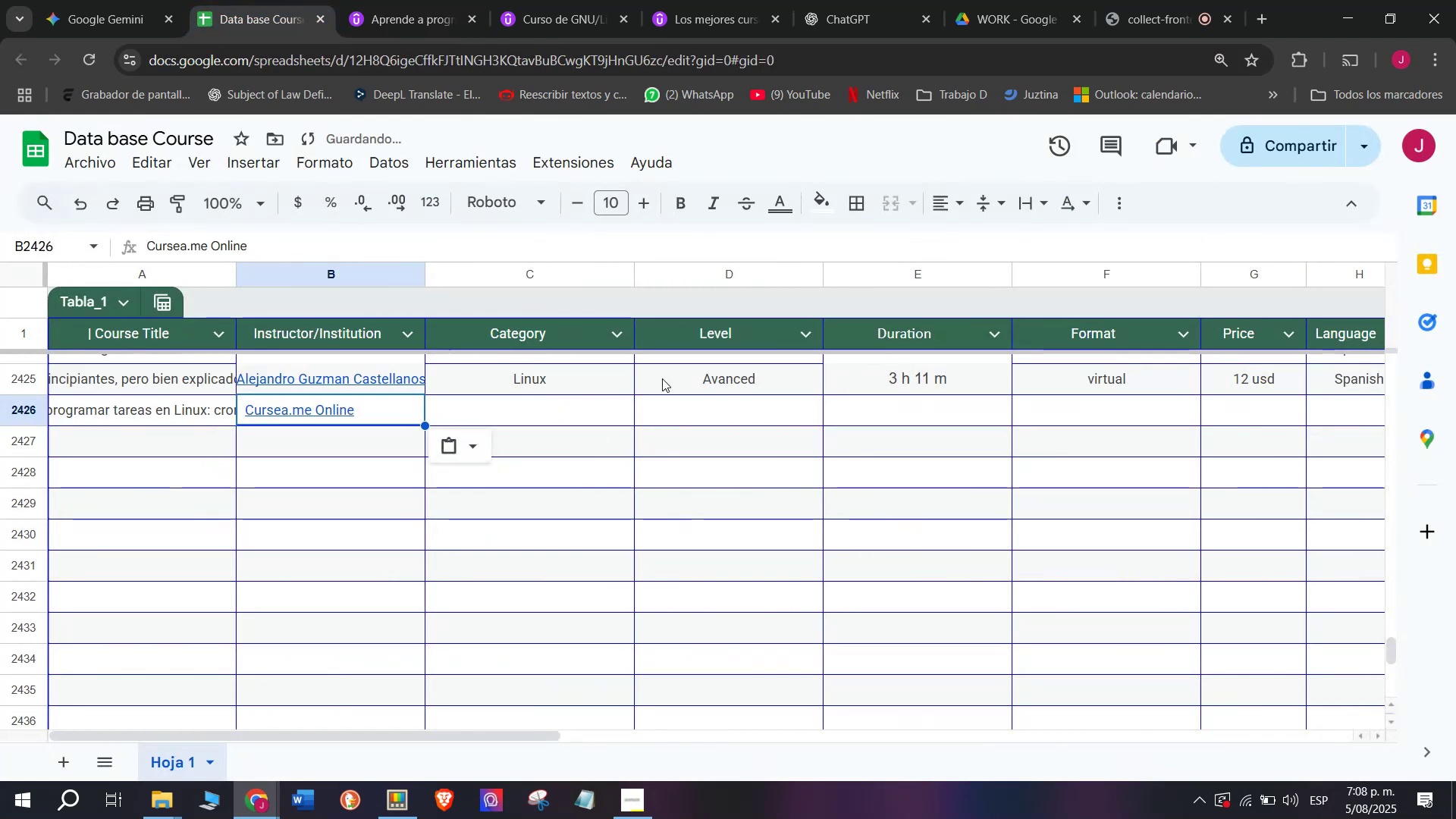 
key(Control+V)
 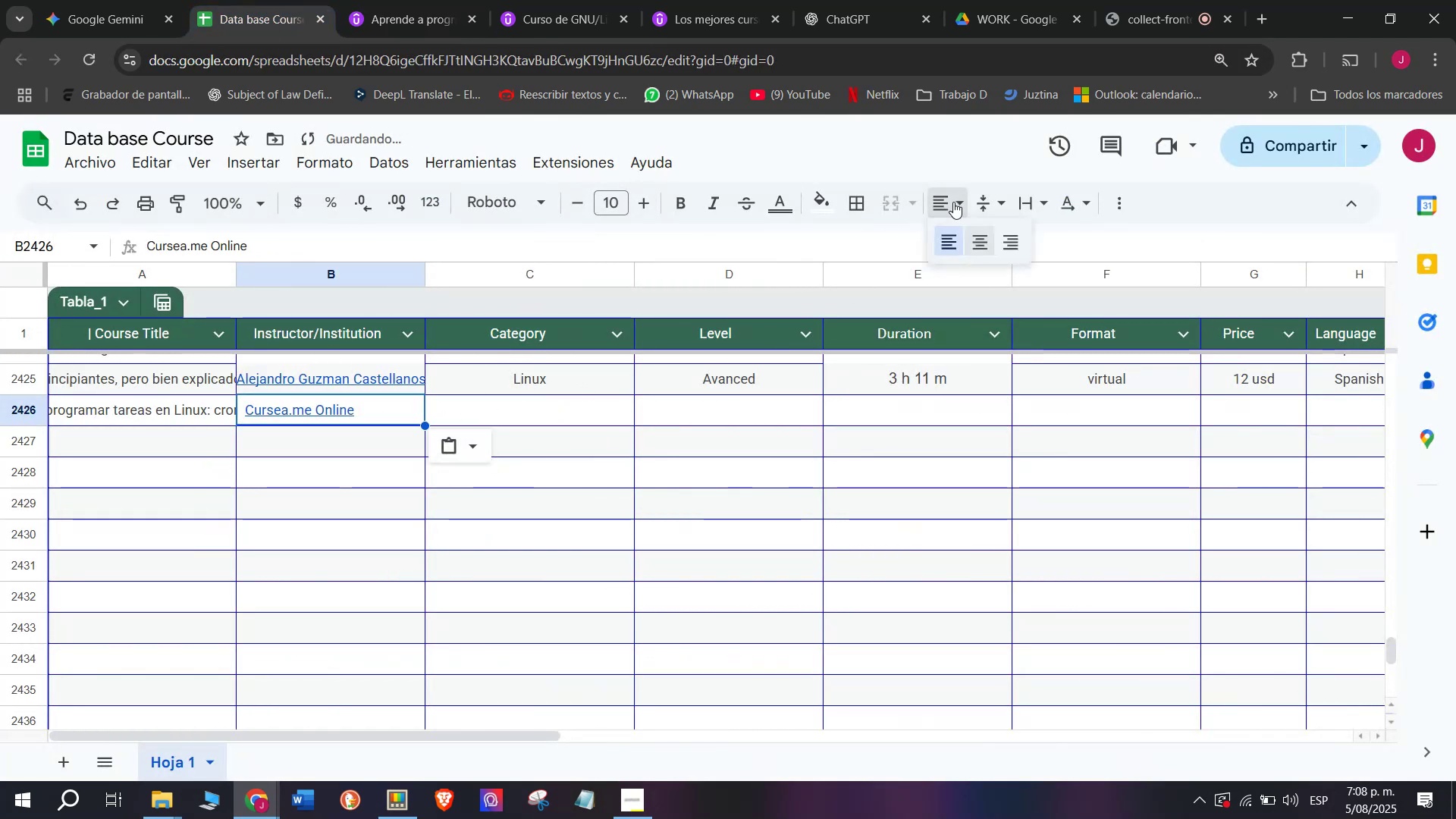 
double_click([976, 227])
 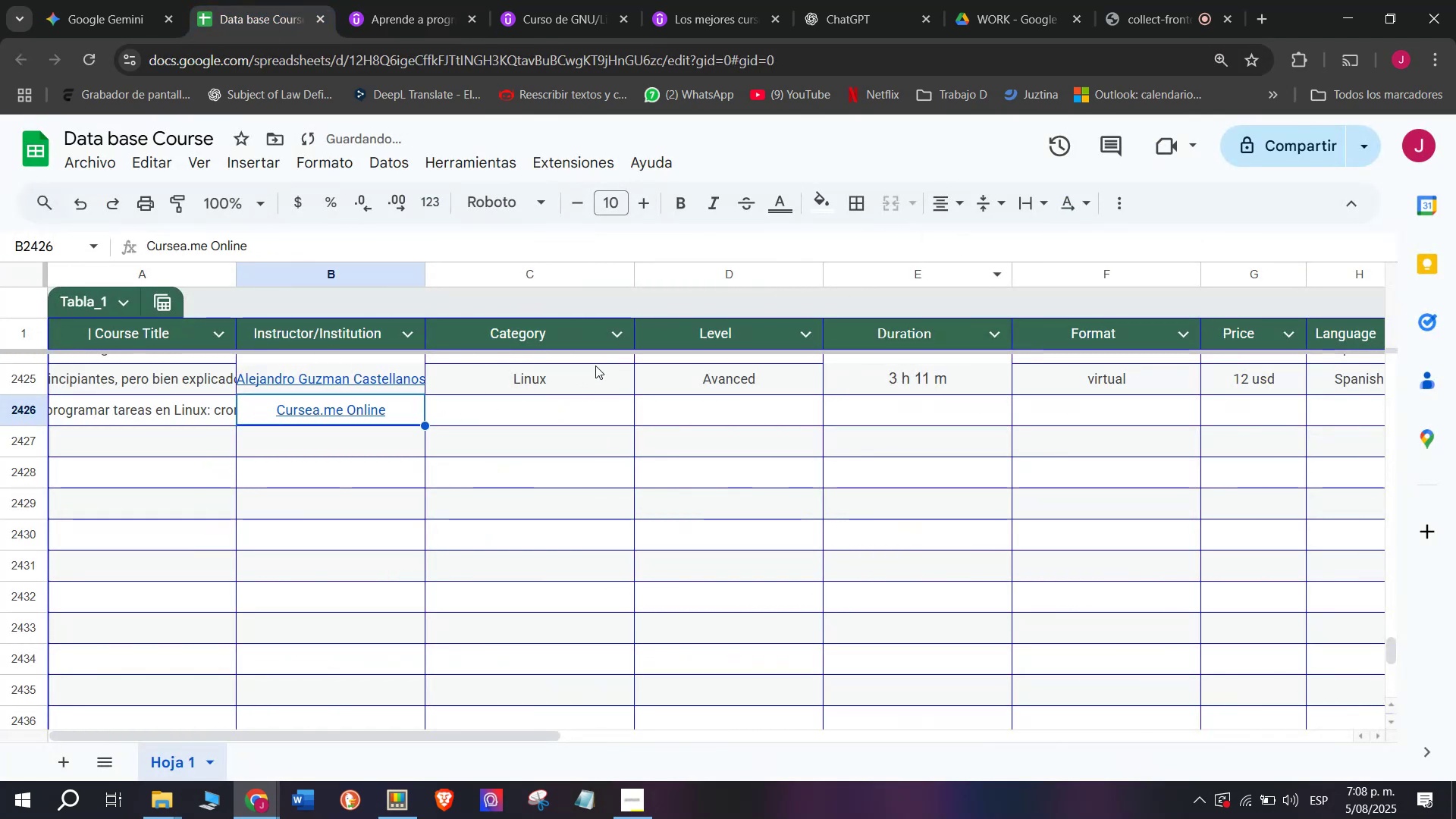 
left_click([579, 375])
 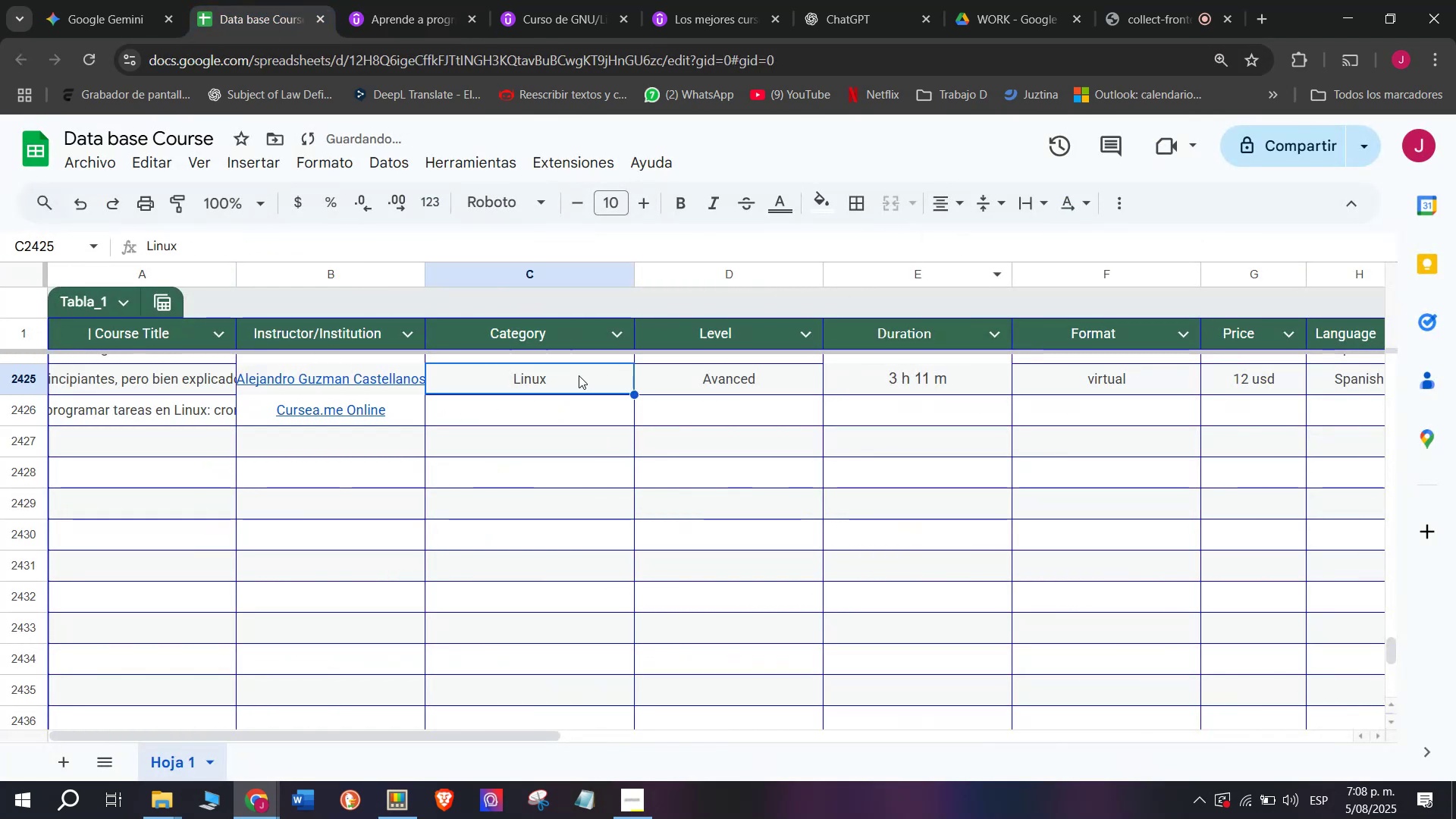 
key(Break)
 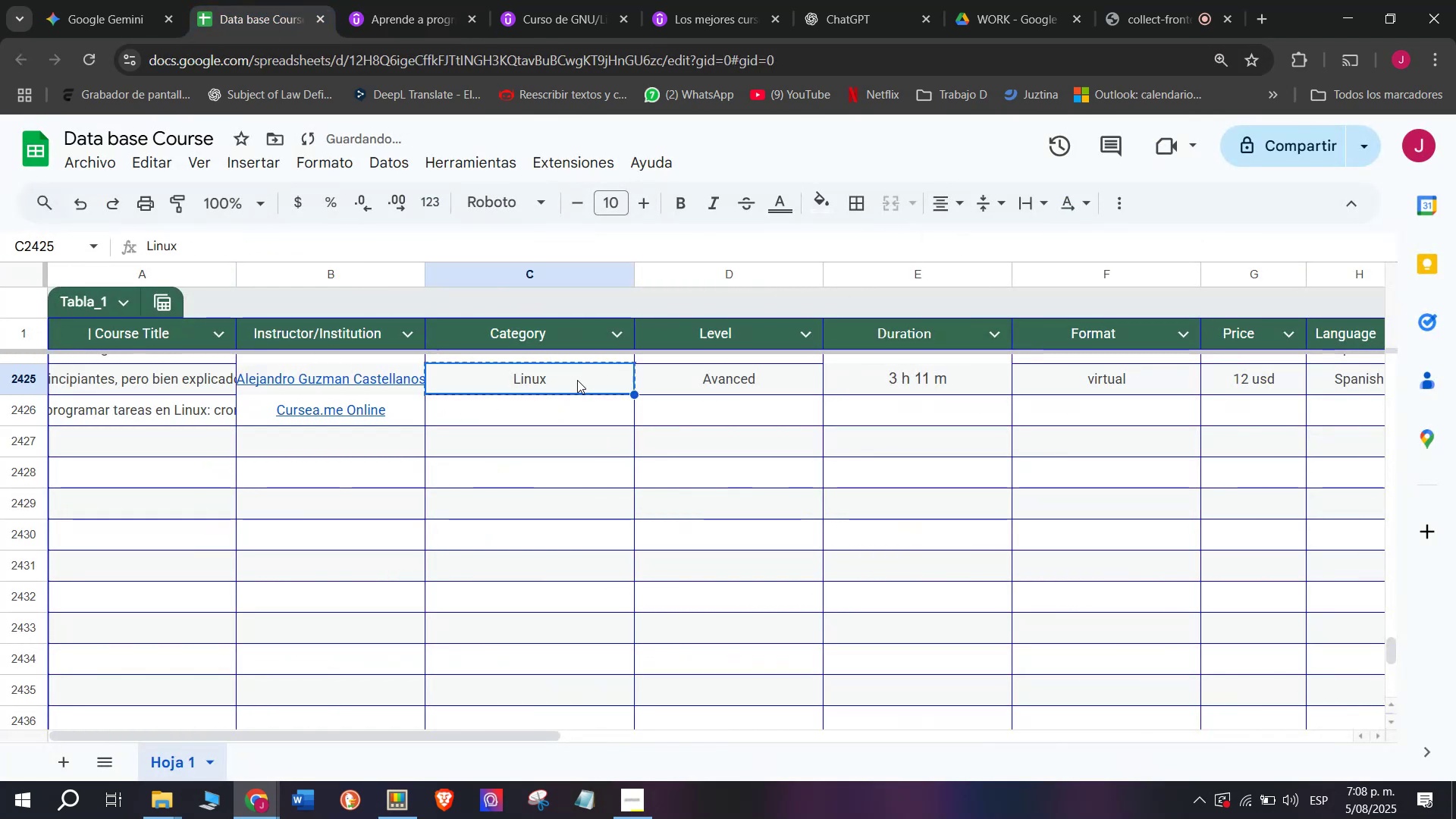 
key(Control+ControlLeft)
 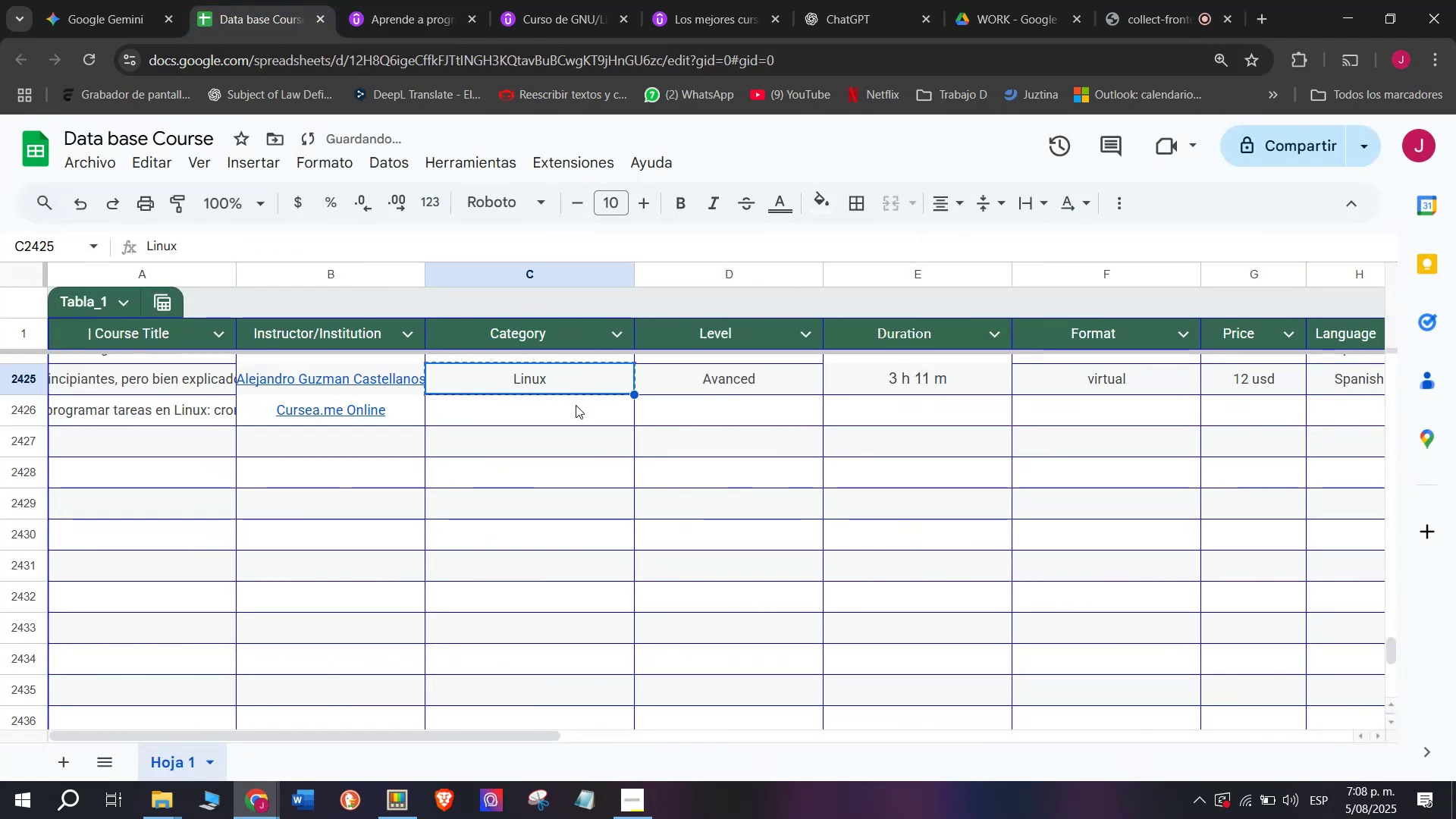 
key(Control+C)
 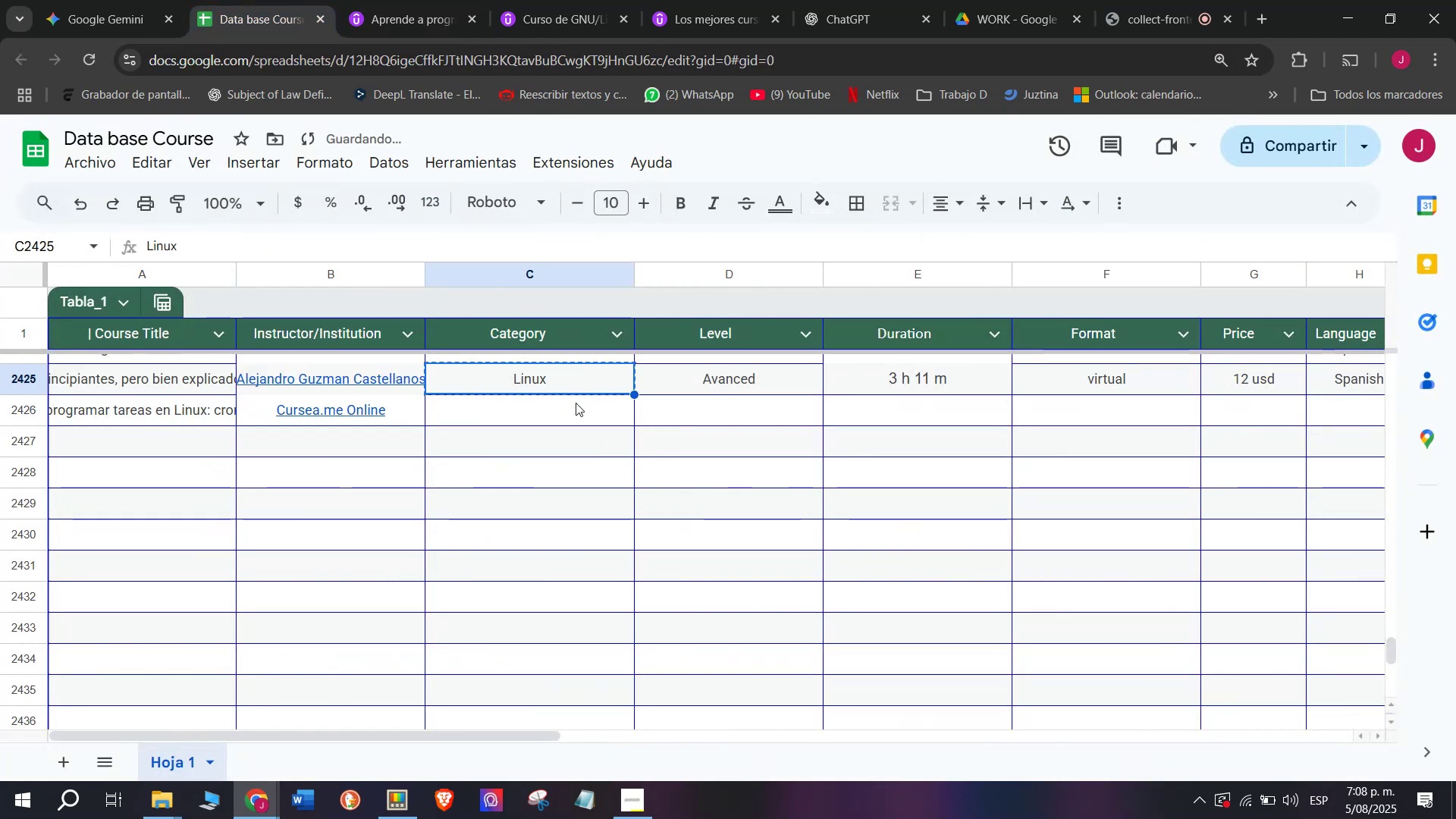 
left_click([576, 405])
 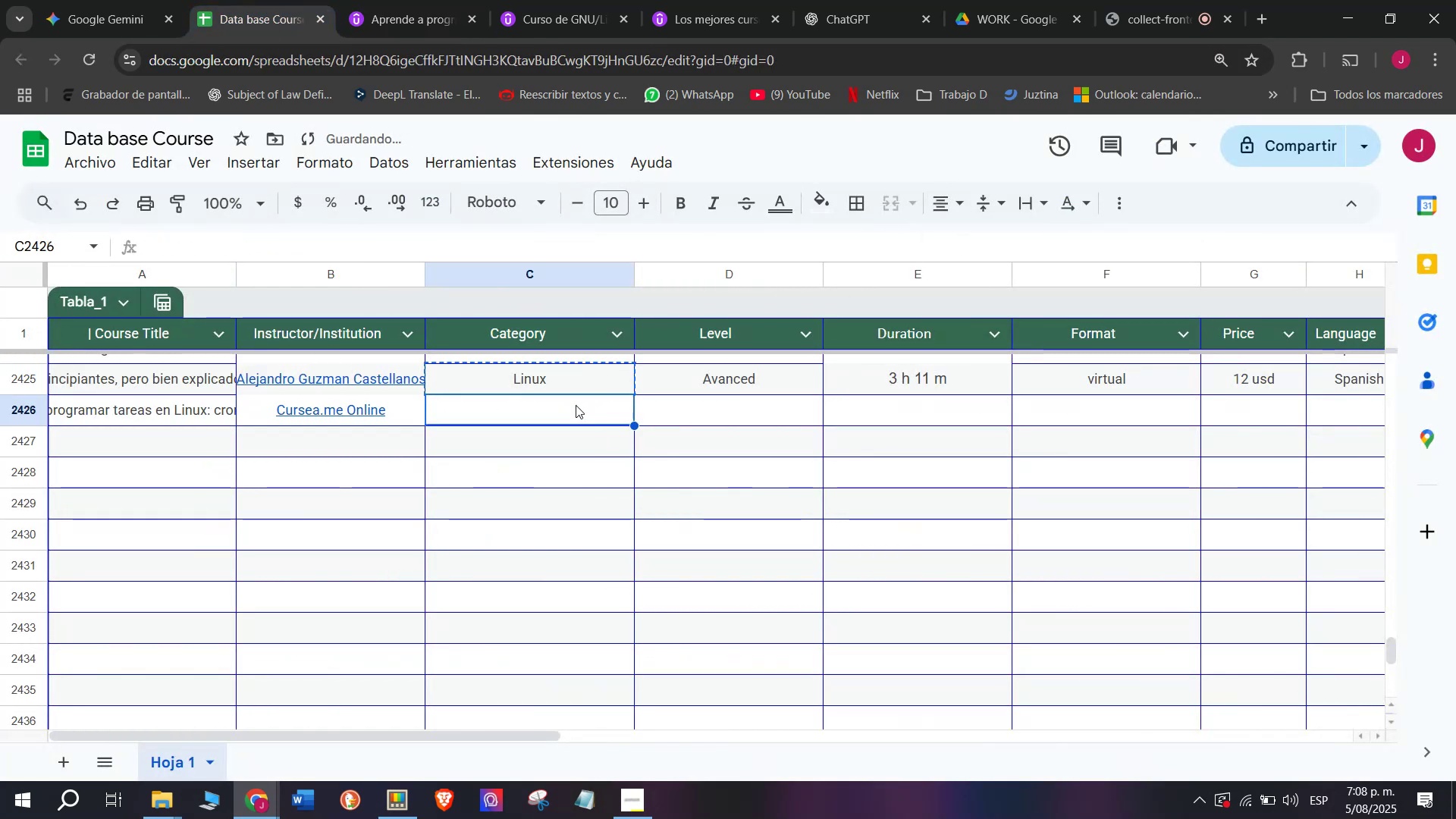 
key(Control+ControlLeft)
 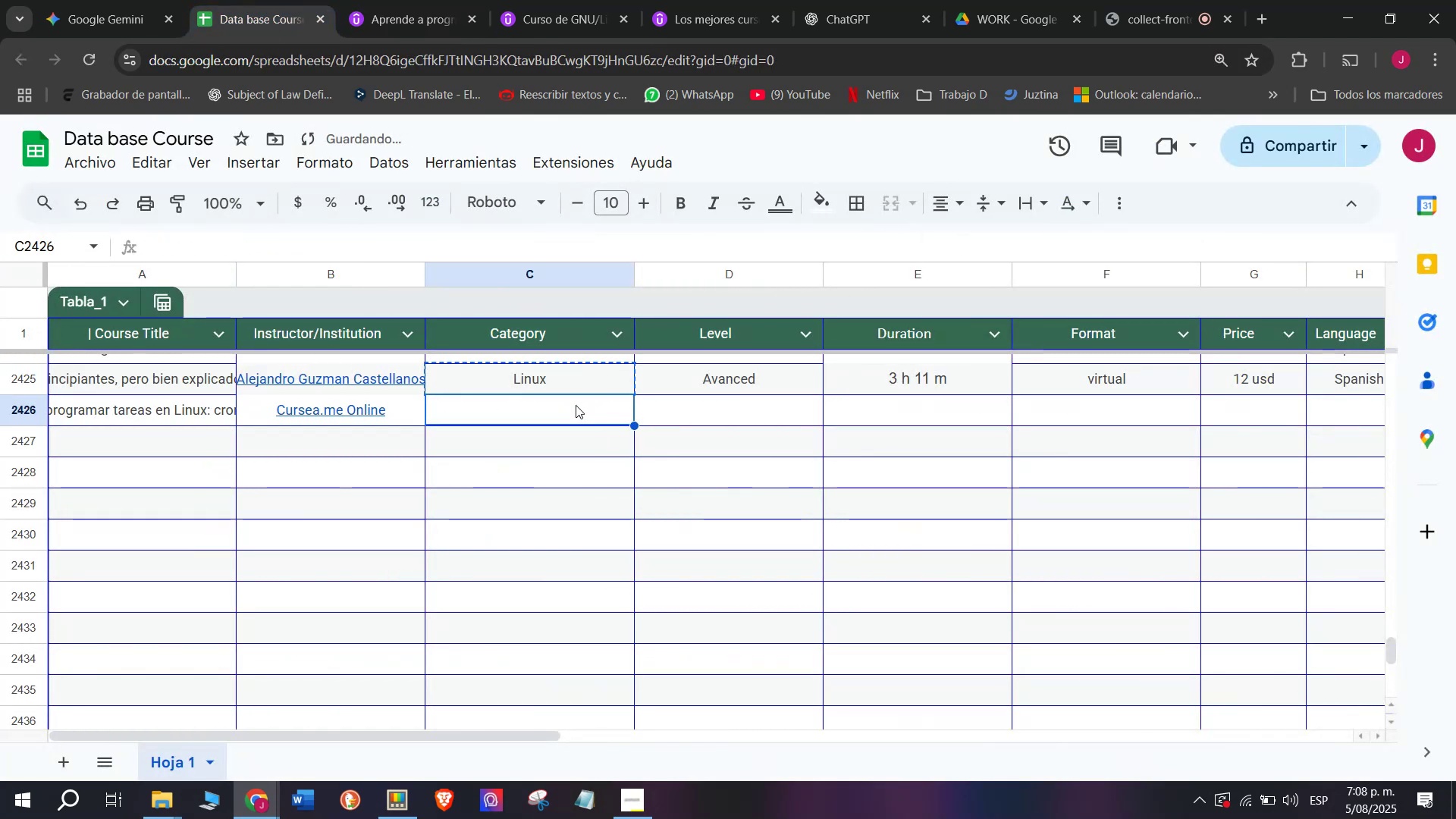 
key(Z)
 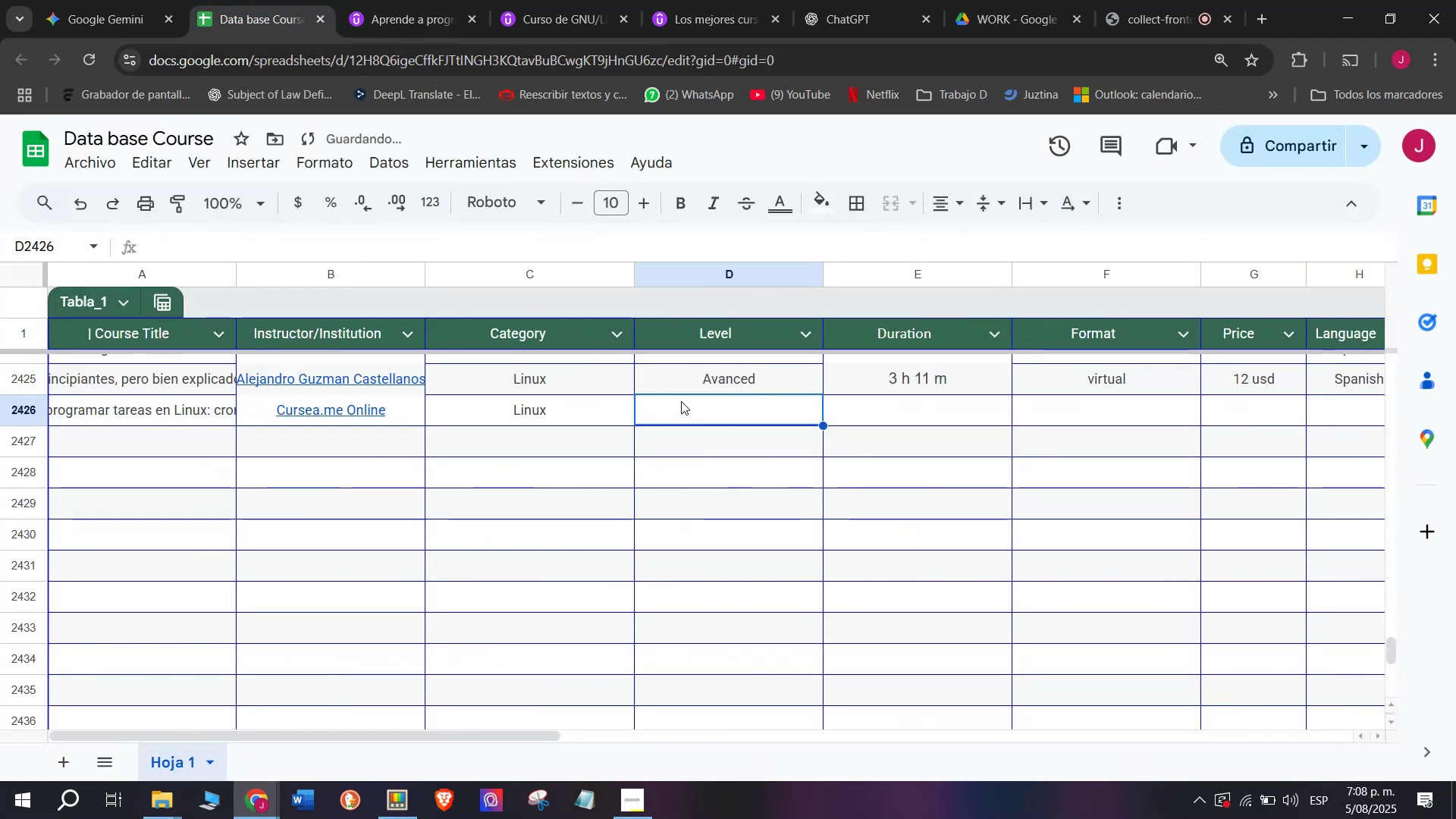 
key(Control+V)
 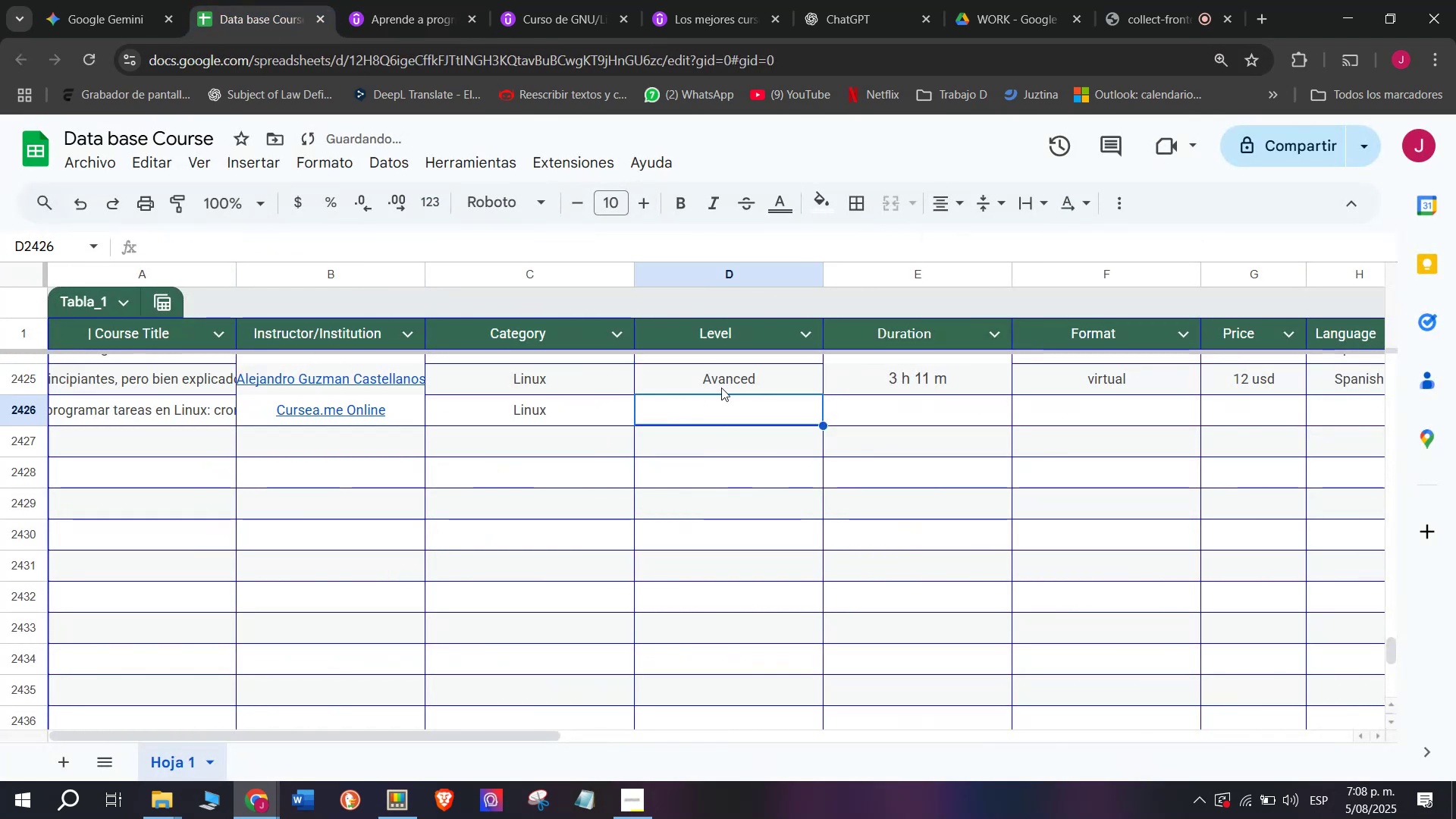 
double_click([727, 383])
 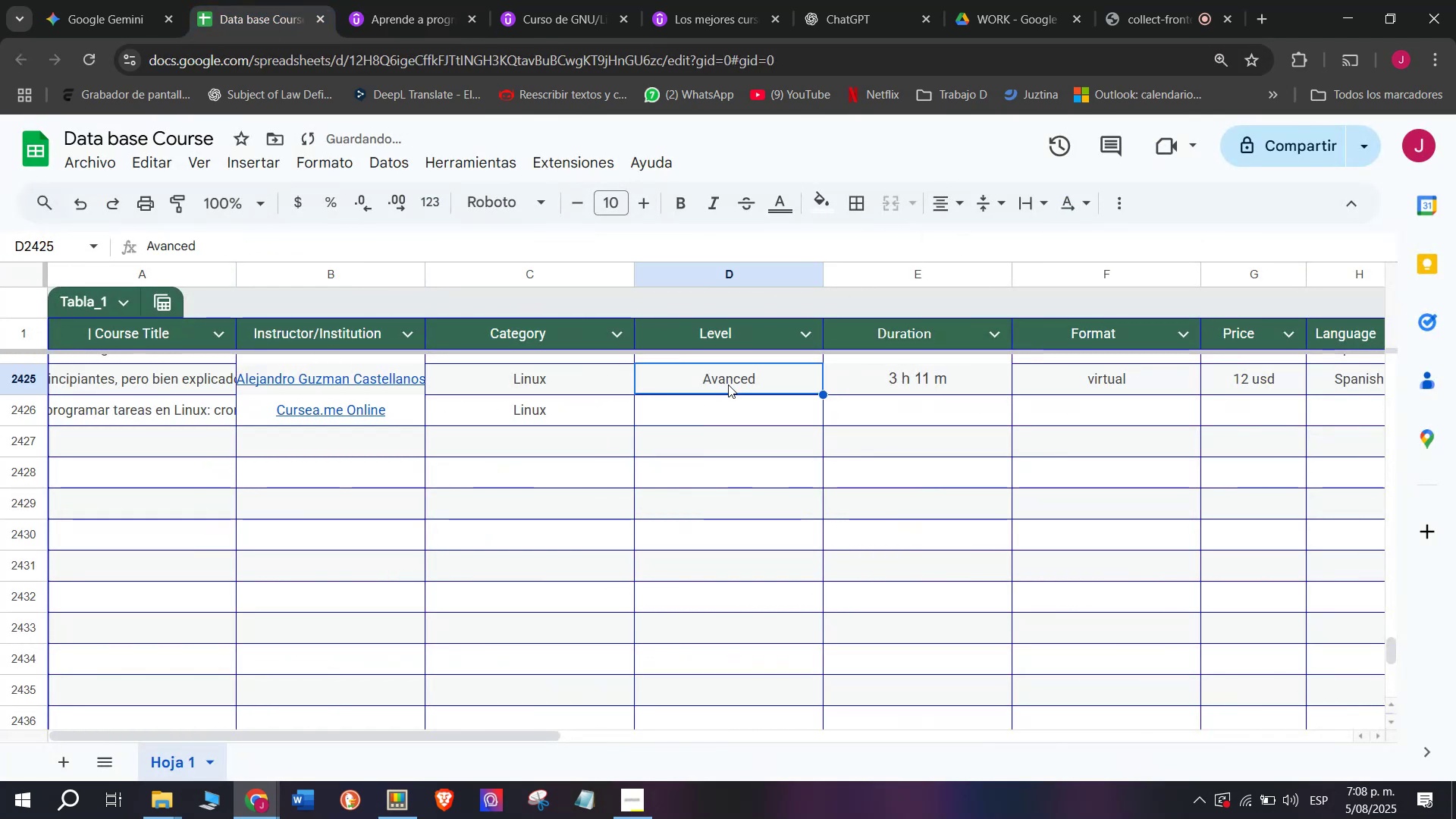 
key(Control+ControlLeft)
 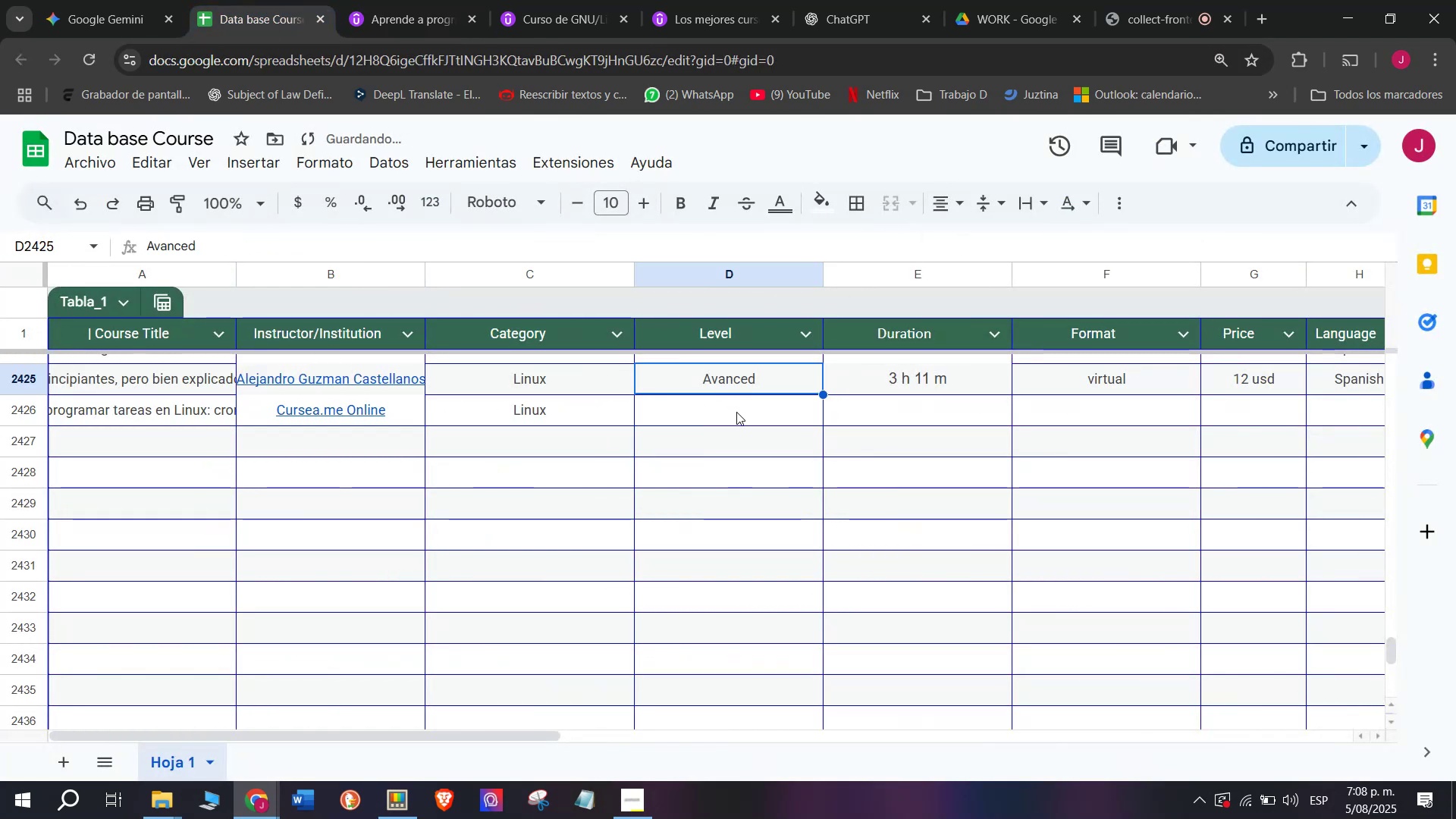 
key(Break)
 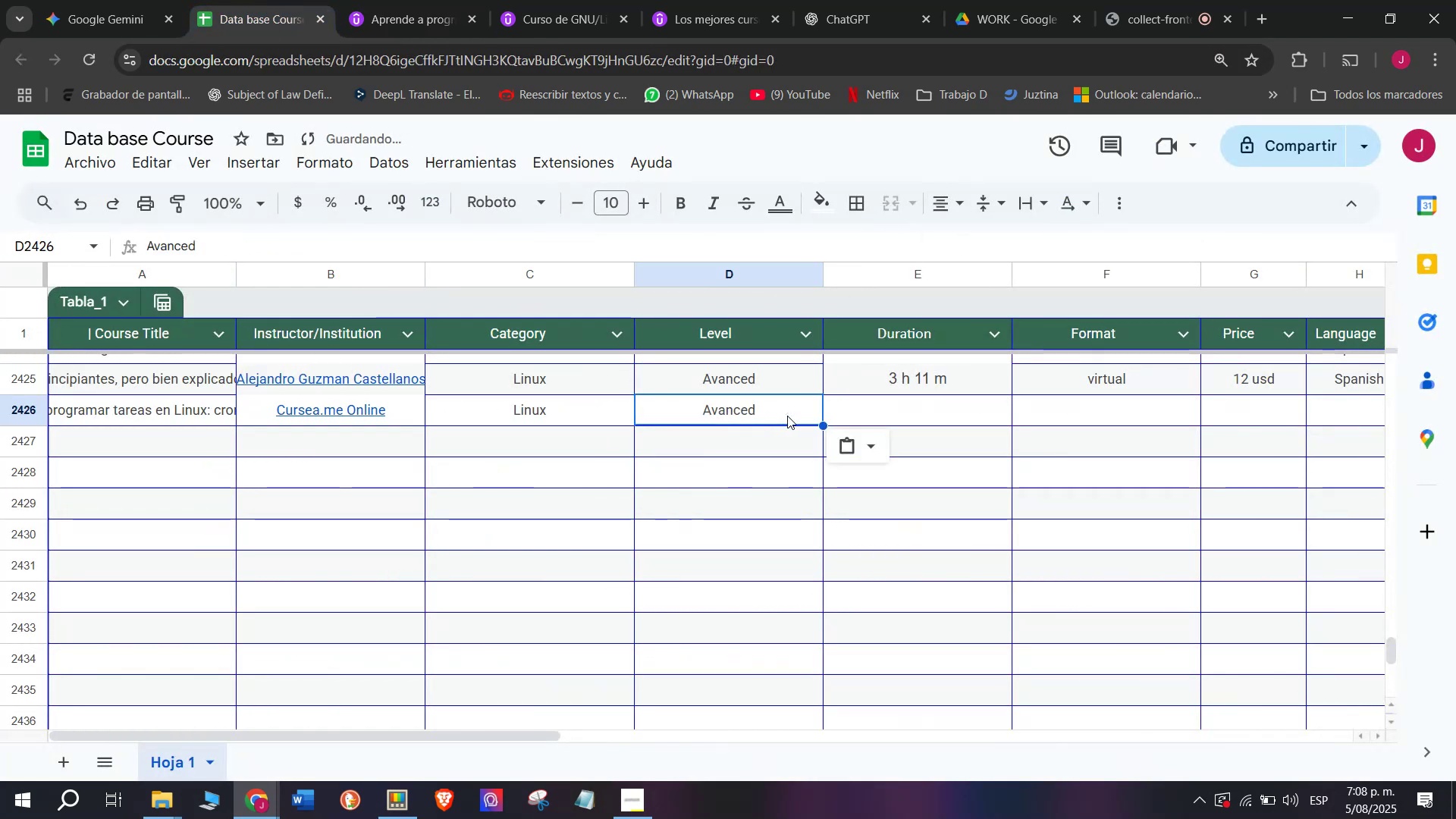 
key(Control+C)
 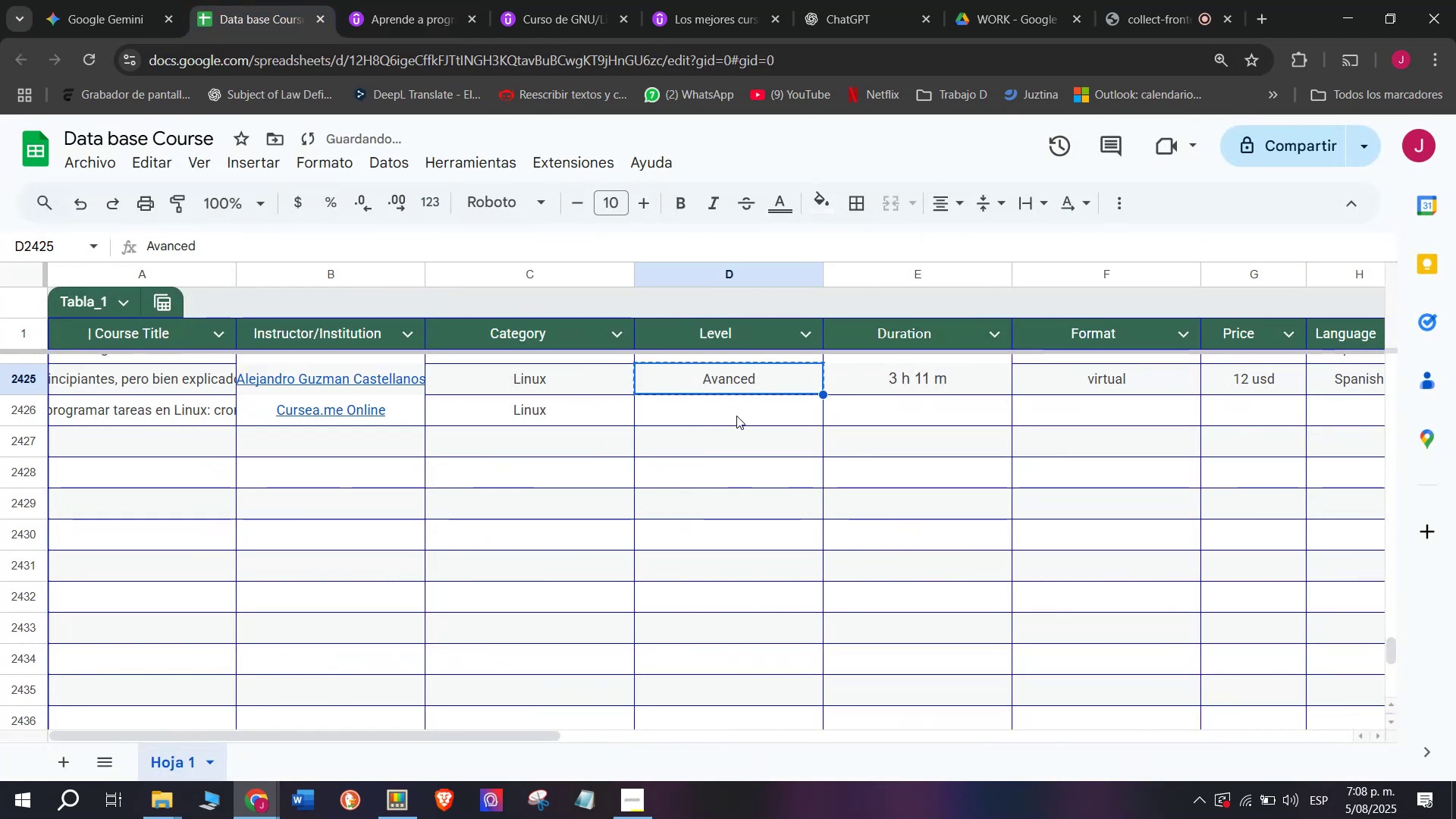 
triple_click([736, 416])
 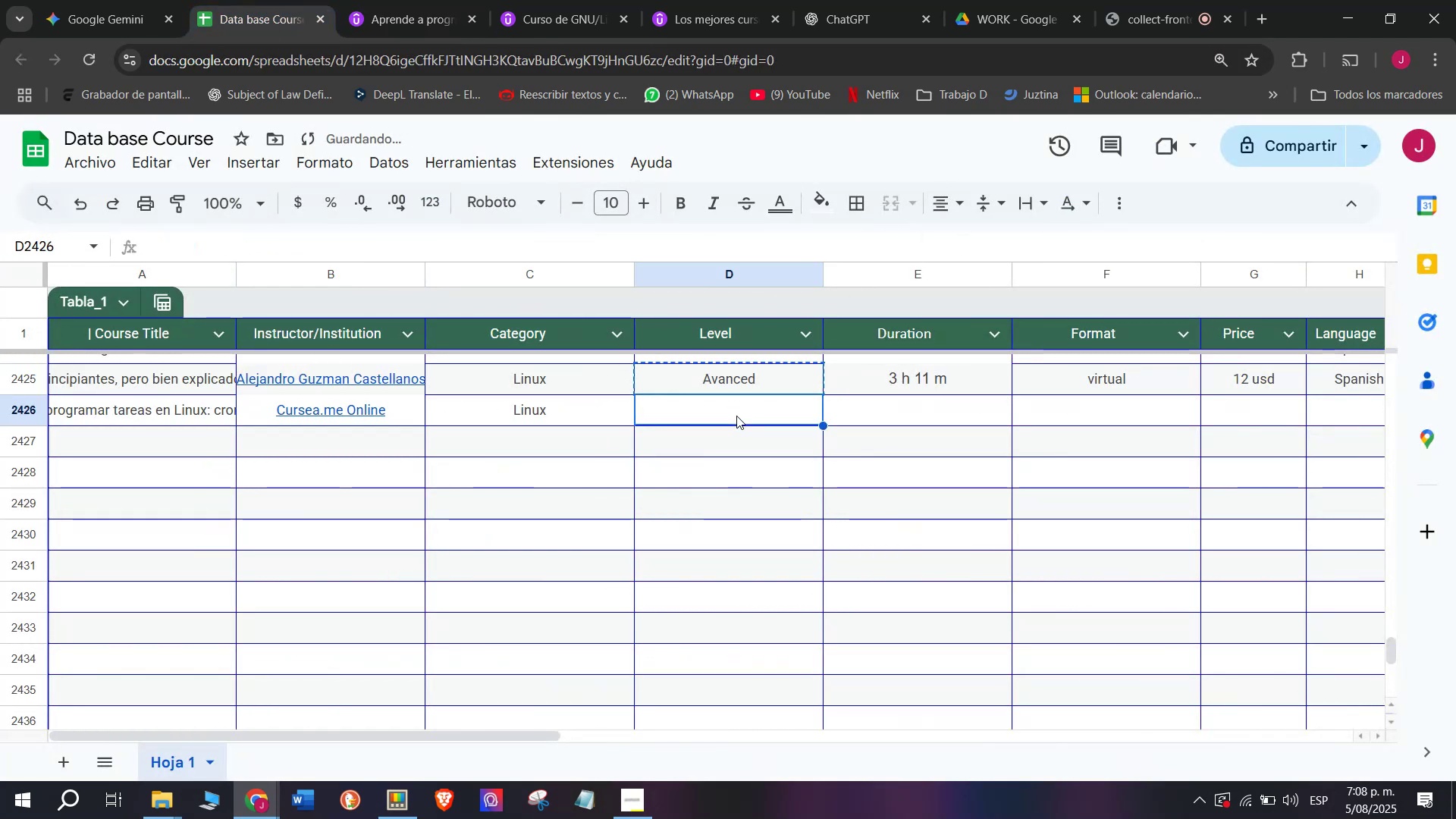 
key(Control+ControlLeft)
 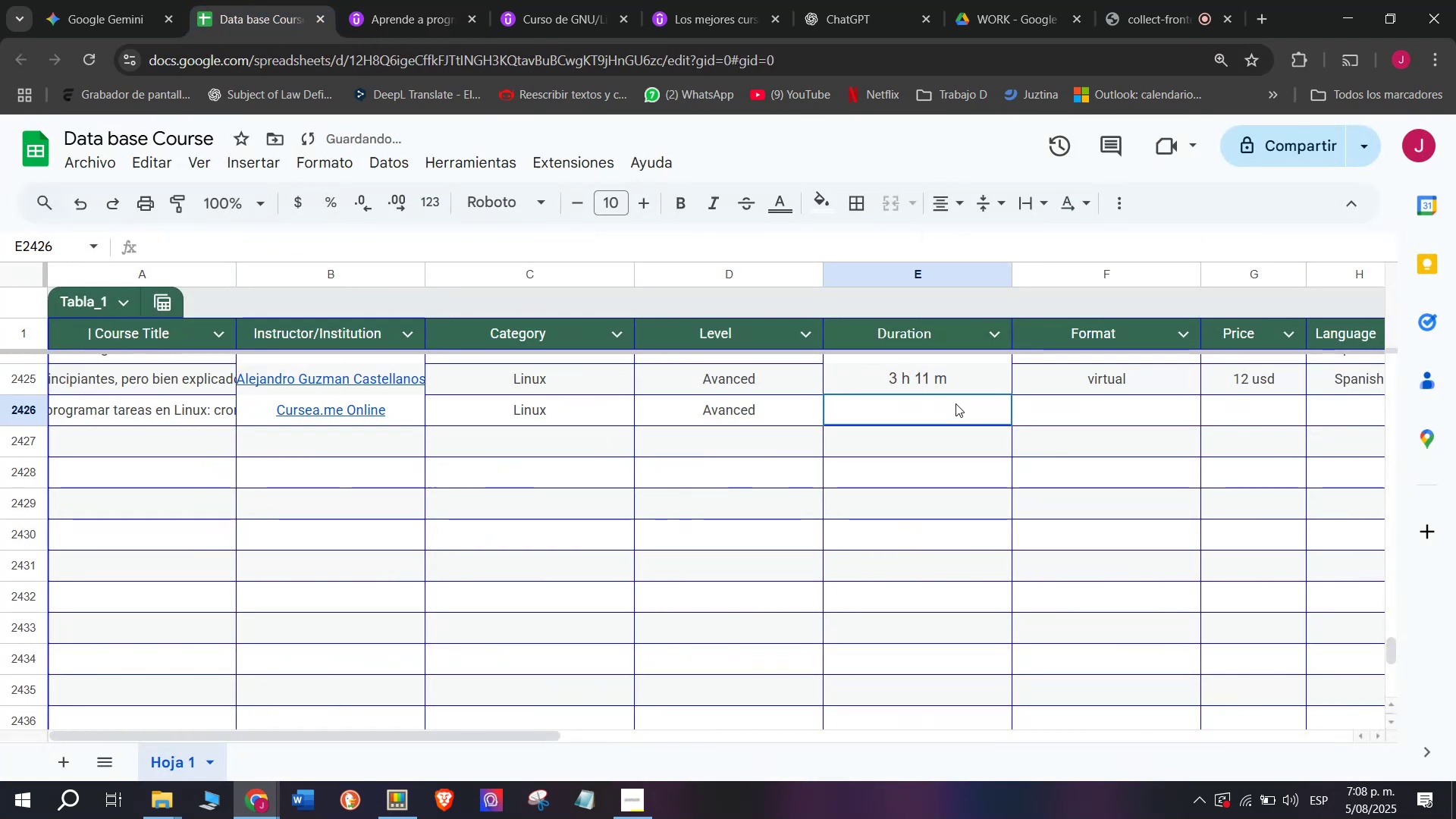 
key(Z)
 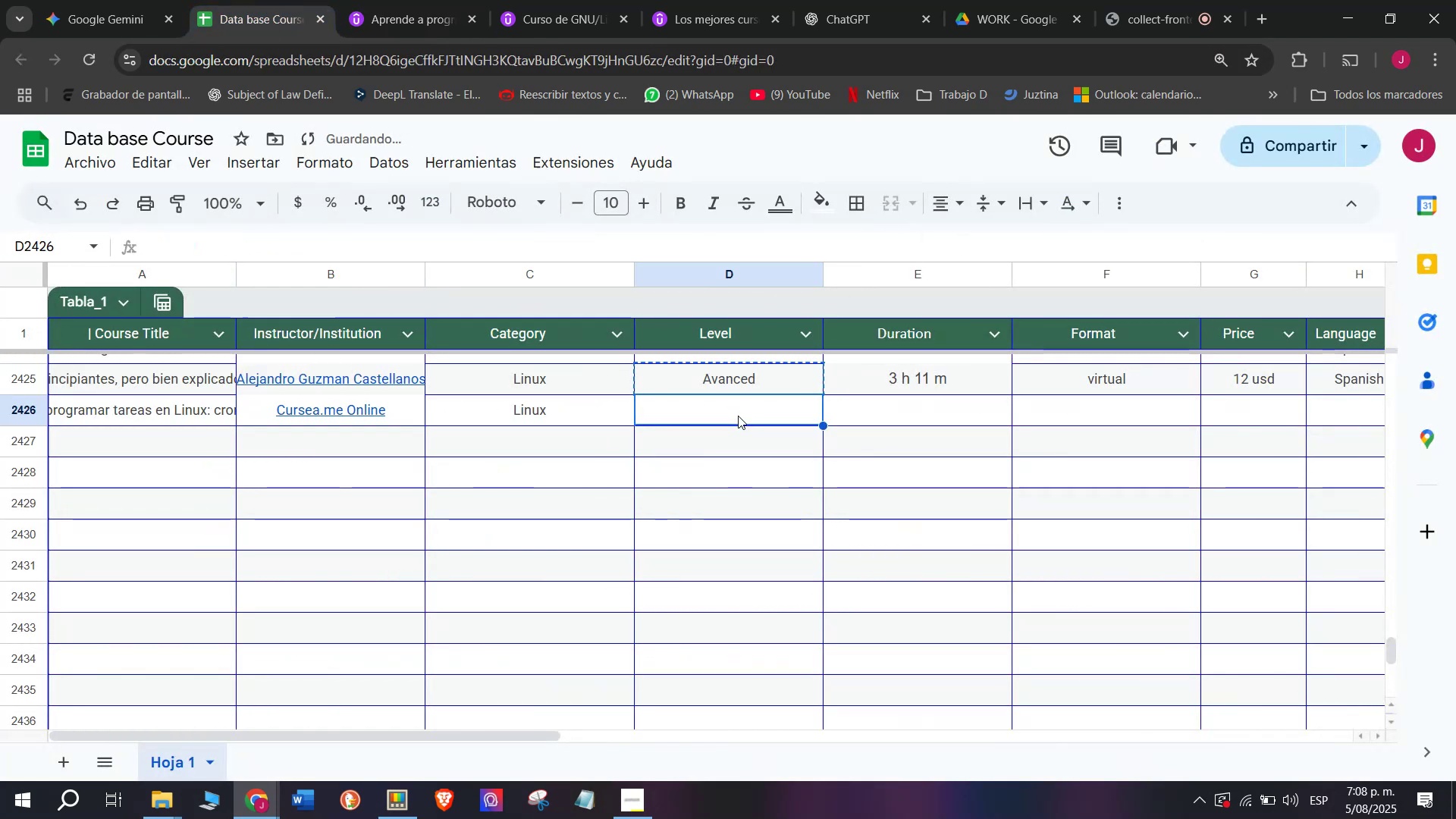 
key(Control+V)
 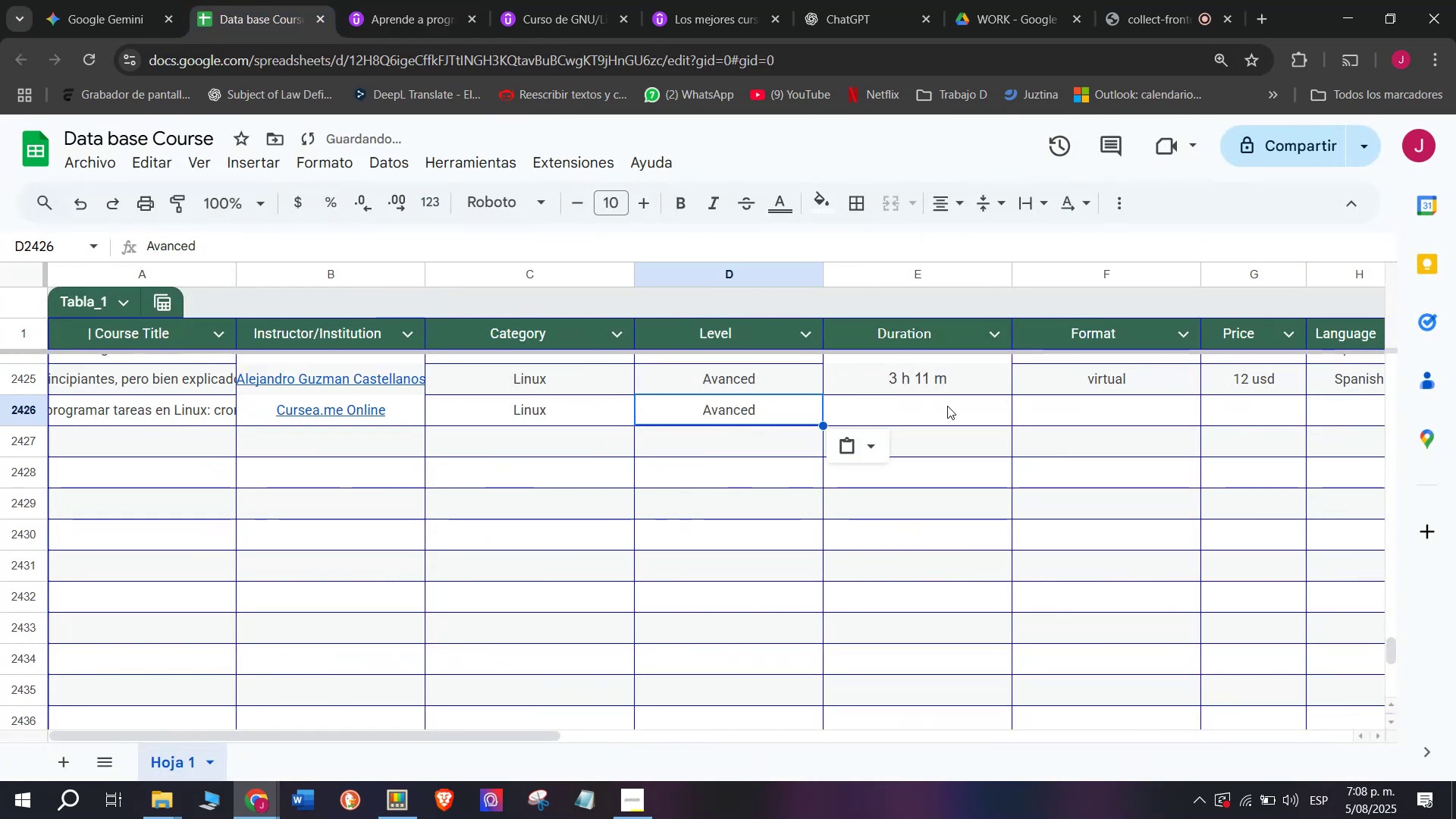 
left_click([956, 403])
 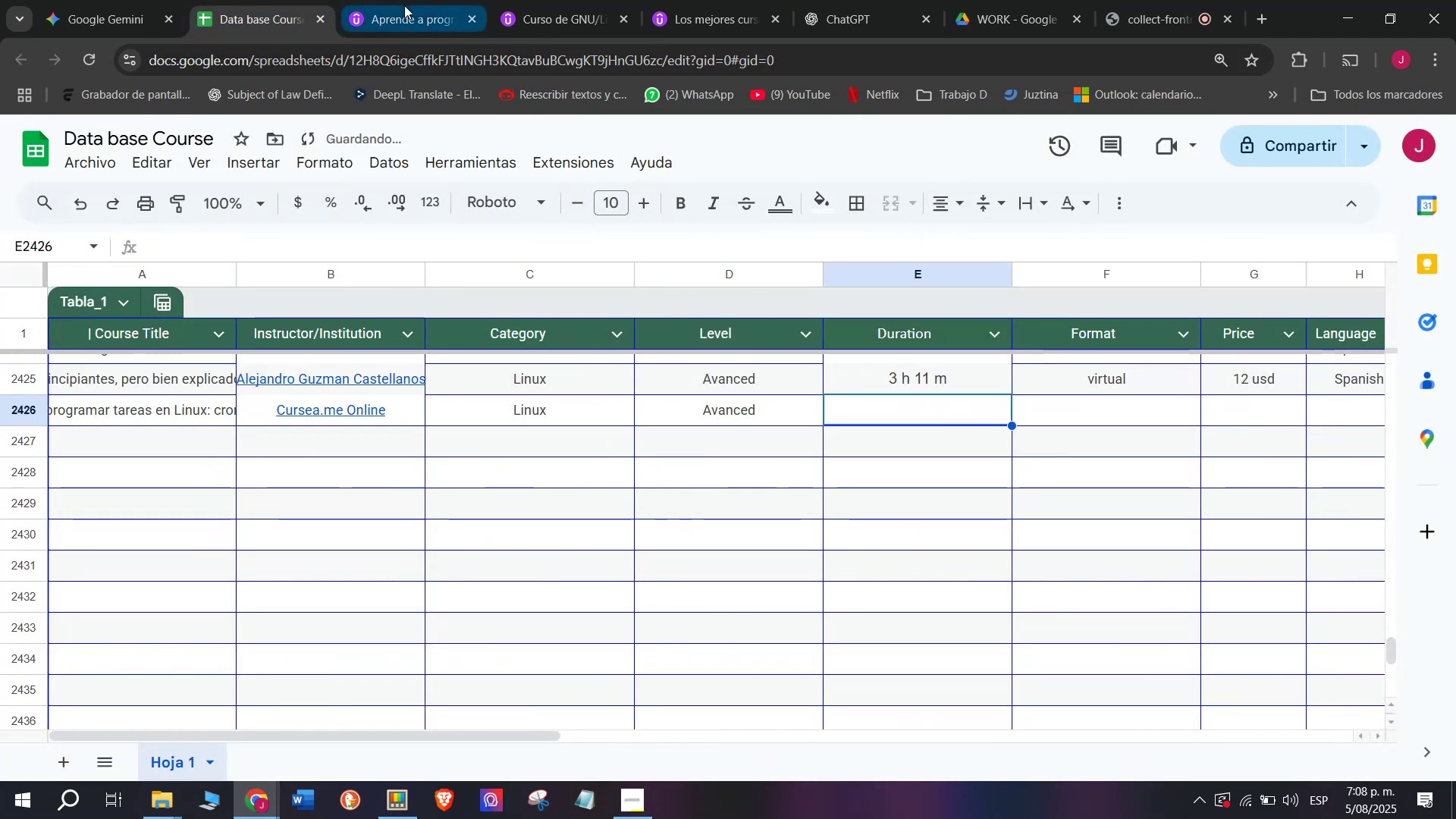 
left_click([408, 0])
 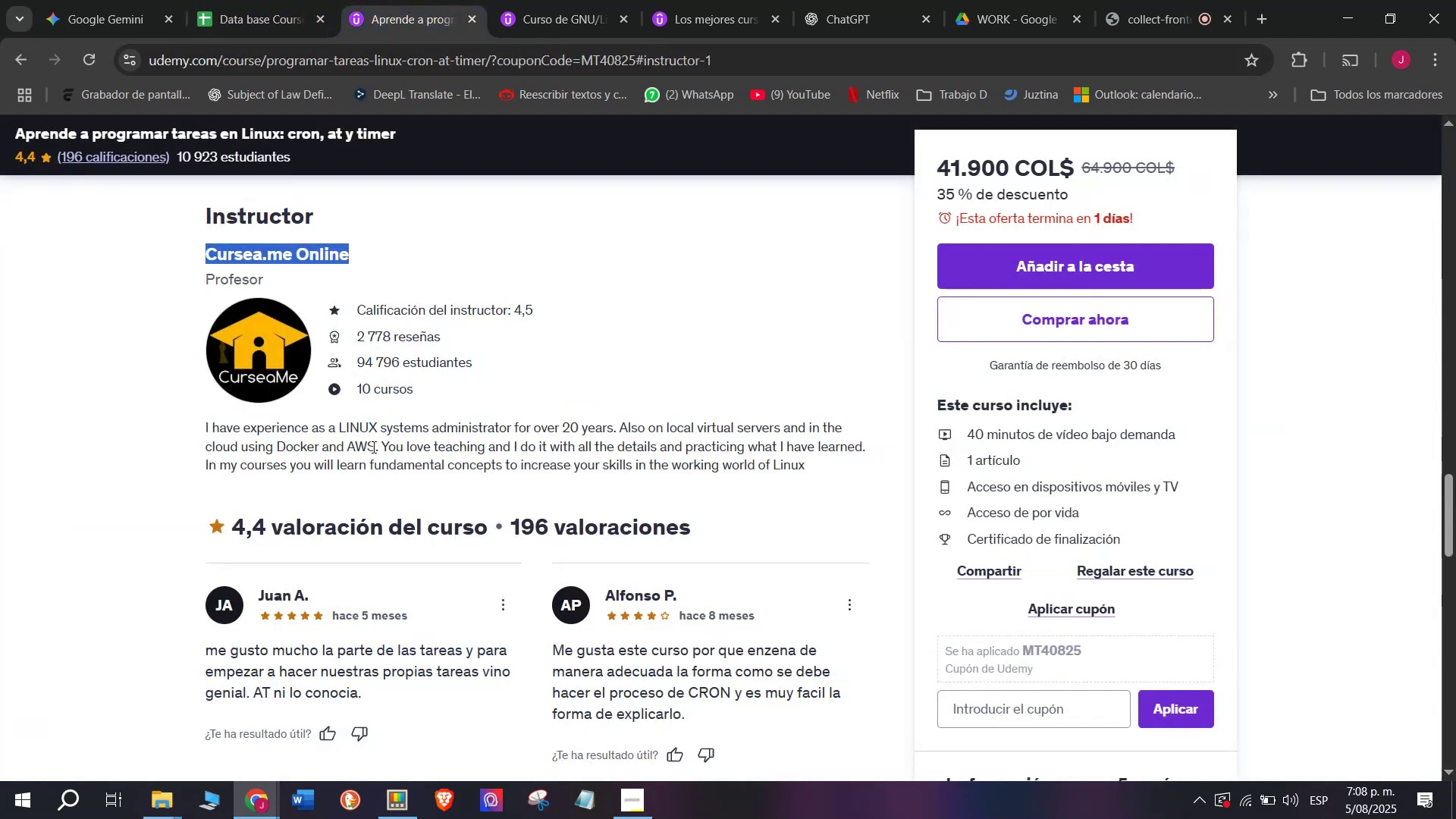 
scroll: coordinate [352, 560], scroll_direction: up, amount: 8.0
 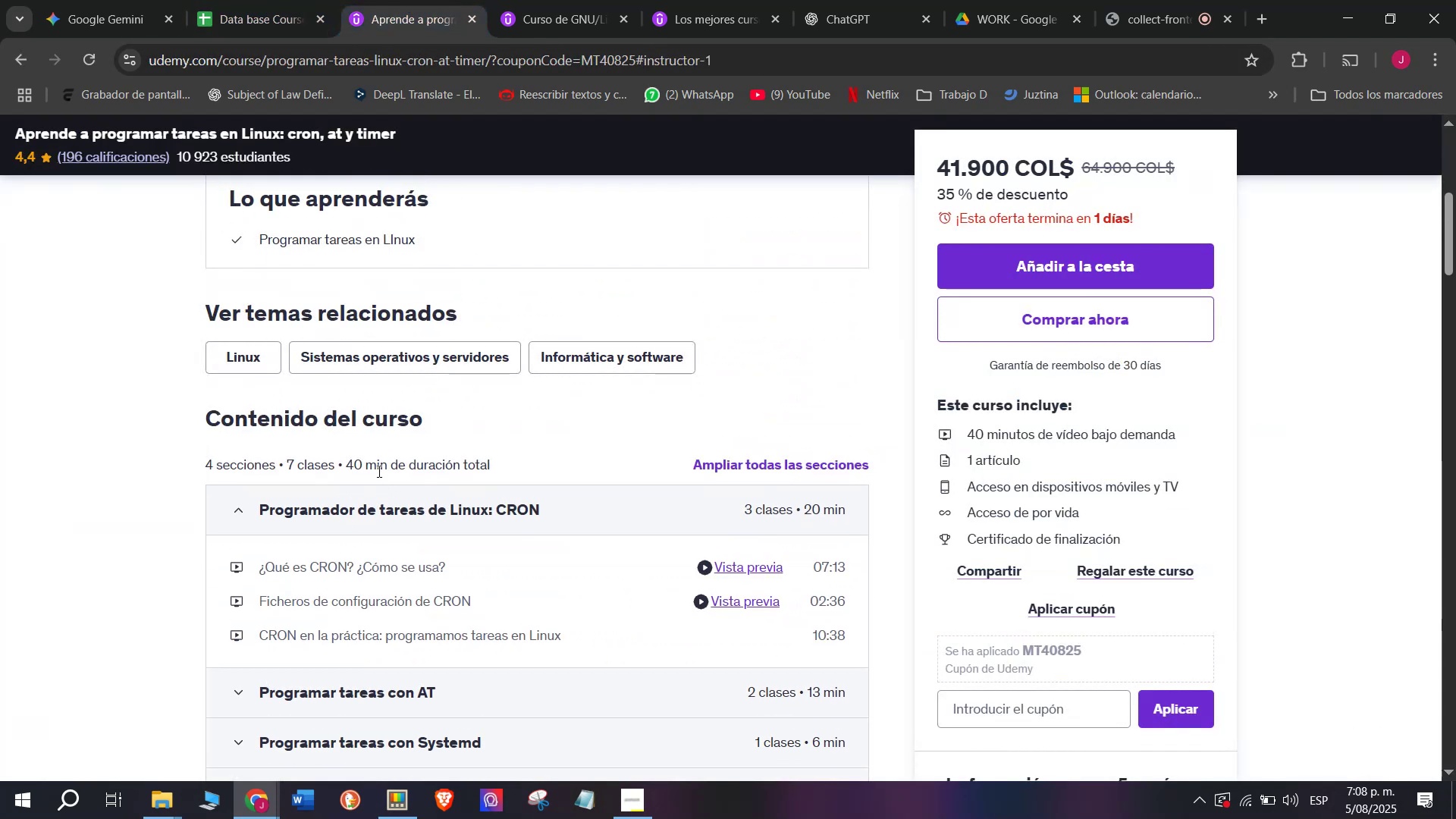 
left_click_drag(start_coordinate=[375, 466], to_coordinate=[349, 460])
 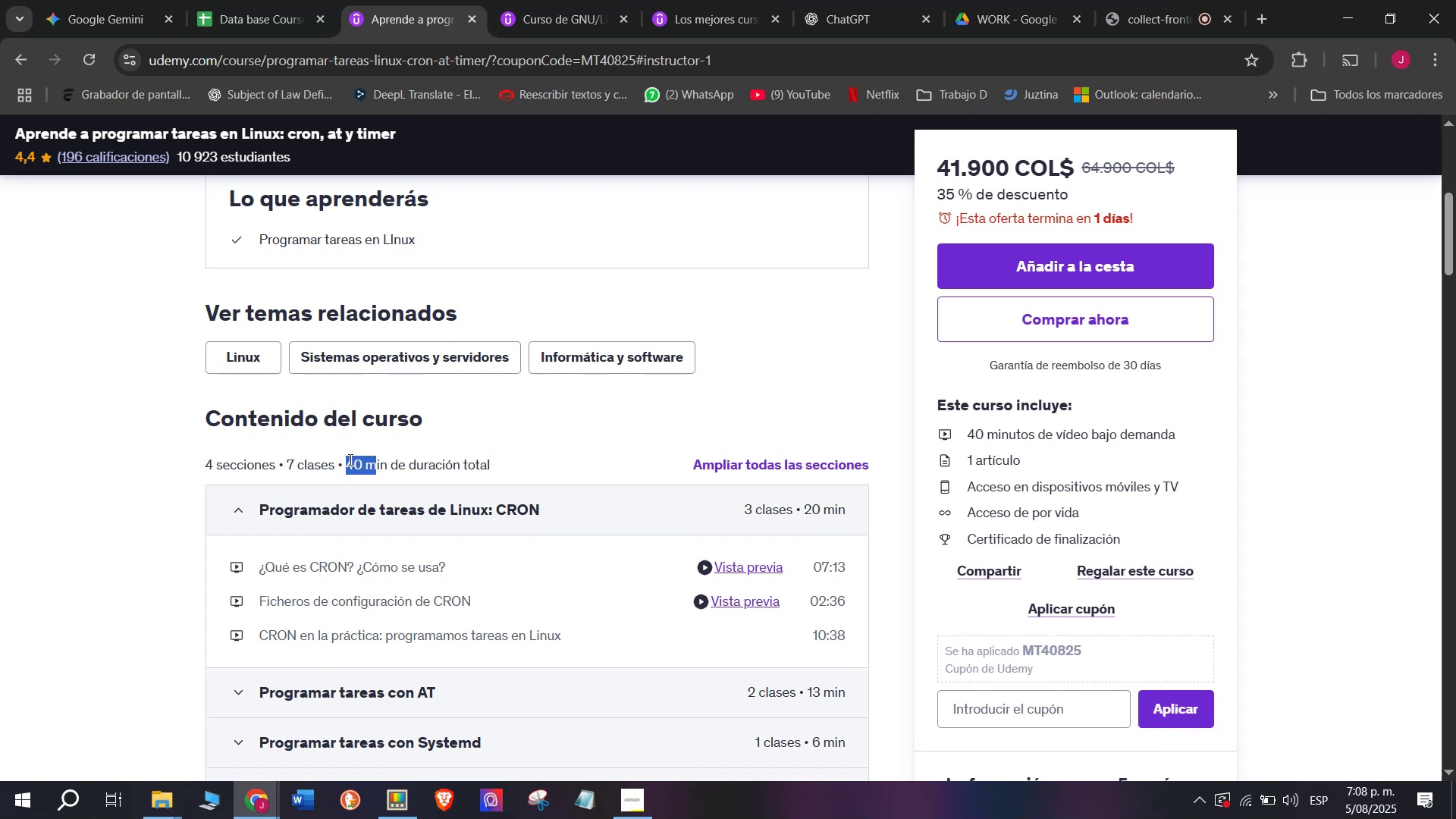 
key(Break)
 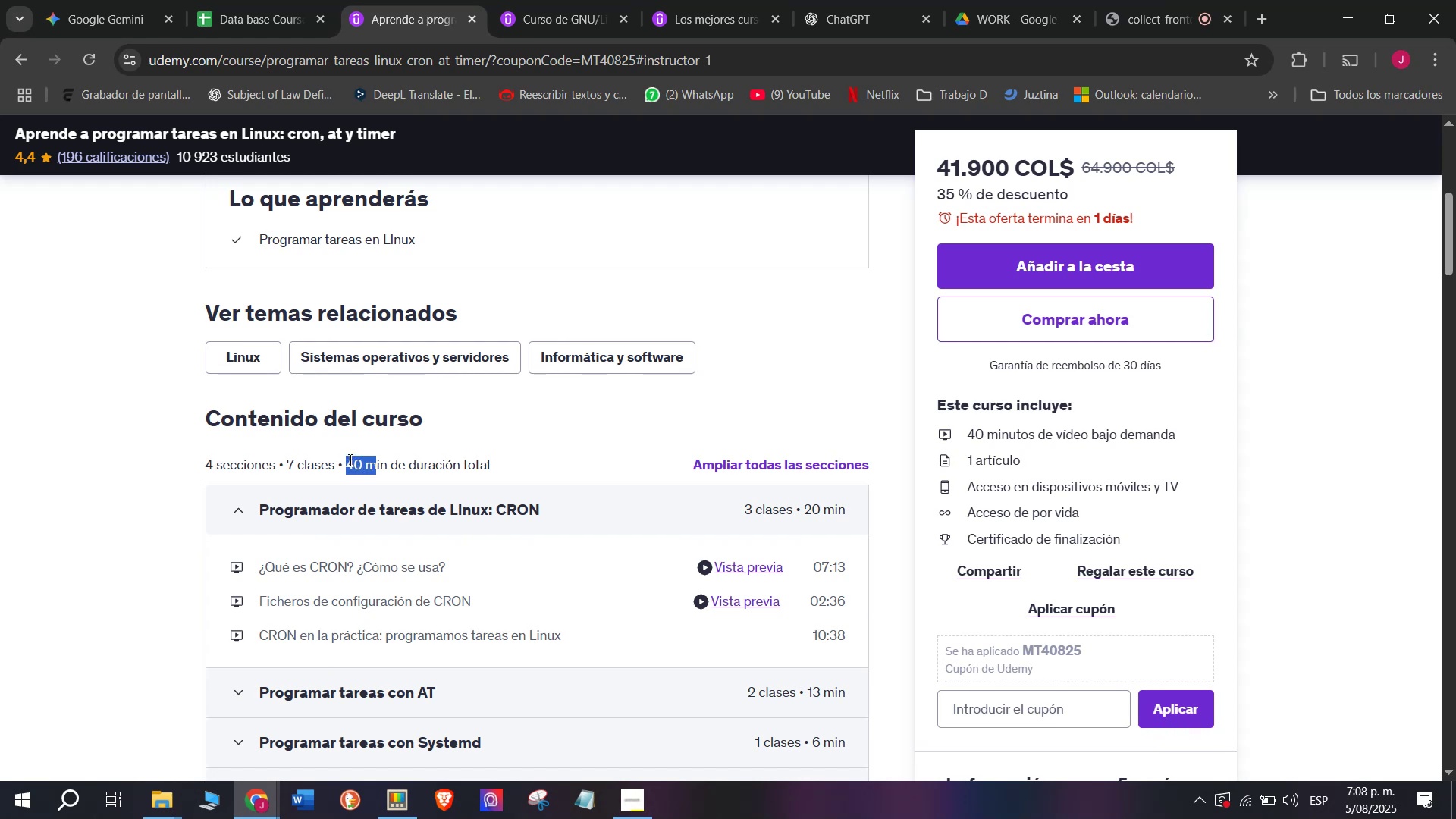 
key(Control+ControlLeft)
 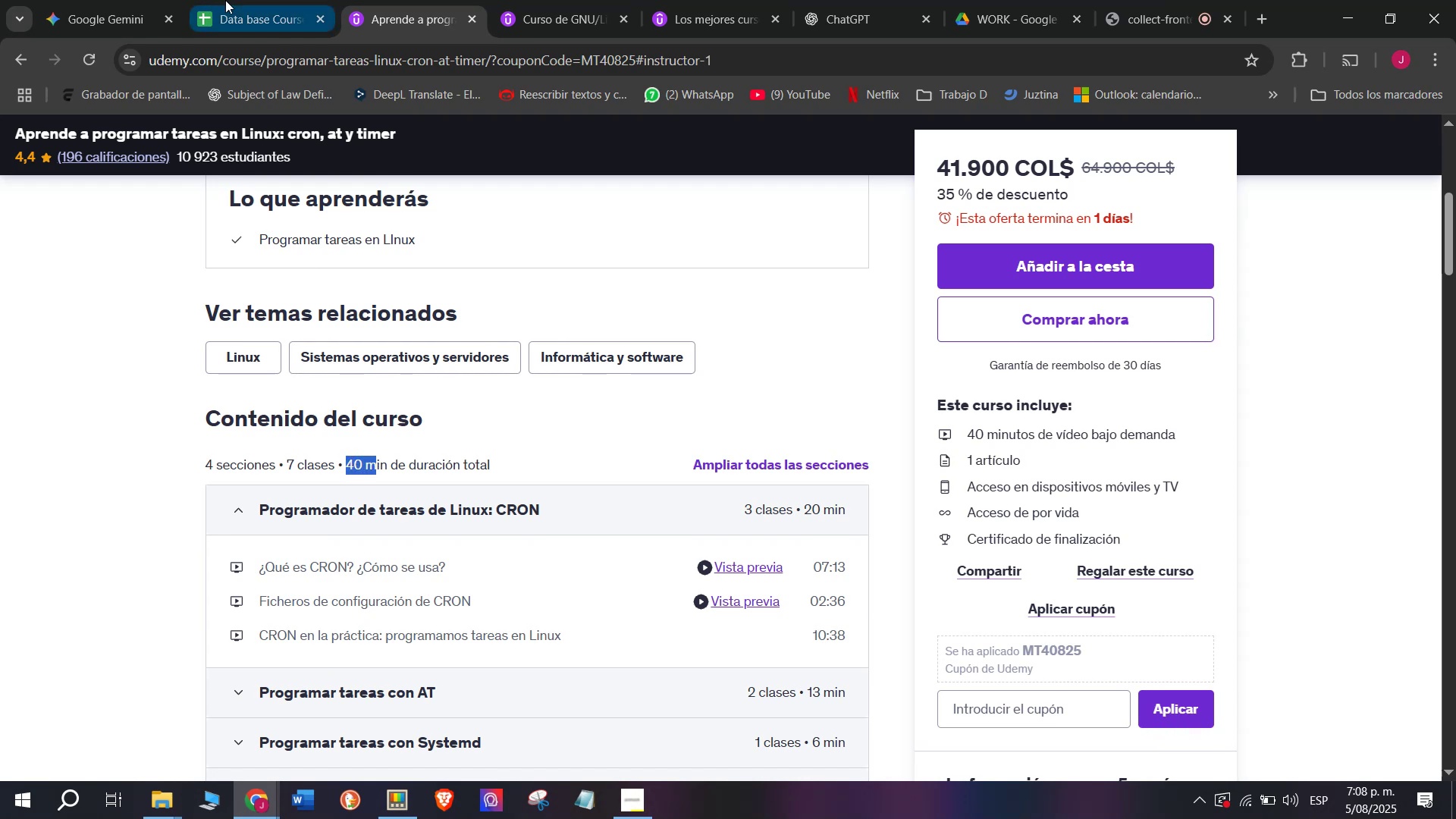 
key(Control+C)
 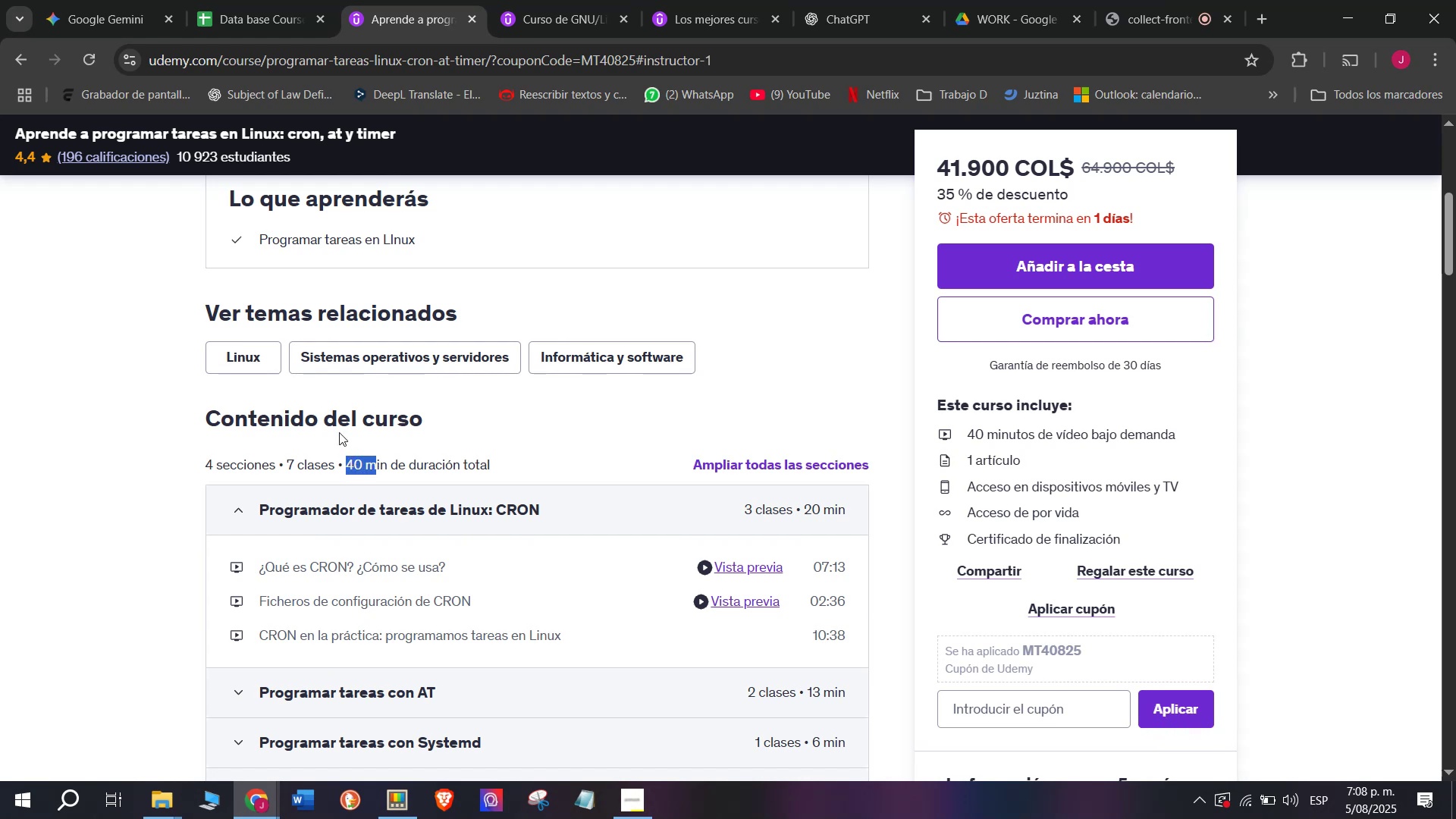 
key(Break)
 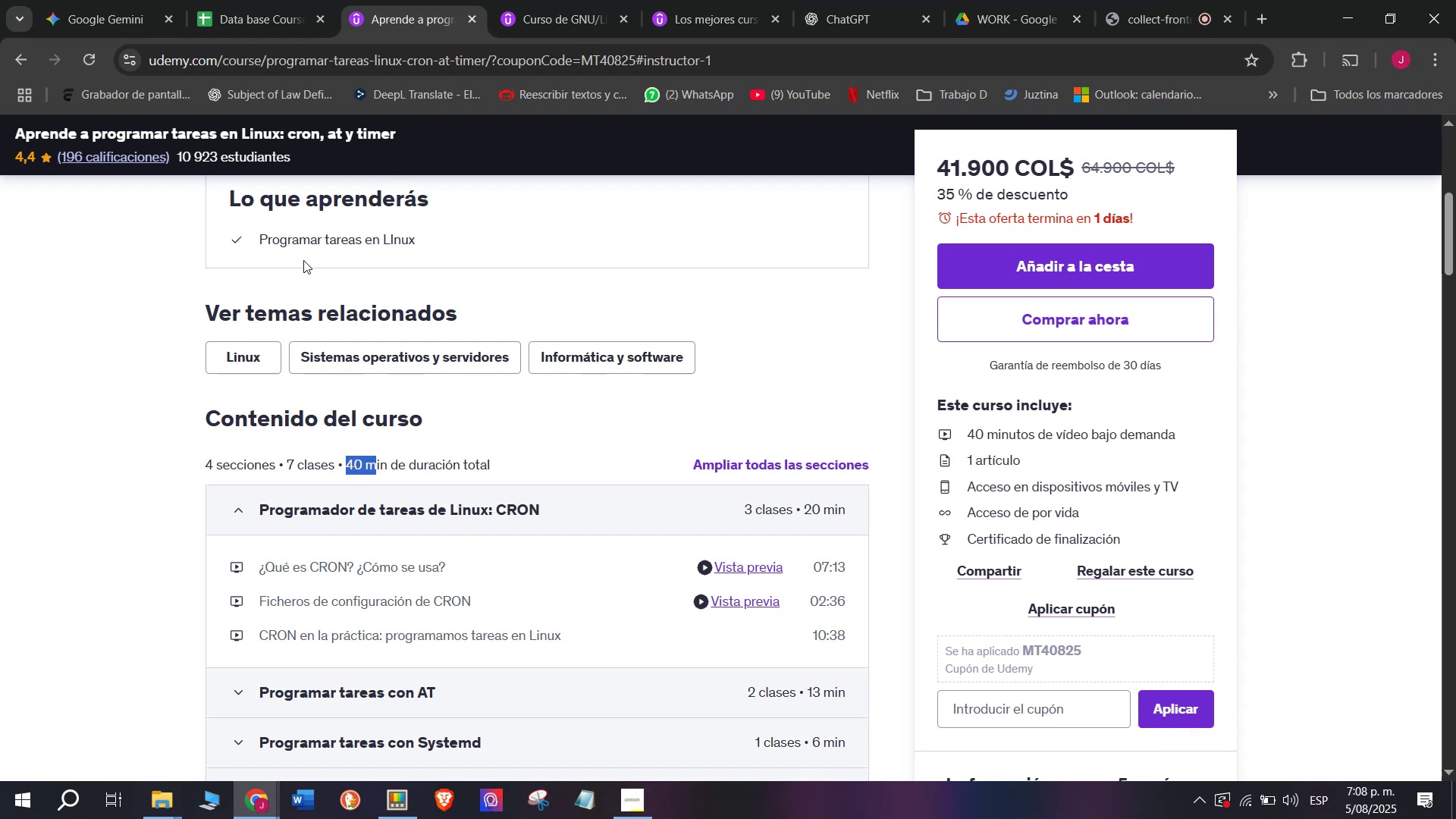 
key(Control+ControlLeft)
 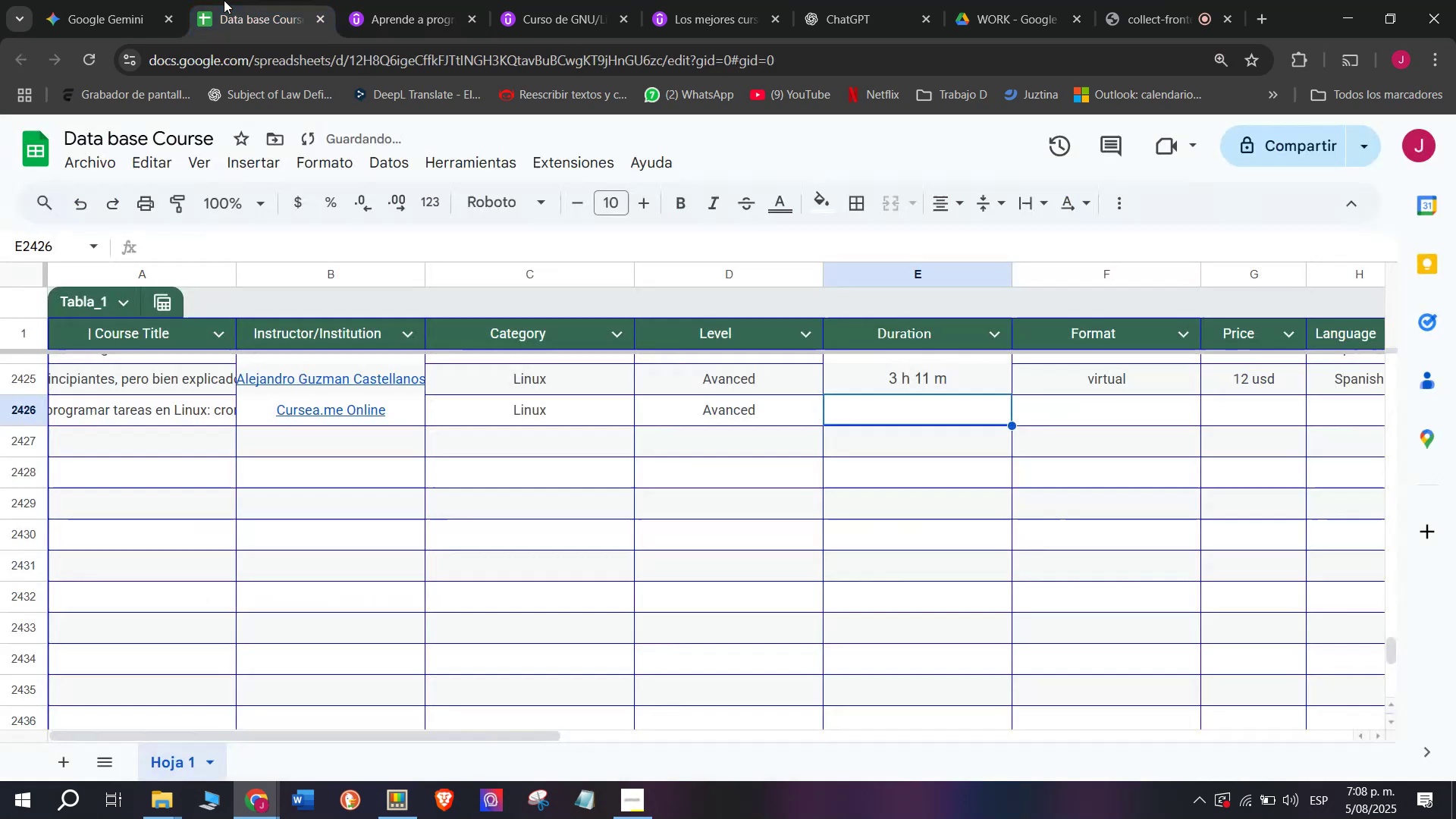 
key(Control+C)
 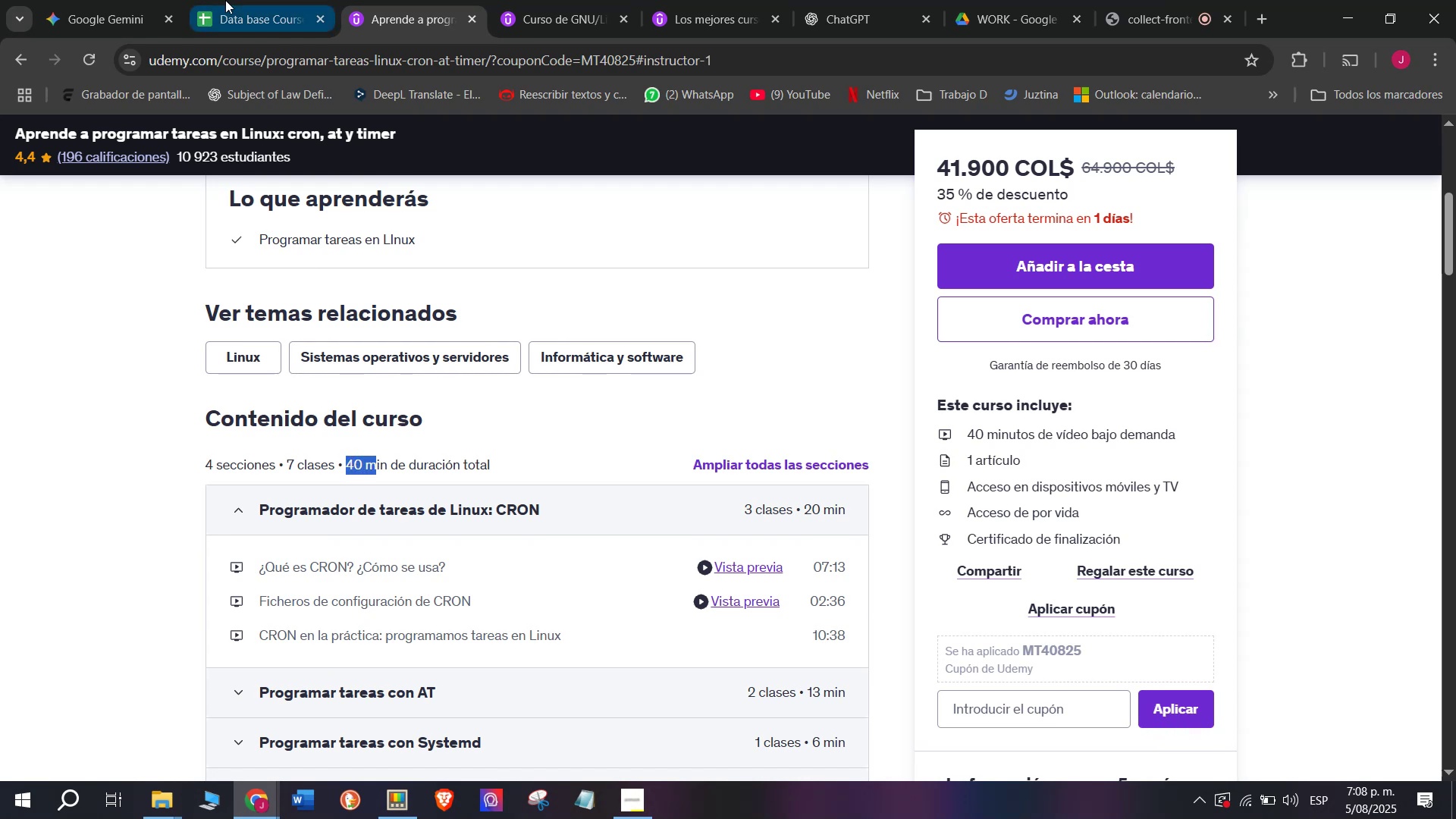 
left_click([224, 0])
 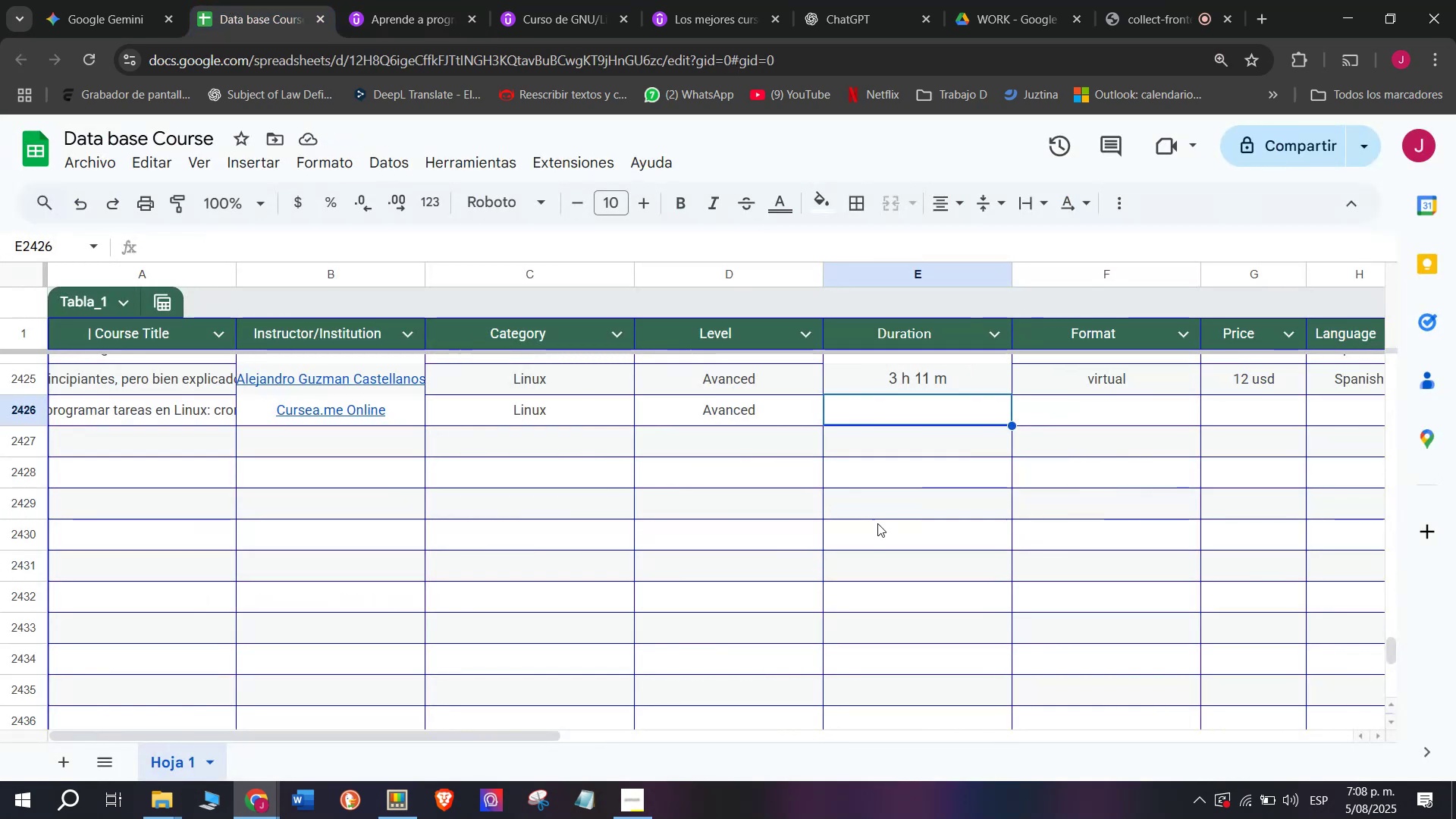 
key(Control+ControlLeft)
 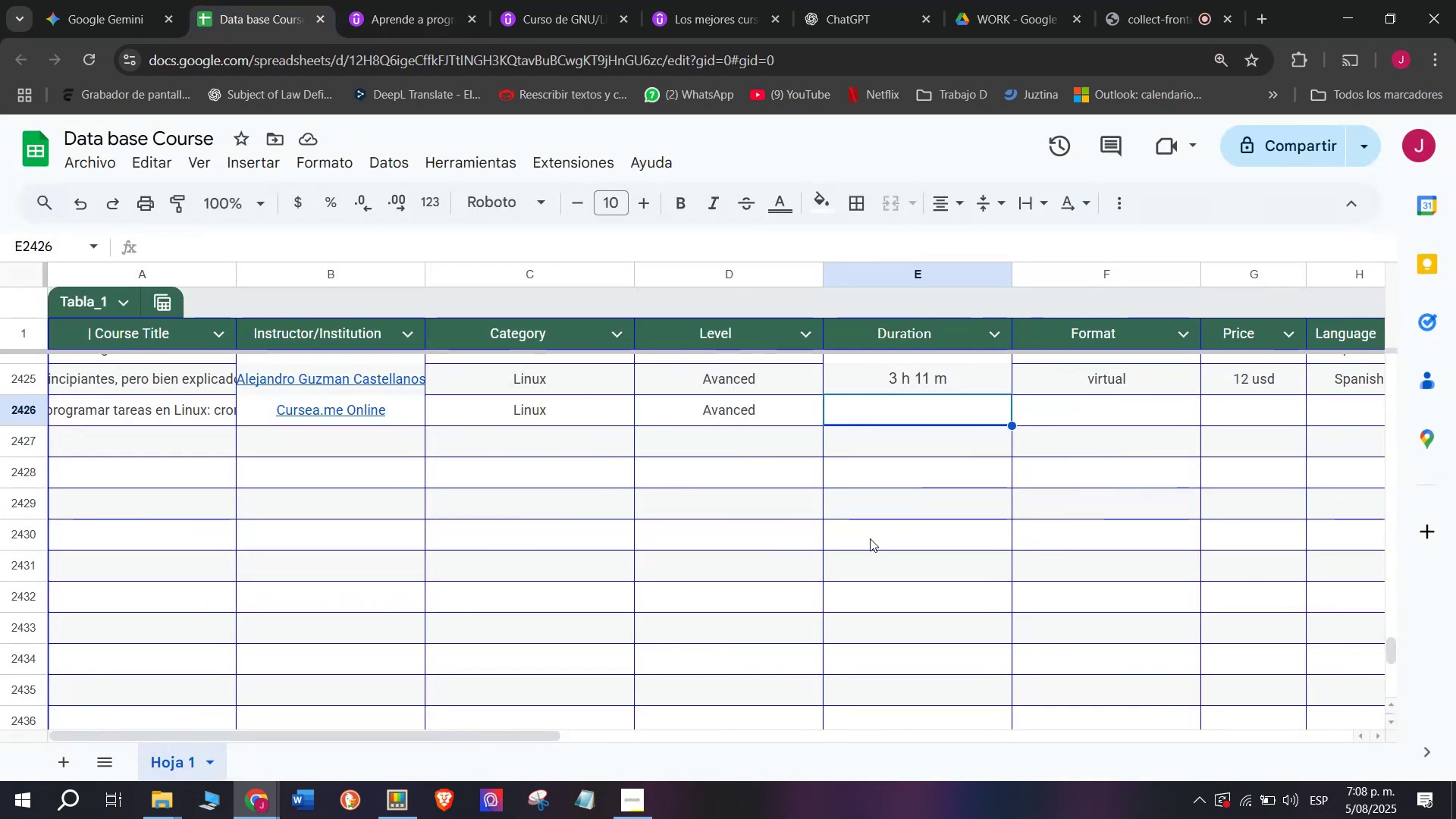 
key(Z)
 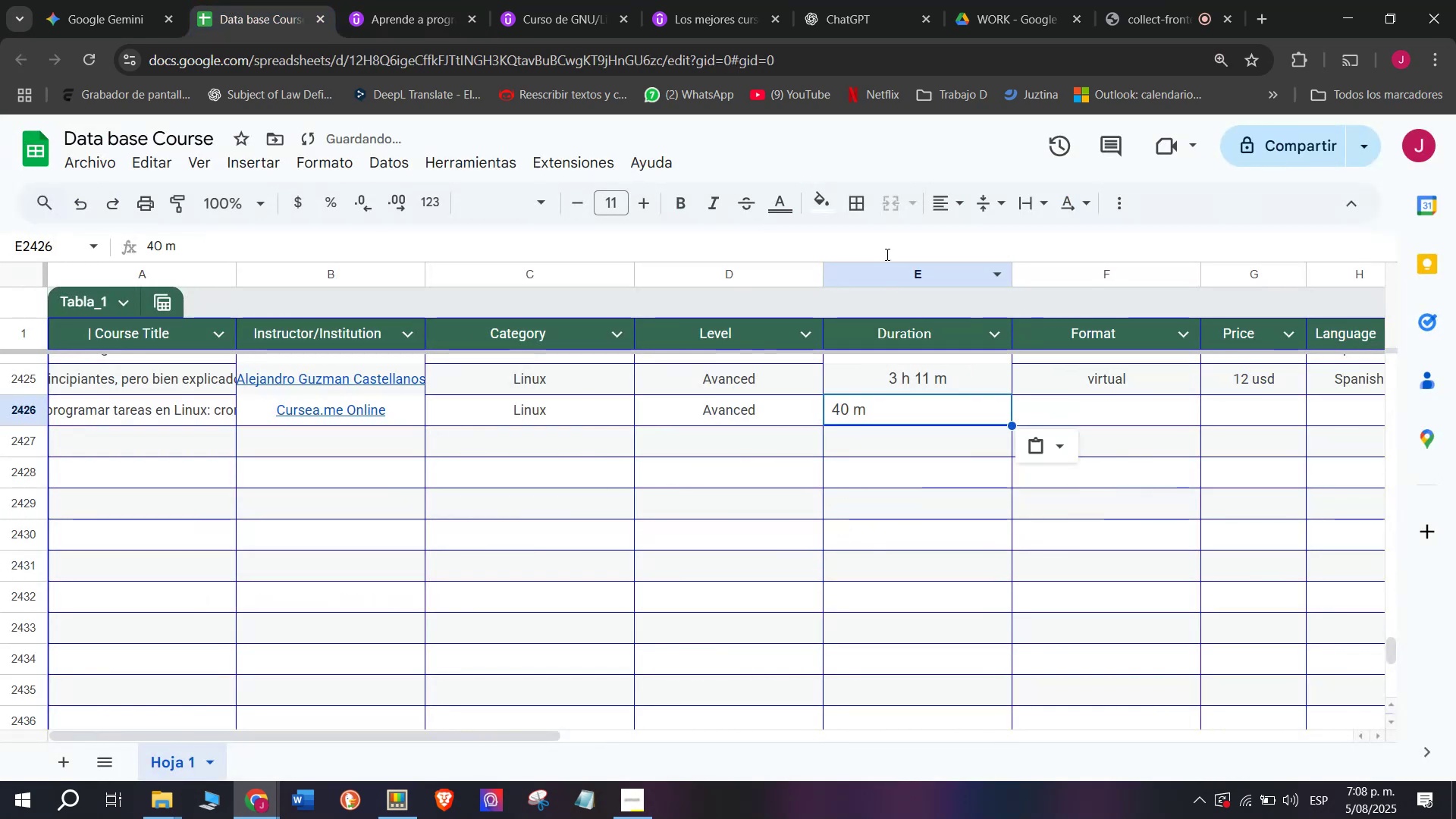 
key(Control+V)
 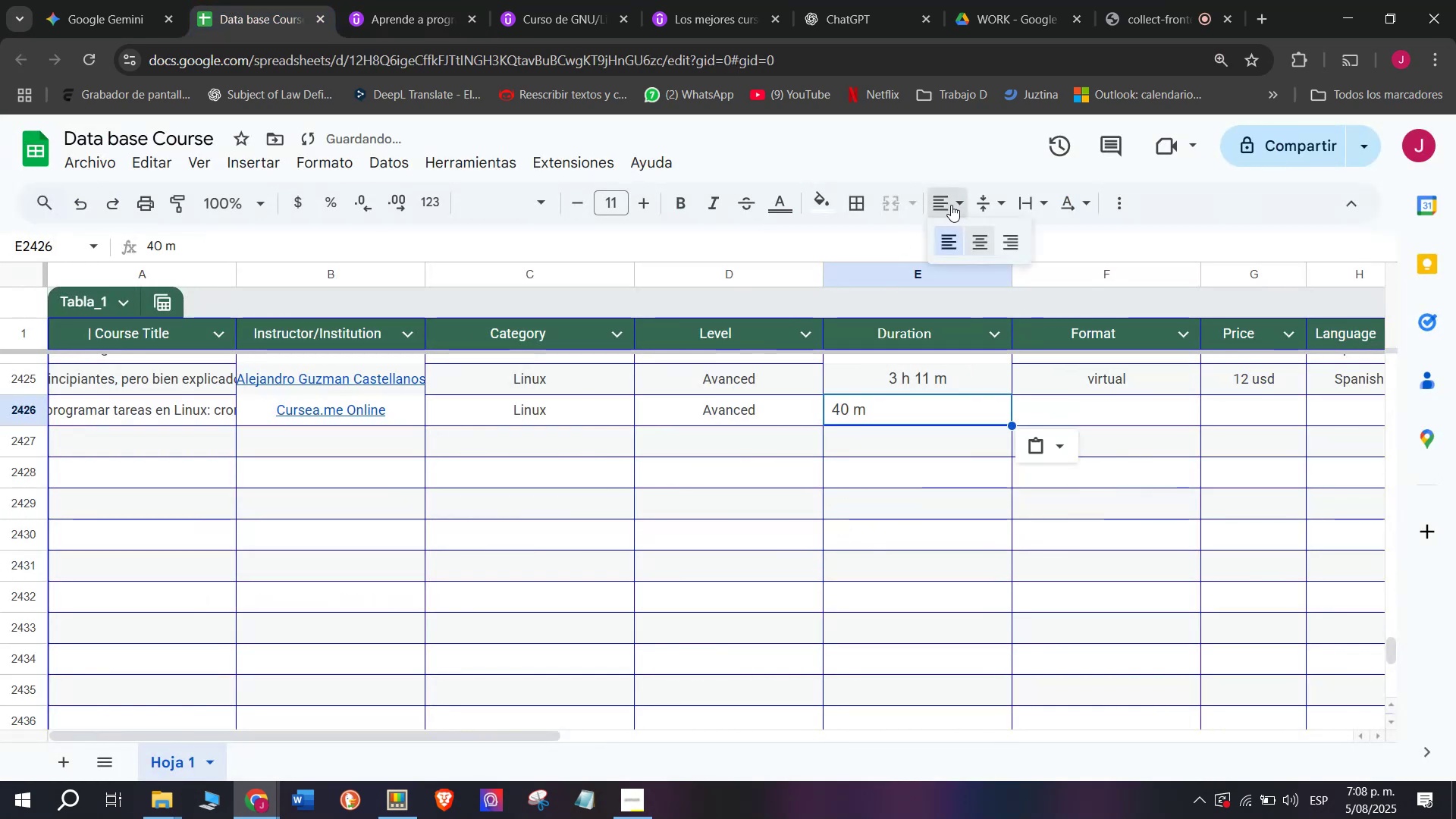 
double_click([983, 243])
 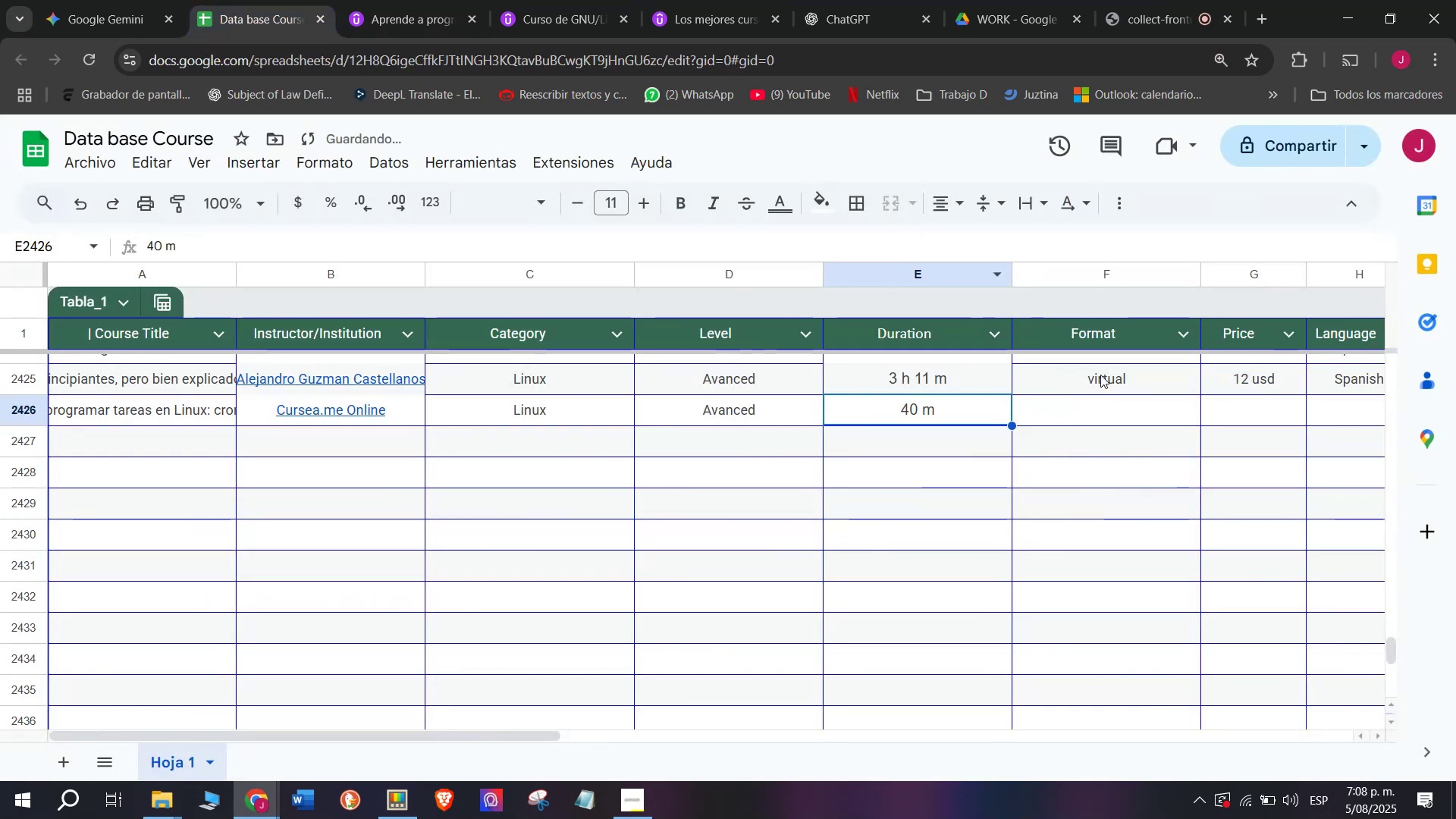 
left_click([1103, 371])
 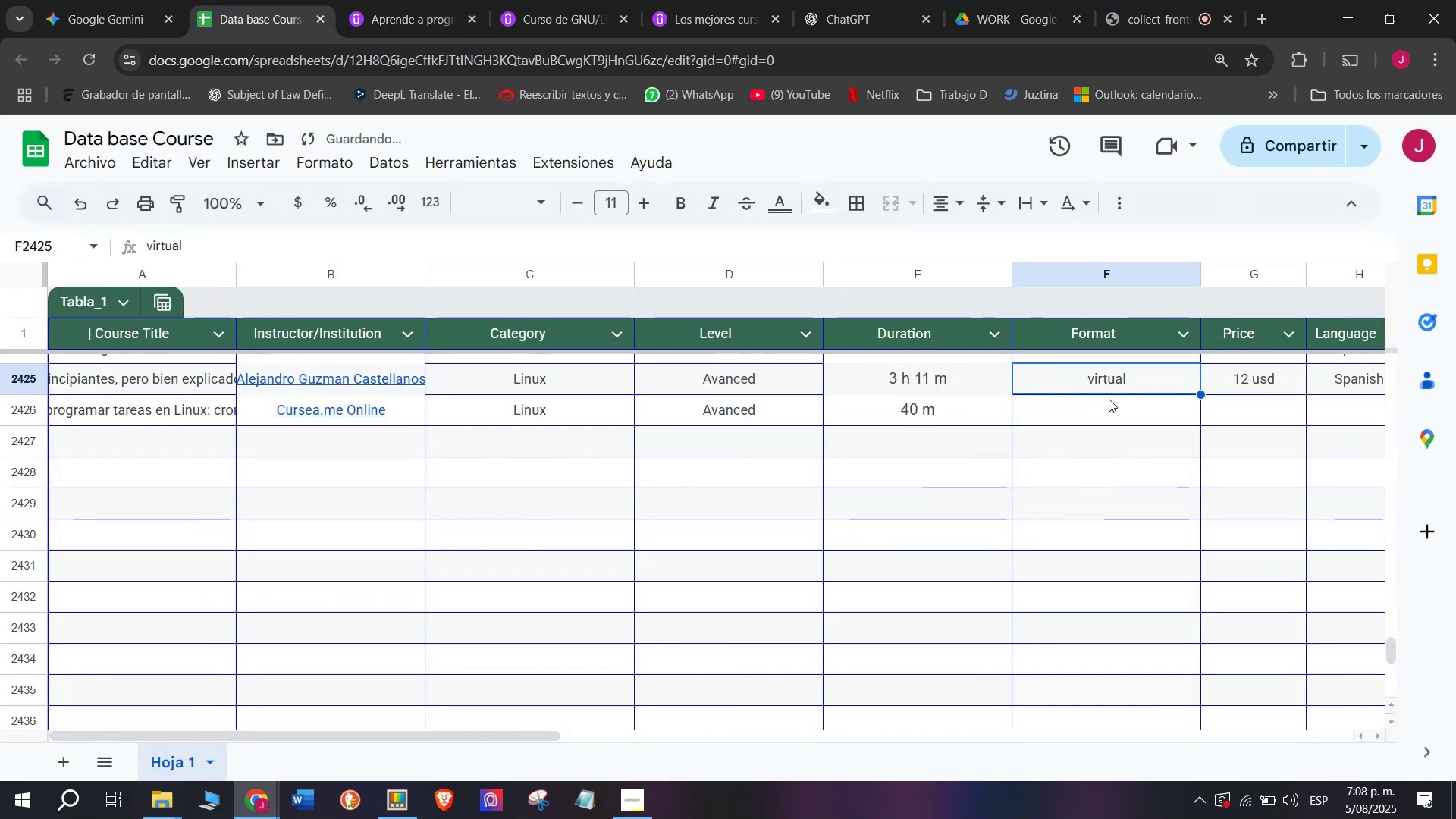 
key(Break)
 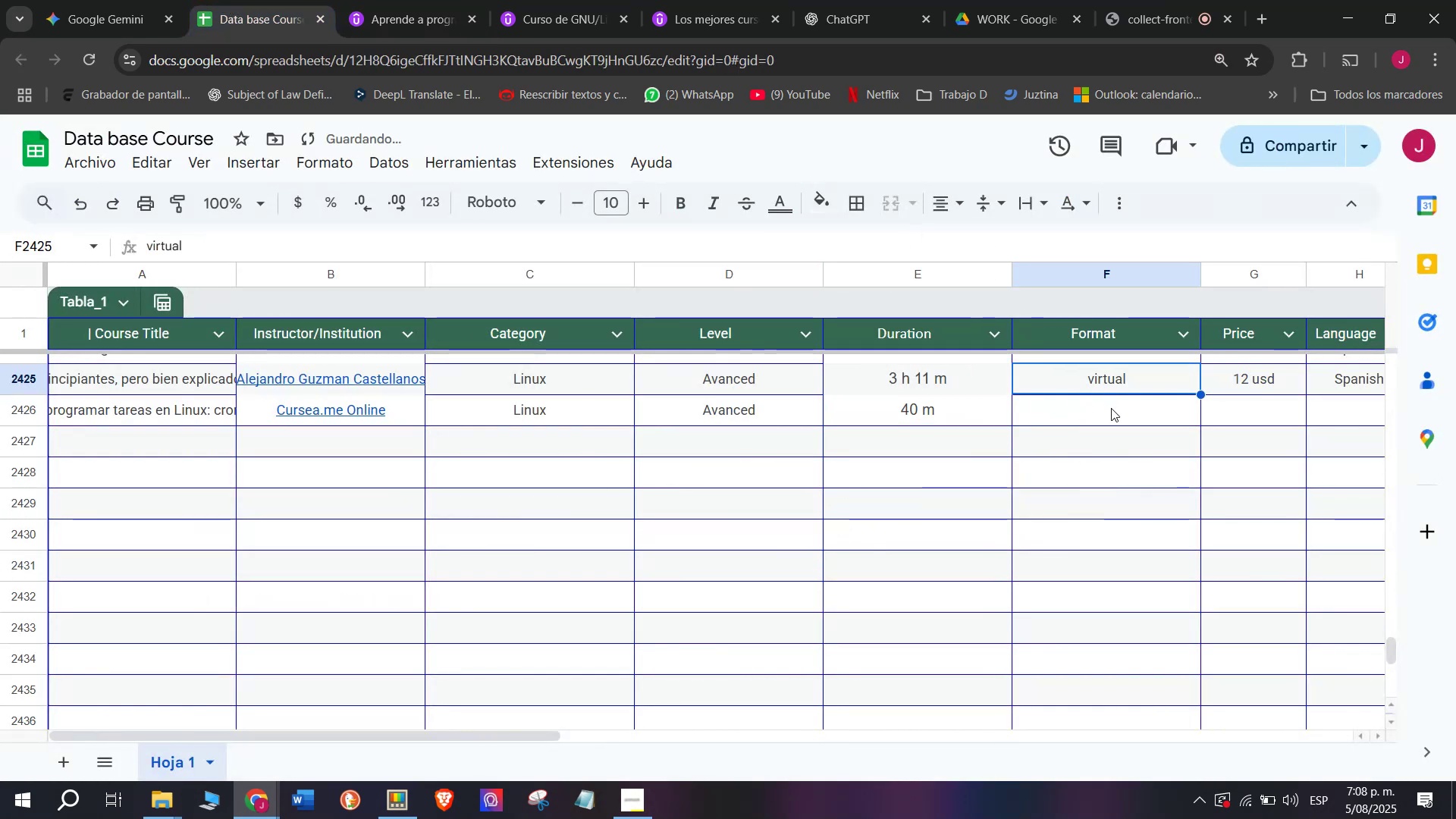 
key(Control+ControlLeft)
 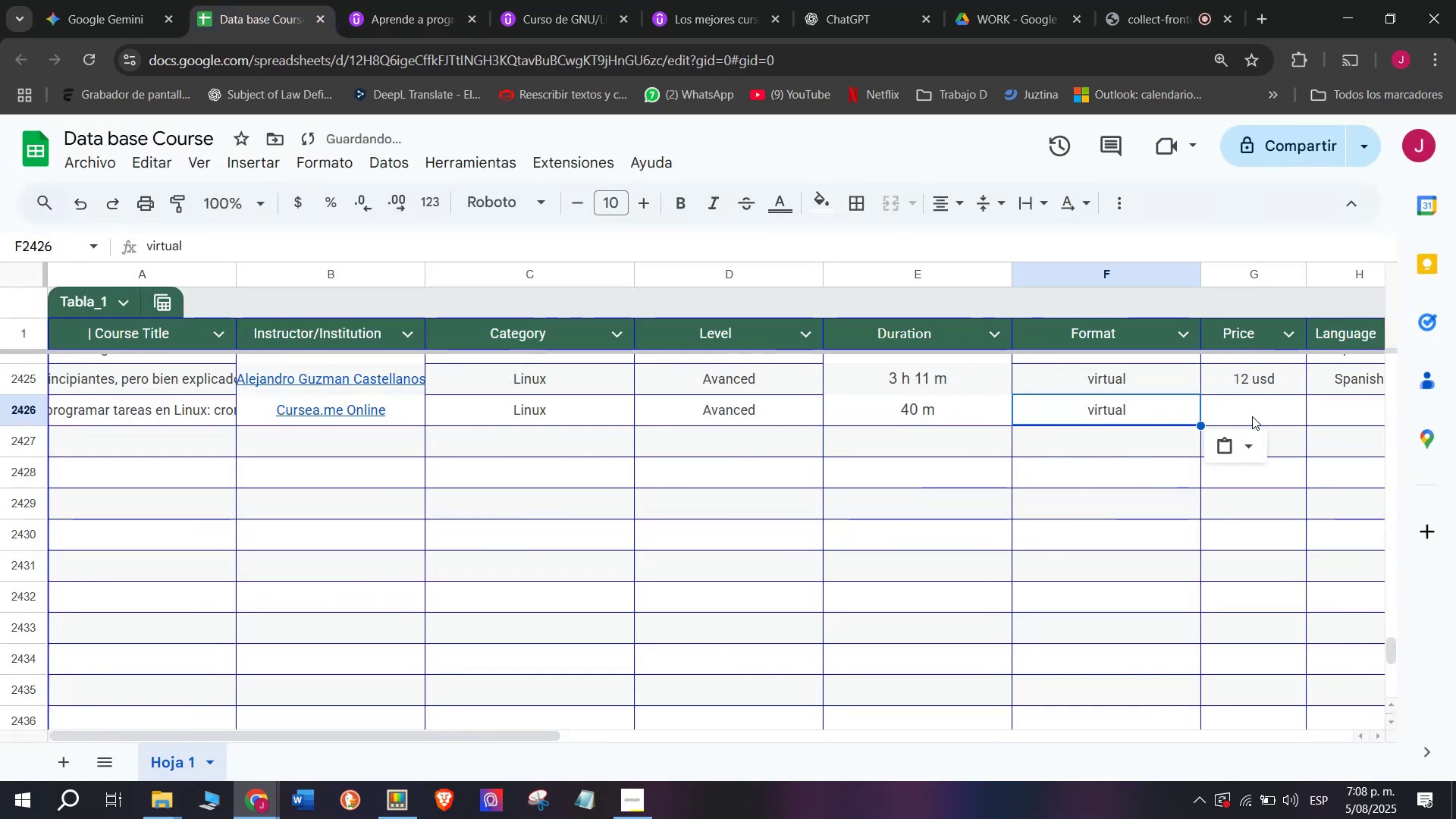 
key(Control+C)
 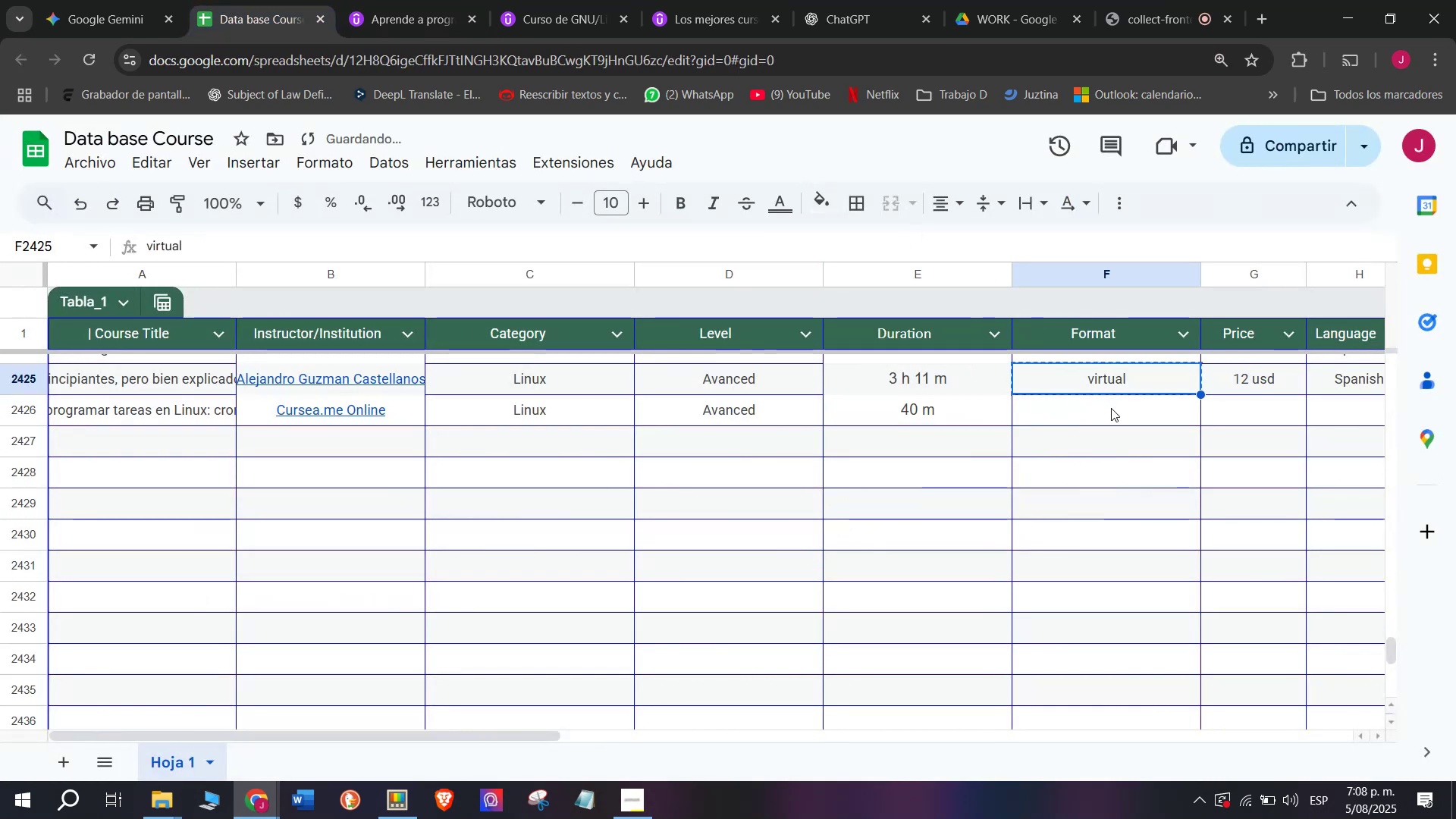 
double_click([1111, 408])
 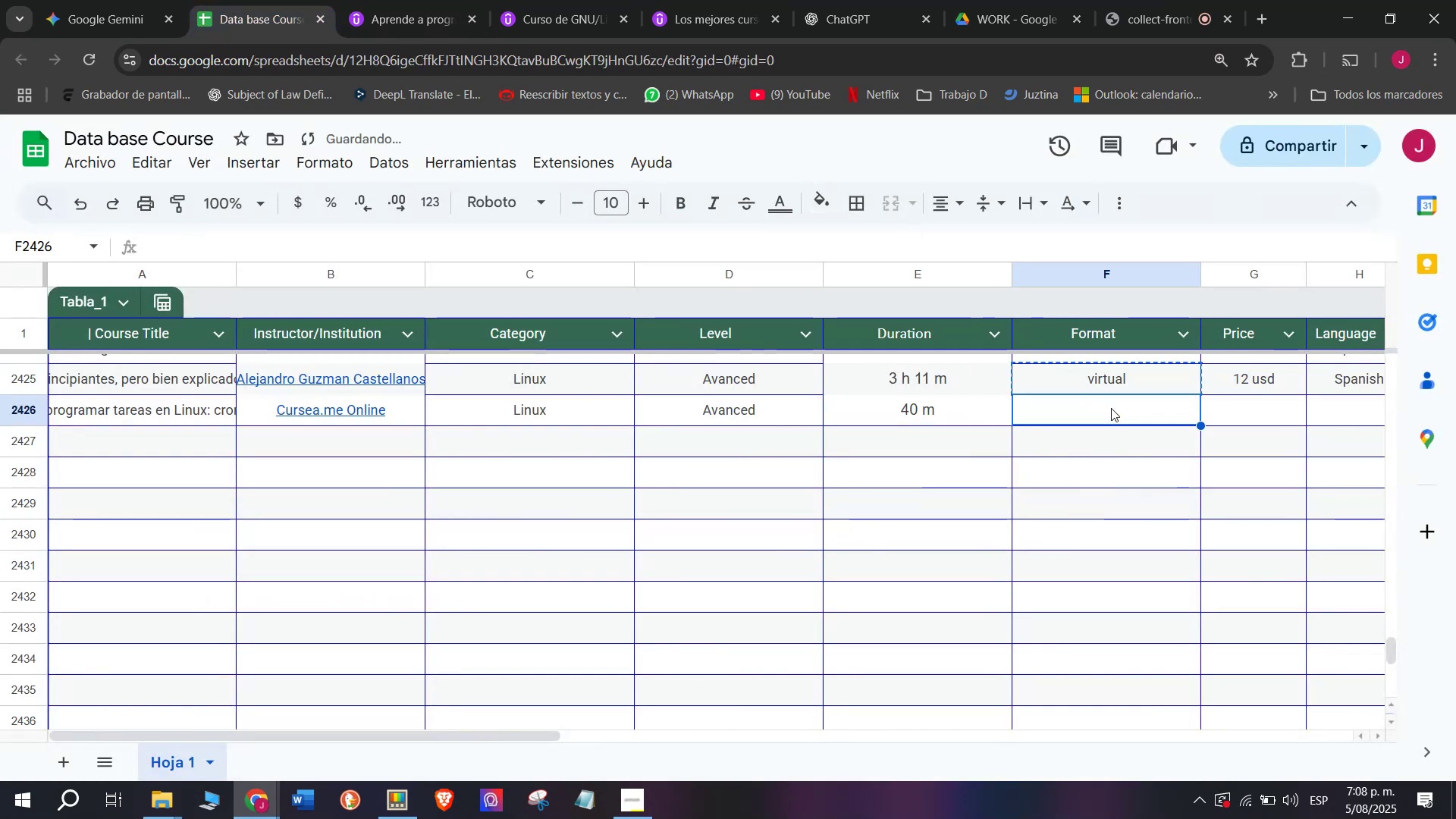 
key(Z)
 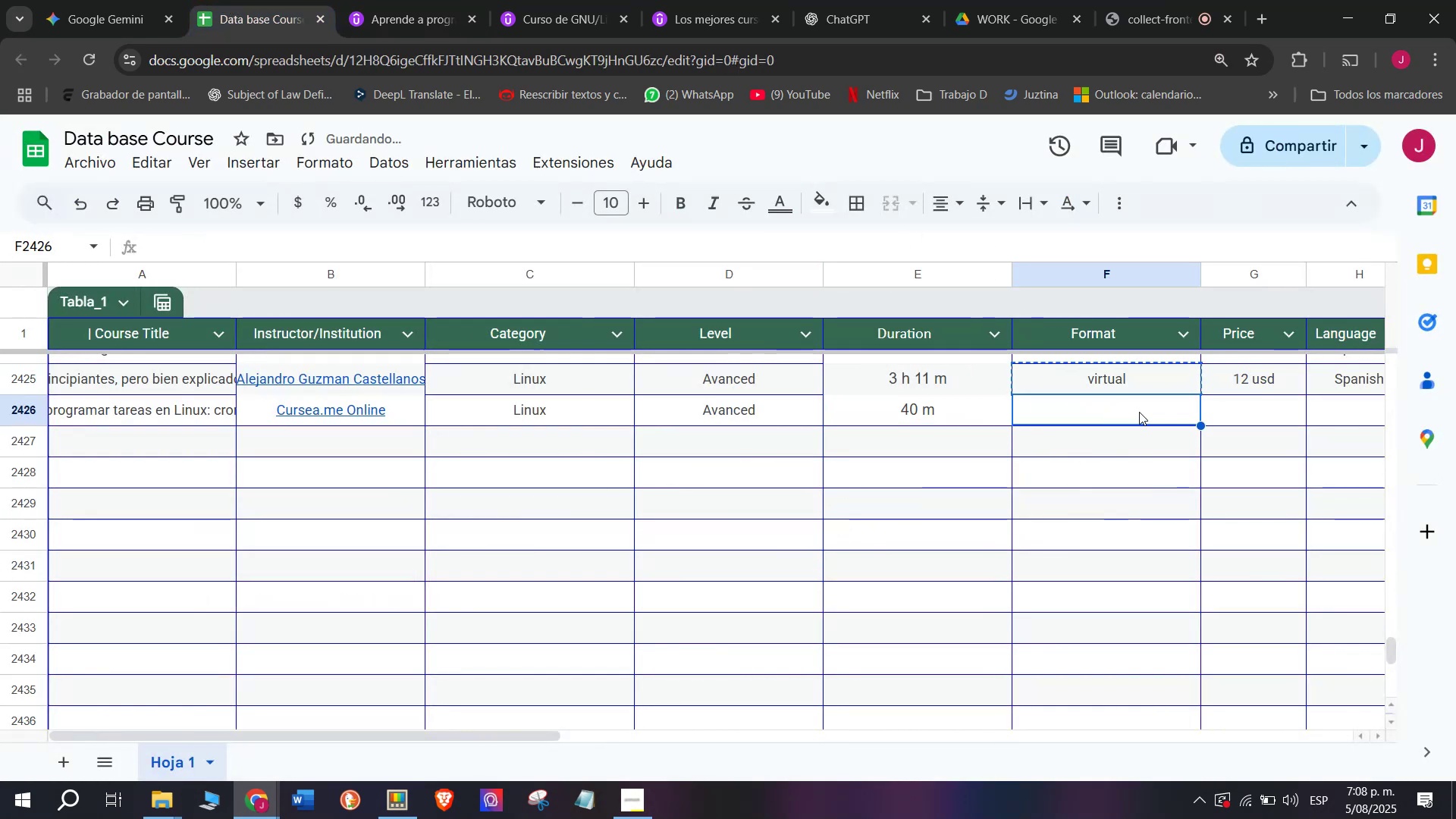 
key(Control+ControlLeft)
 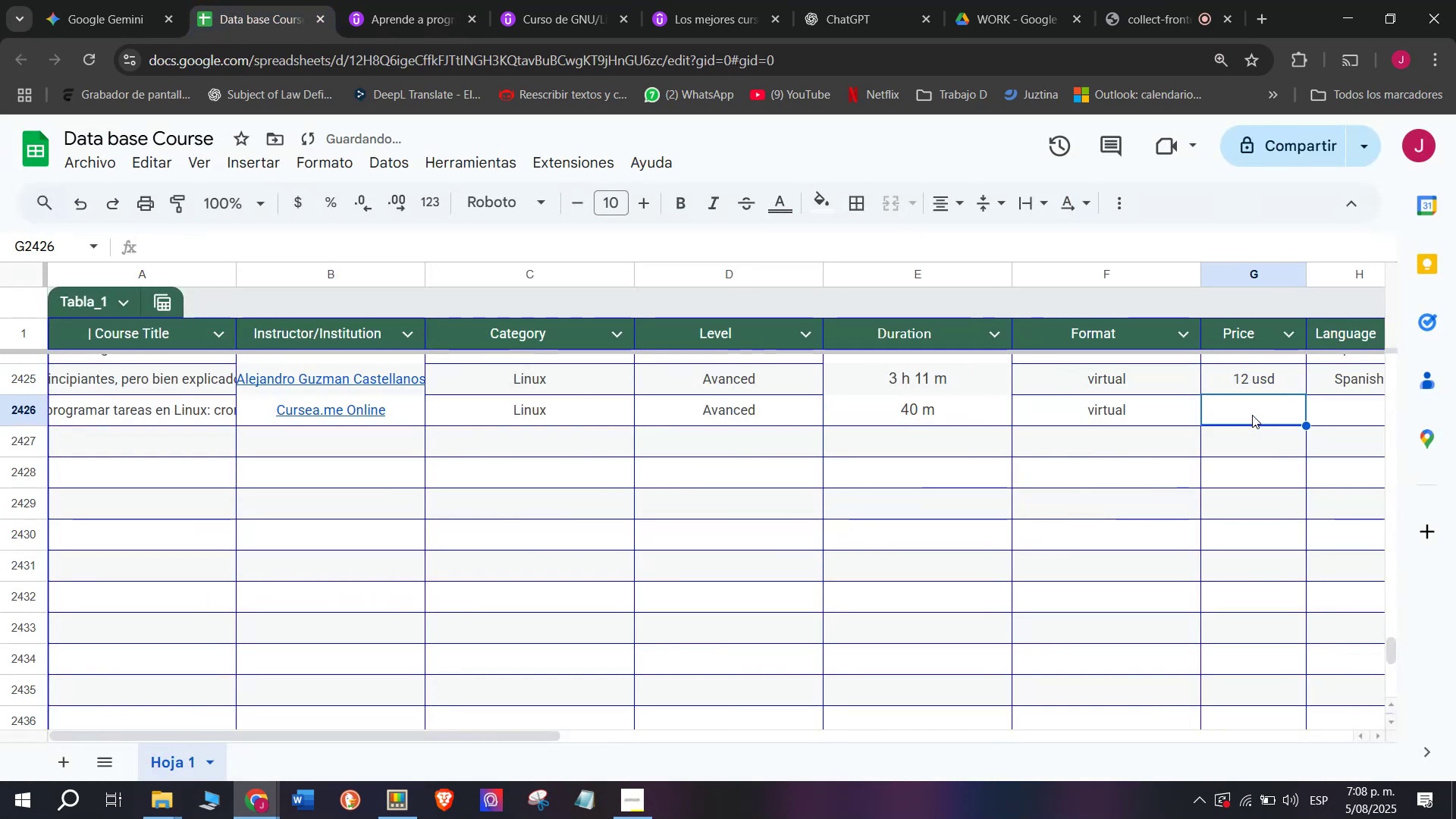 
key(Control+V)
 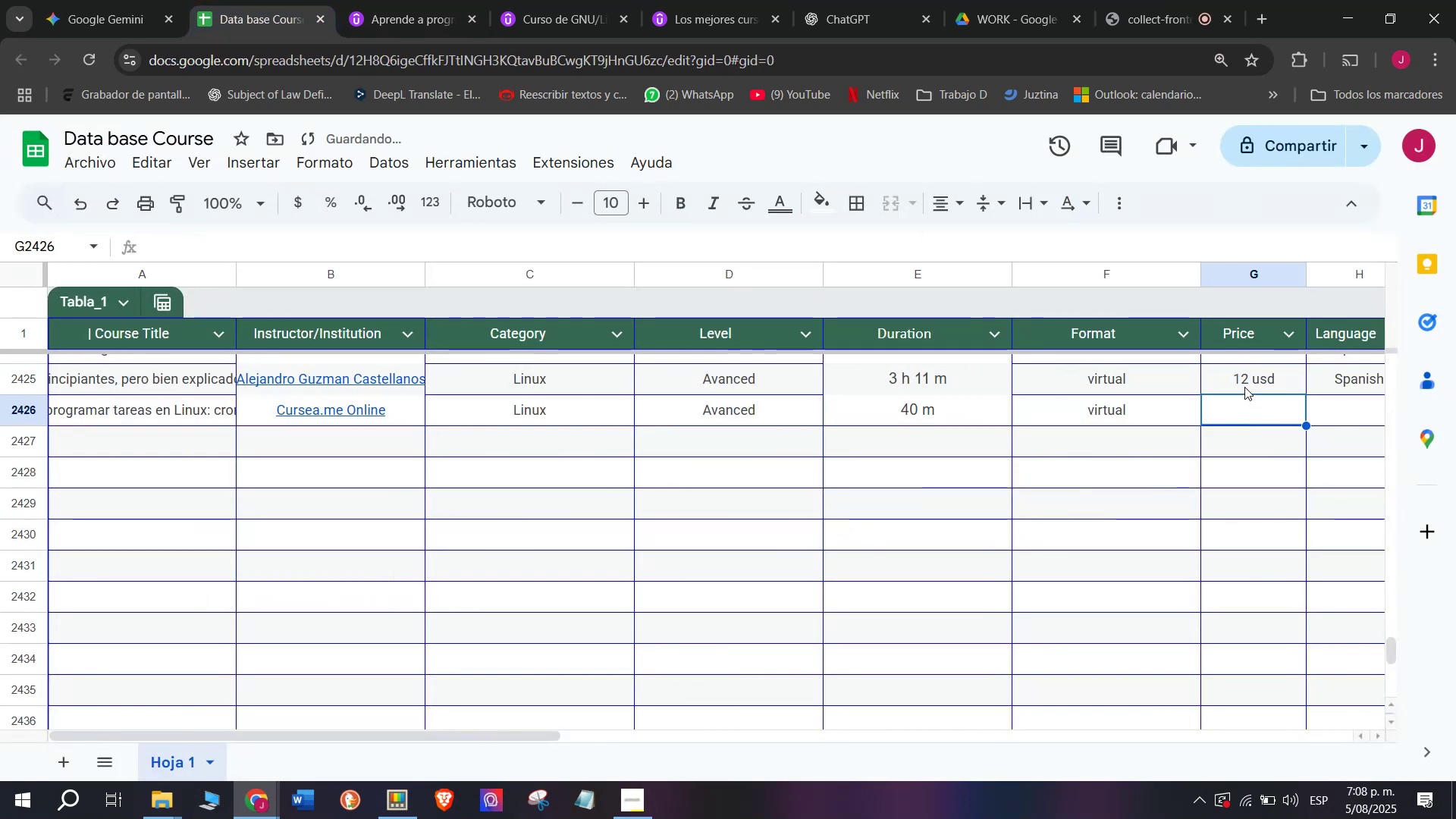 
double_click([1244, 387])
 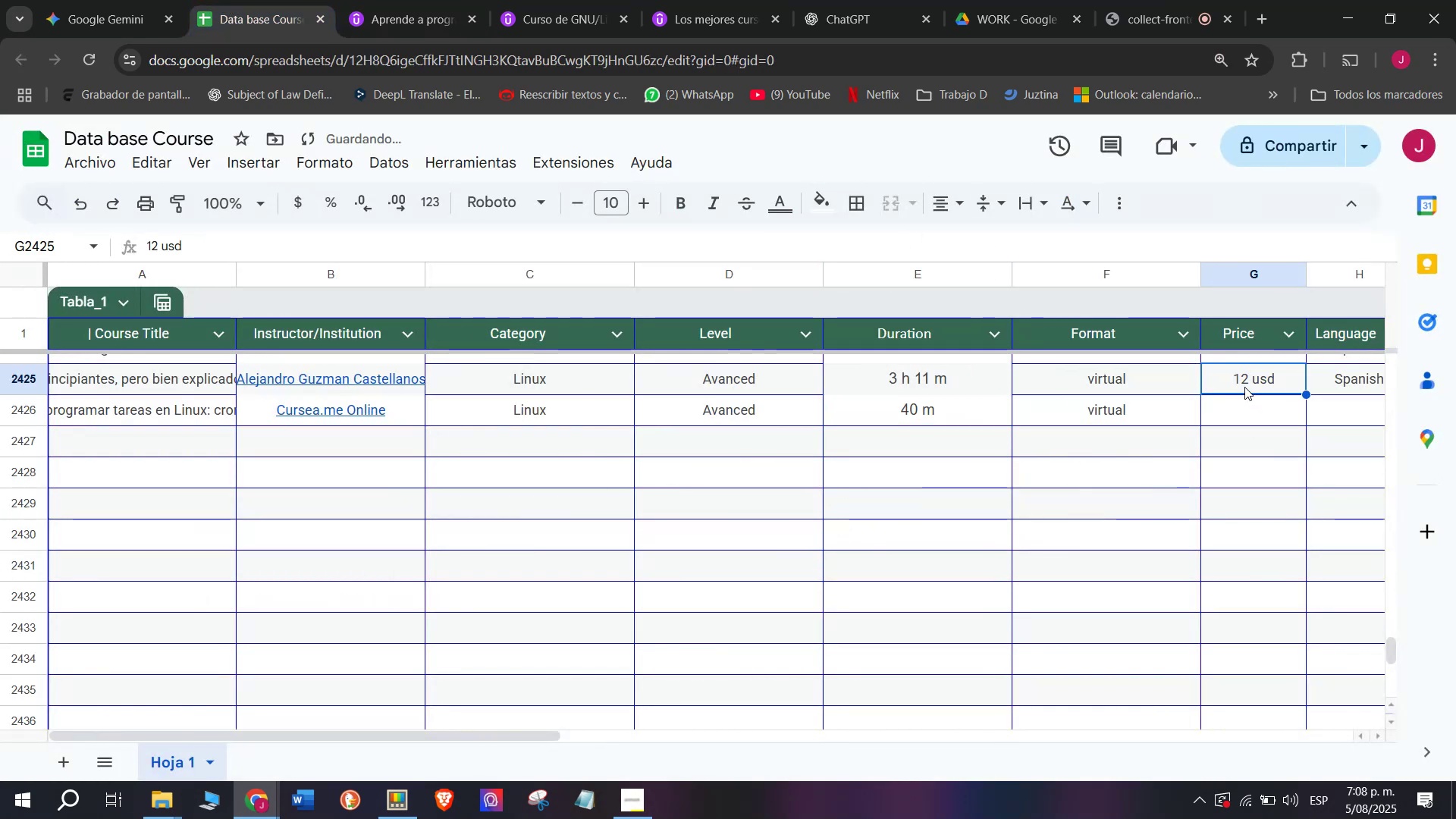 
key(Control+C)
 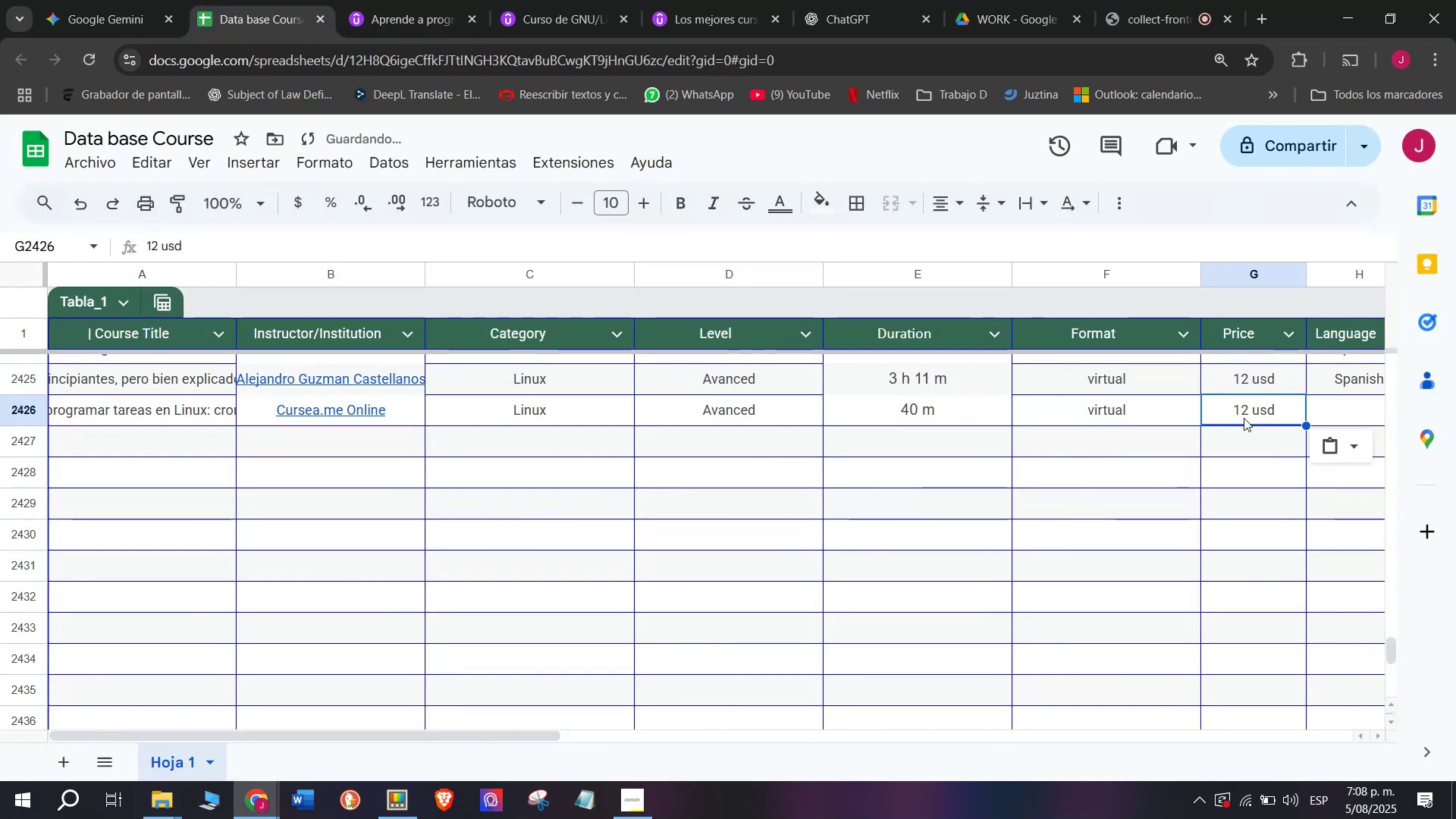 
key(Break)
 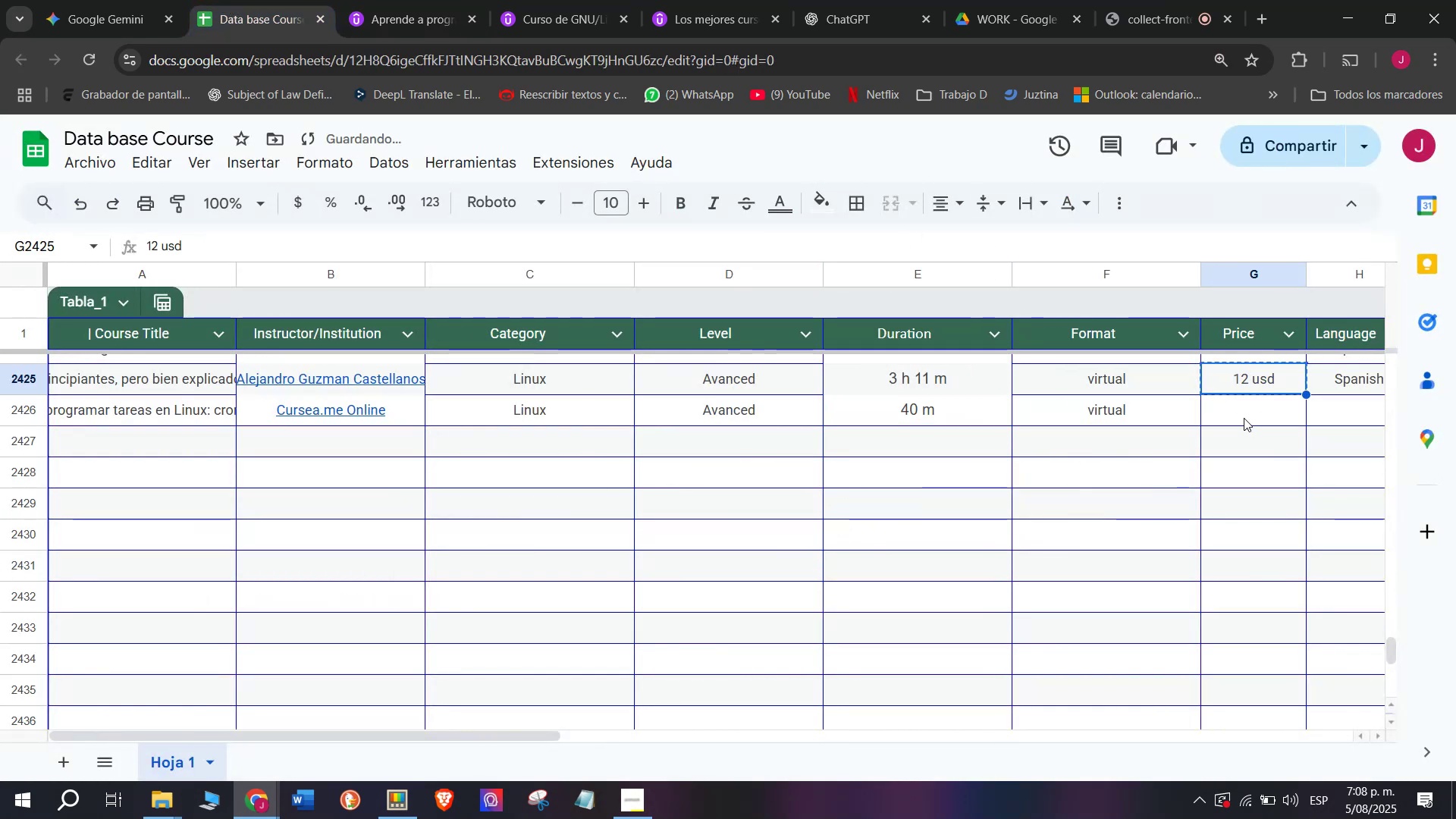 
key(Control+ControlLeft)
 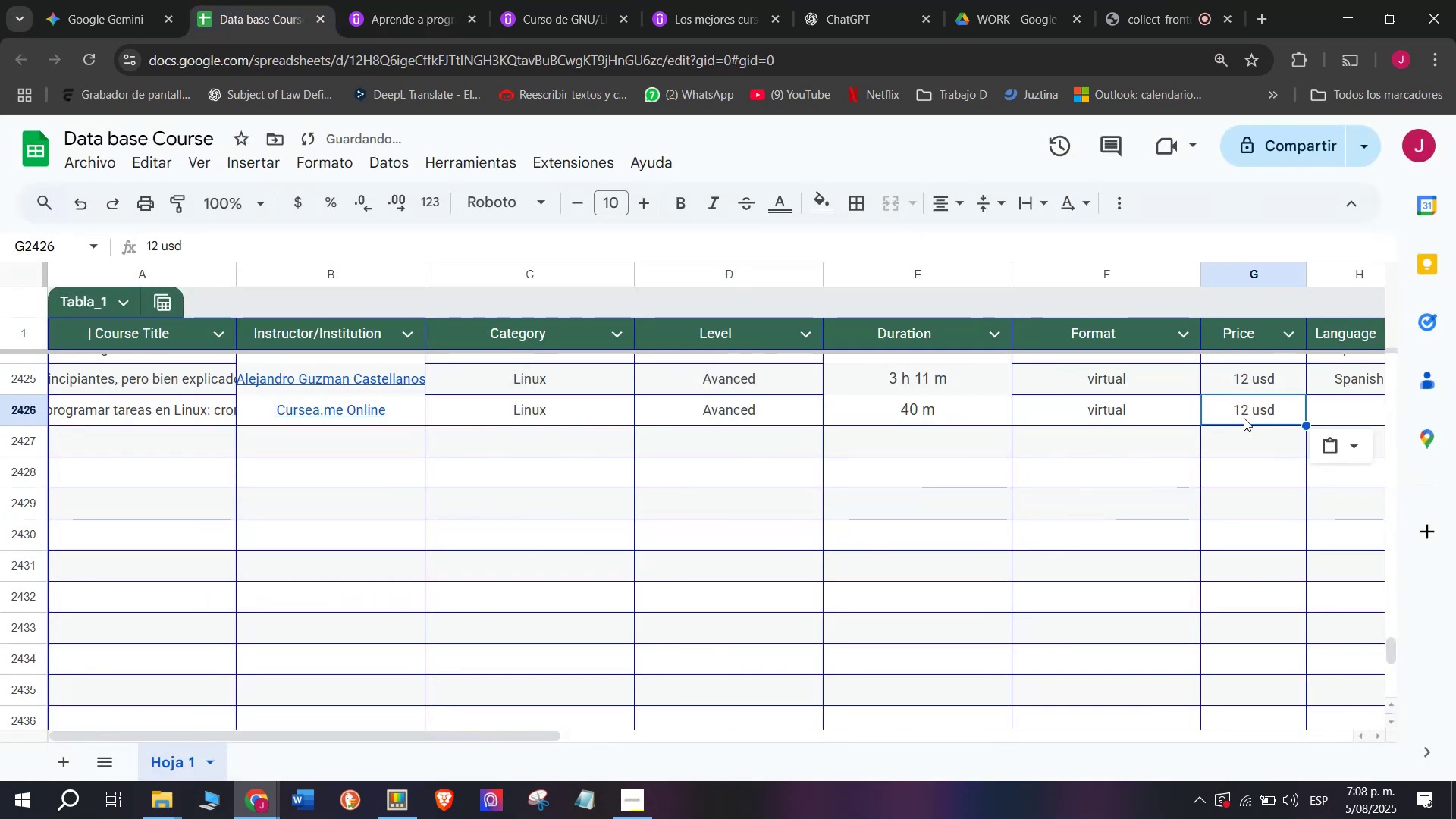 
triple_click([1244, 418])
 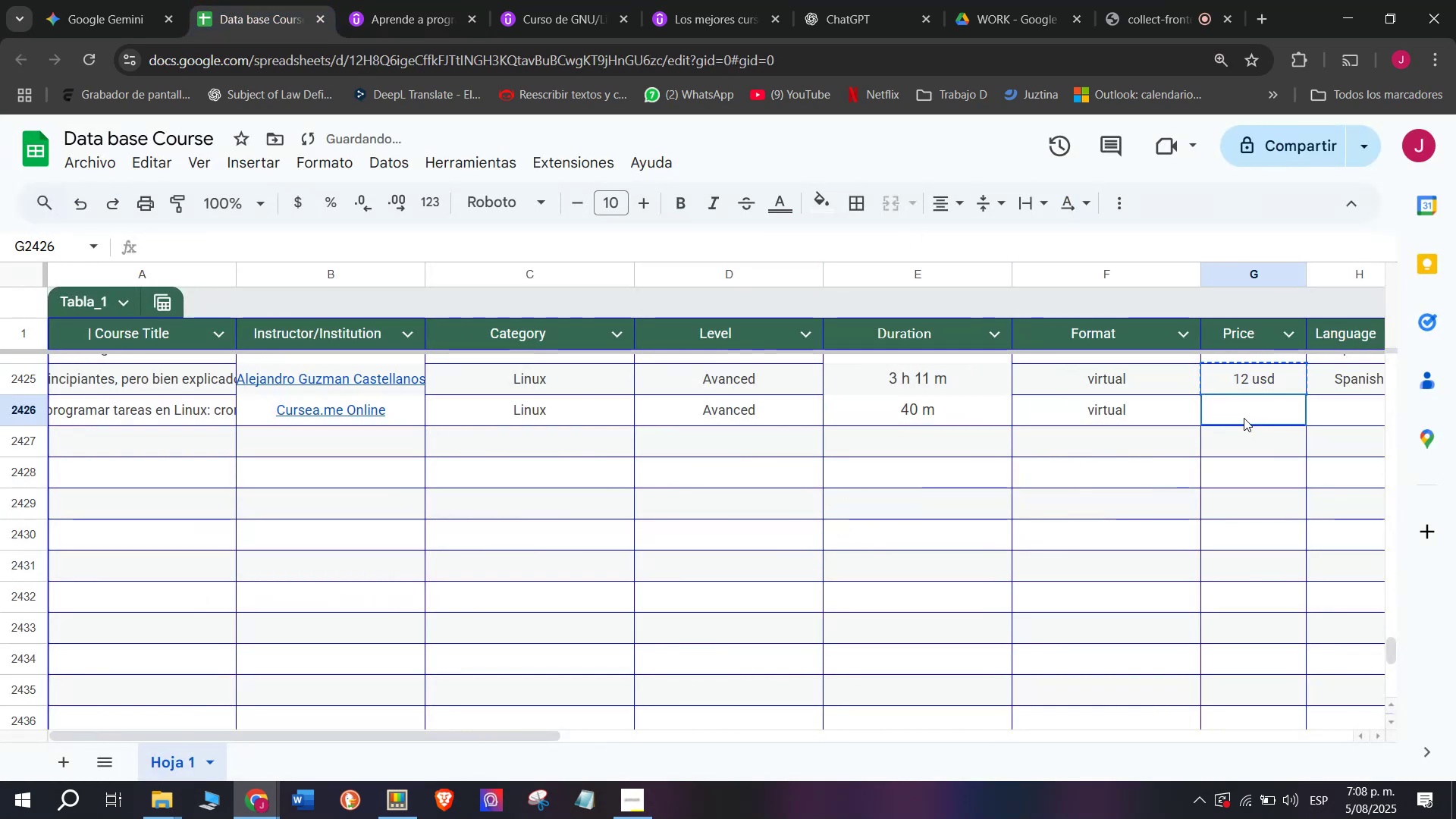 
key(Z)
 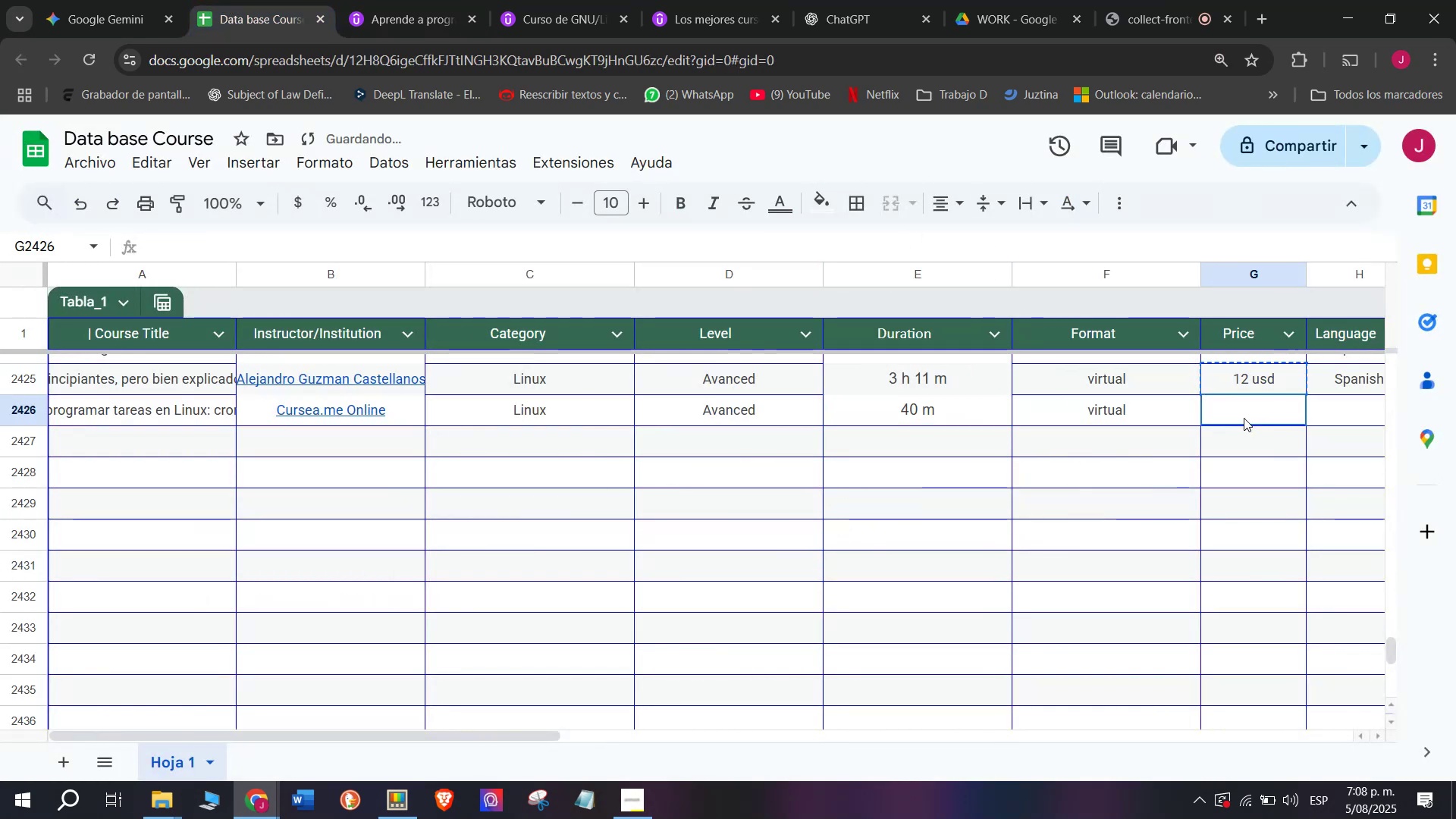 
key(Control+ControlLeft)
 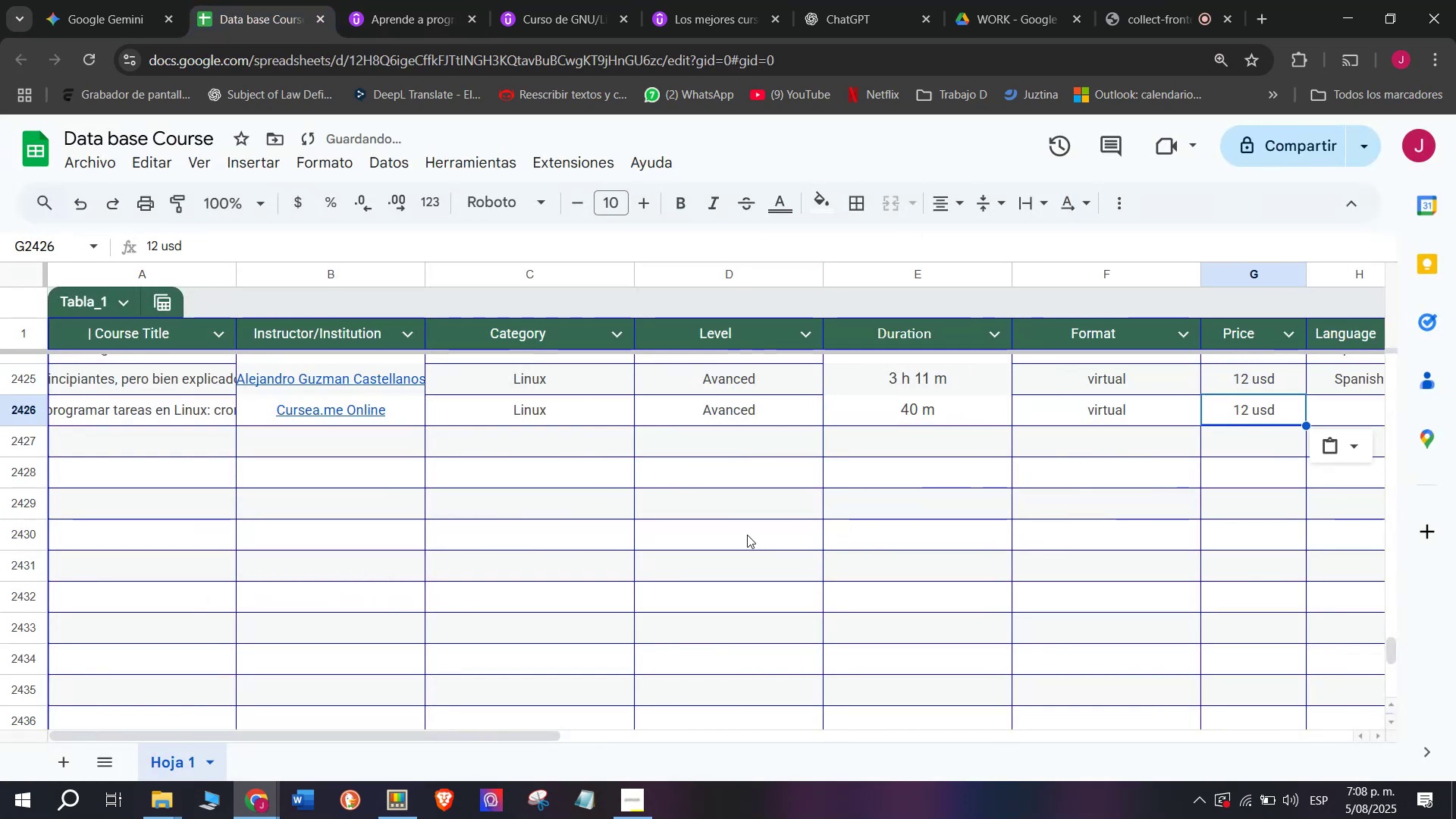 
key(Control+V)
 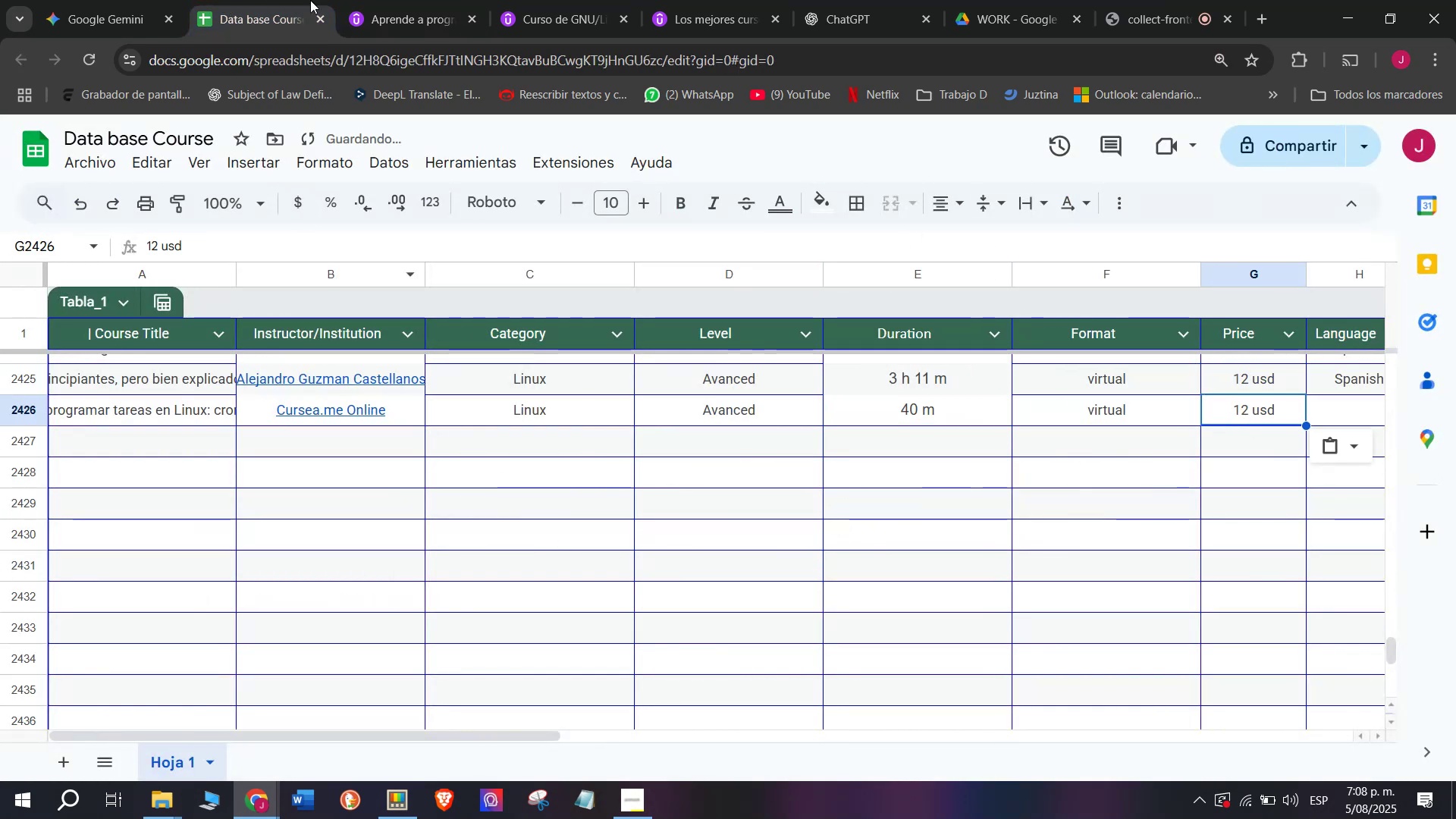 
left_click([402, 0])
 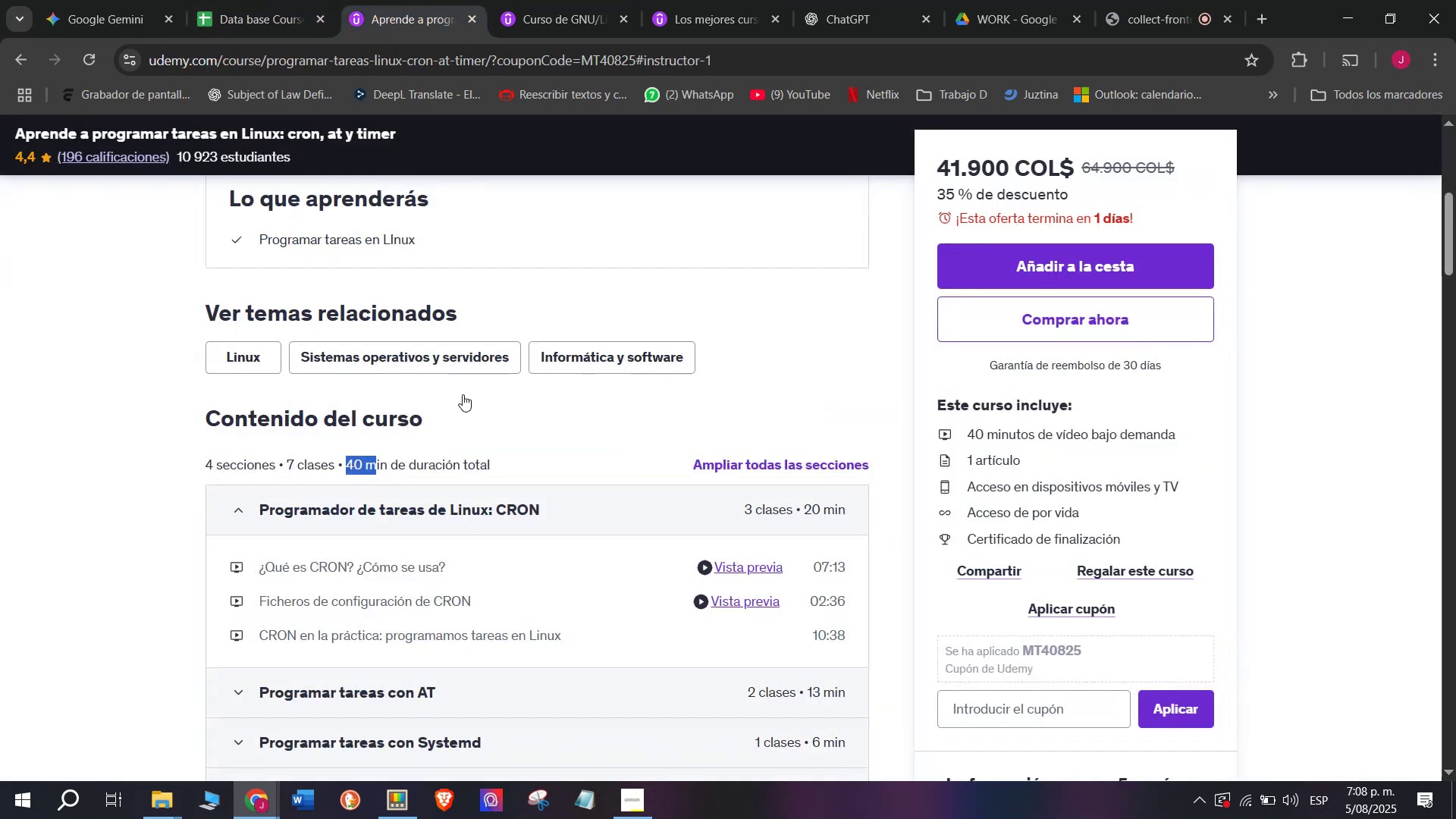 
scroll: coordinate [457, 479], scroll_direction: up, amount: 2.0
 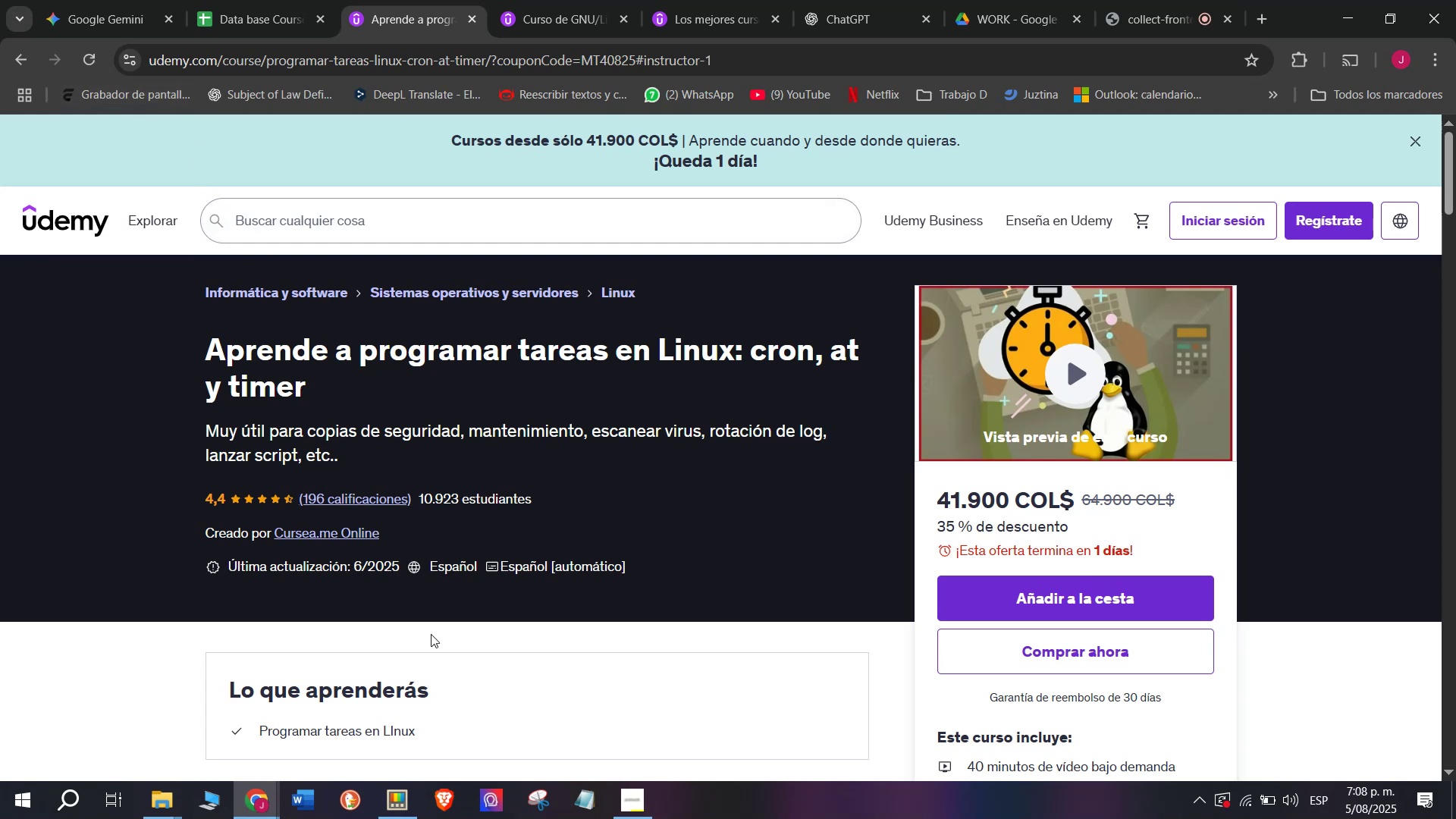 
wait(6.77)
 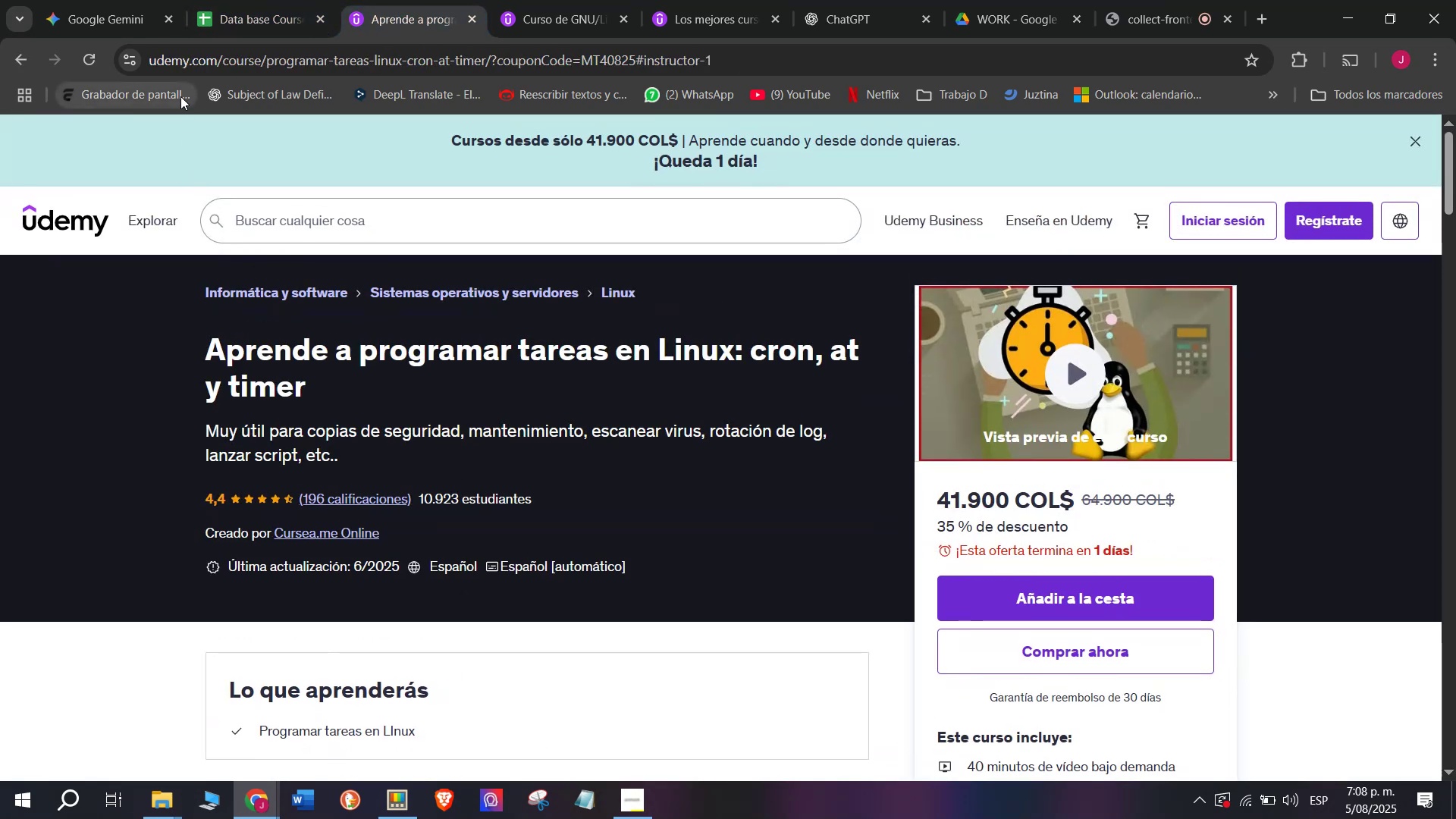 
left_click([265, 0])
 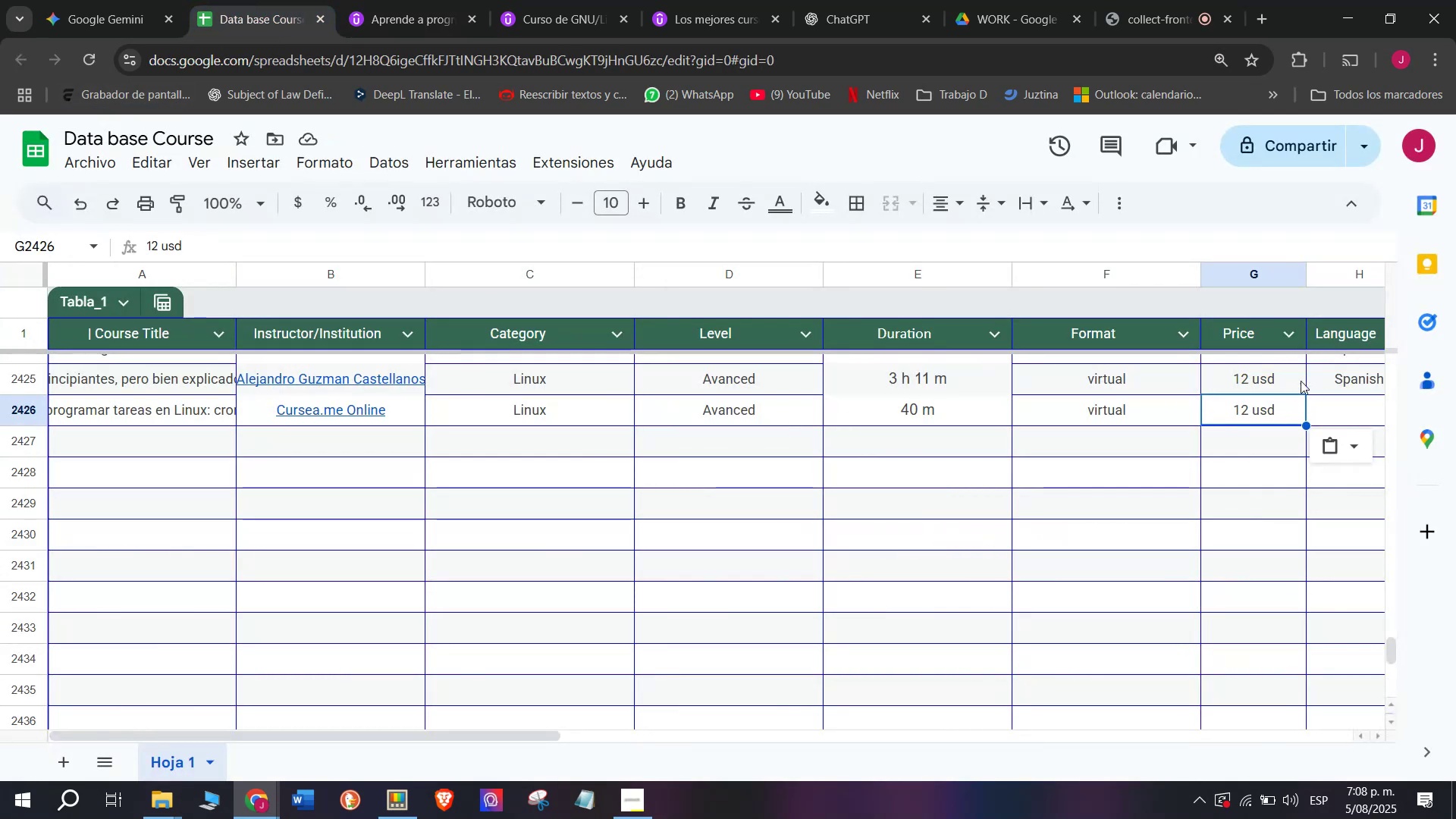 
left_click([1347, 384])
 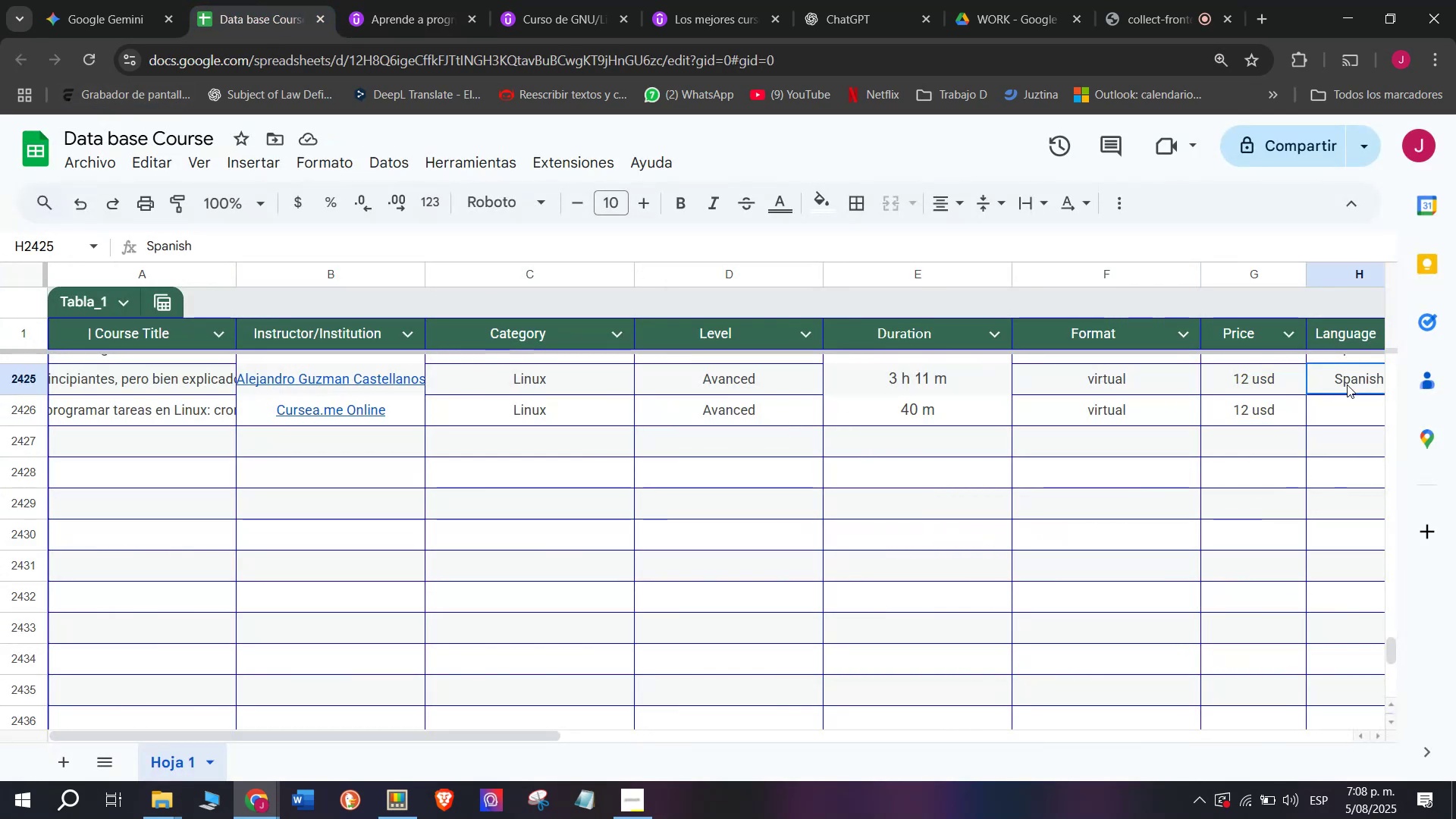 
key(Control+ControlLeft)
 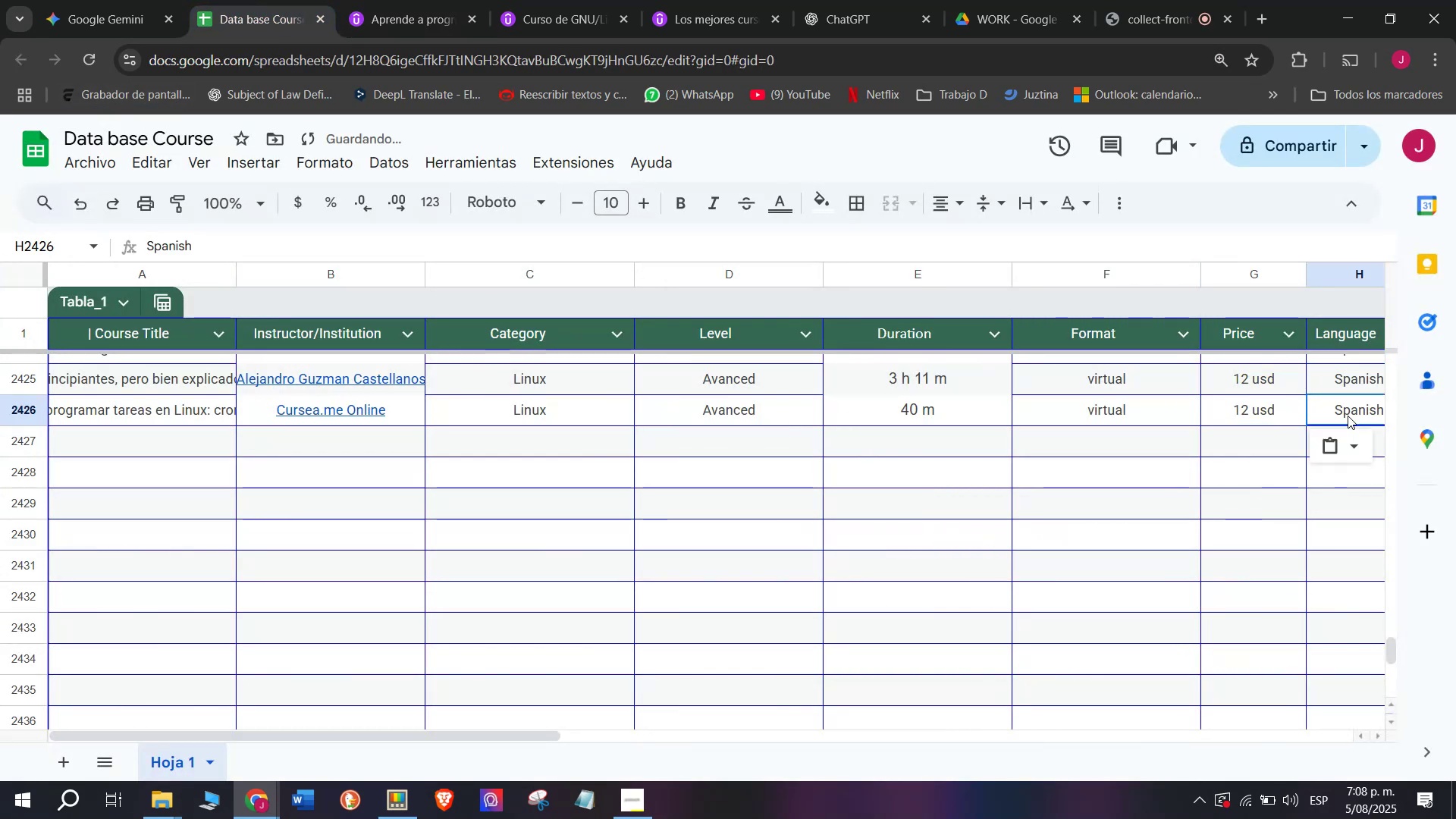 
key(Break)
 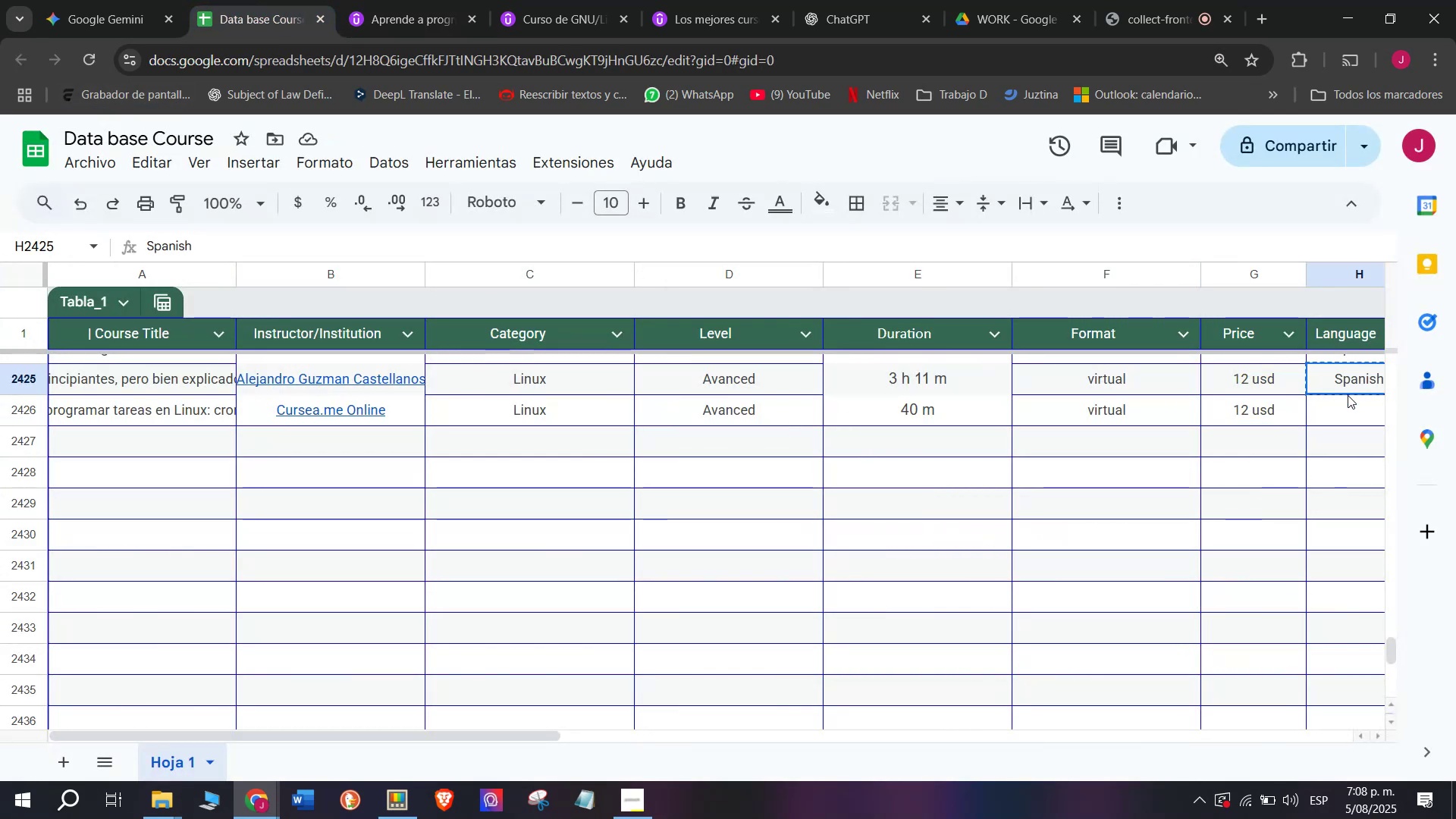 
key(Control+C)
 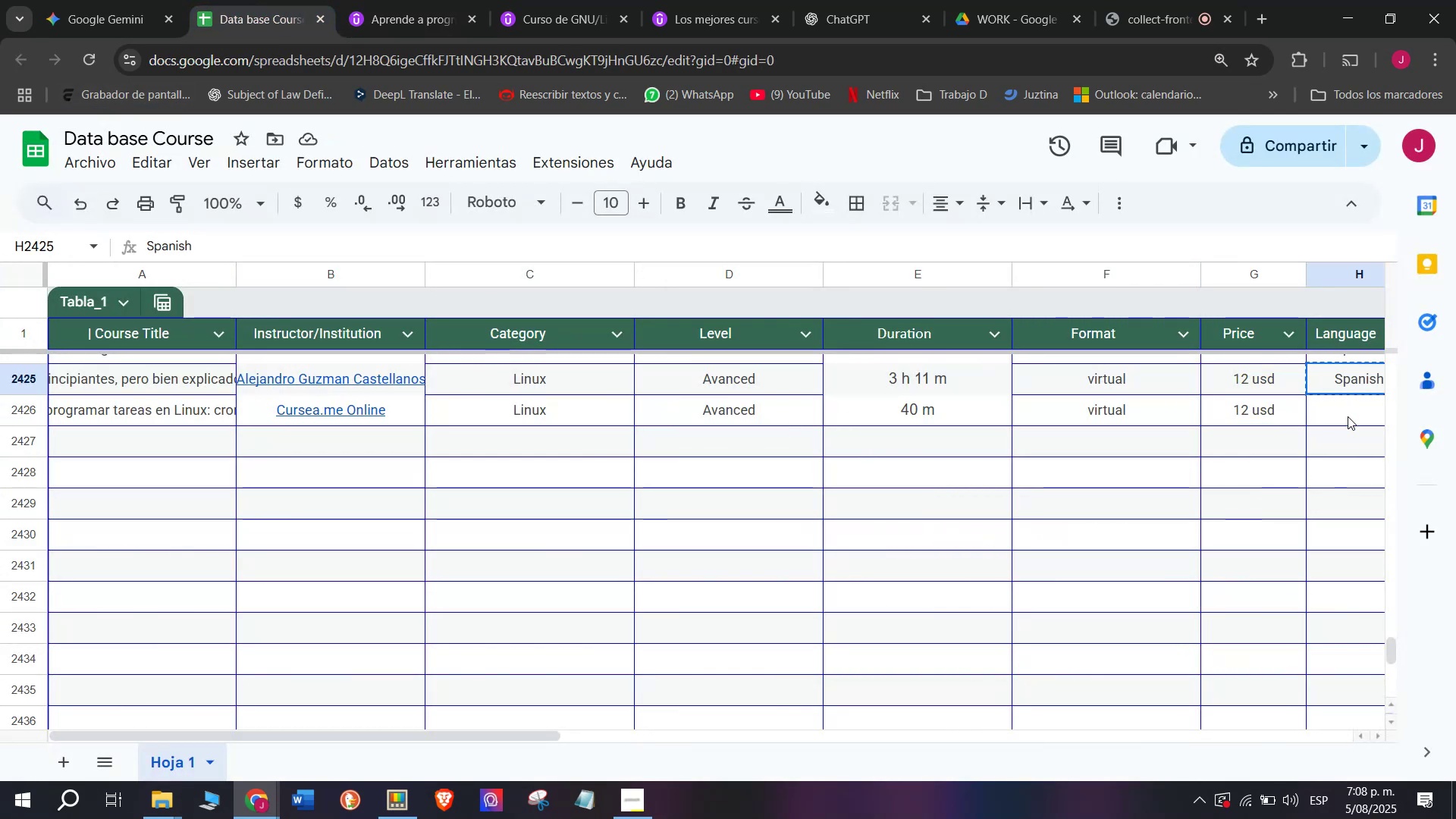 
key(Z)
 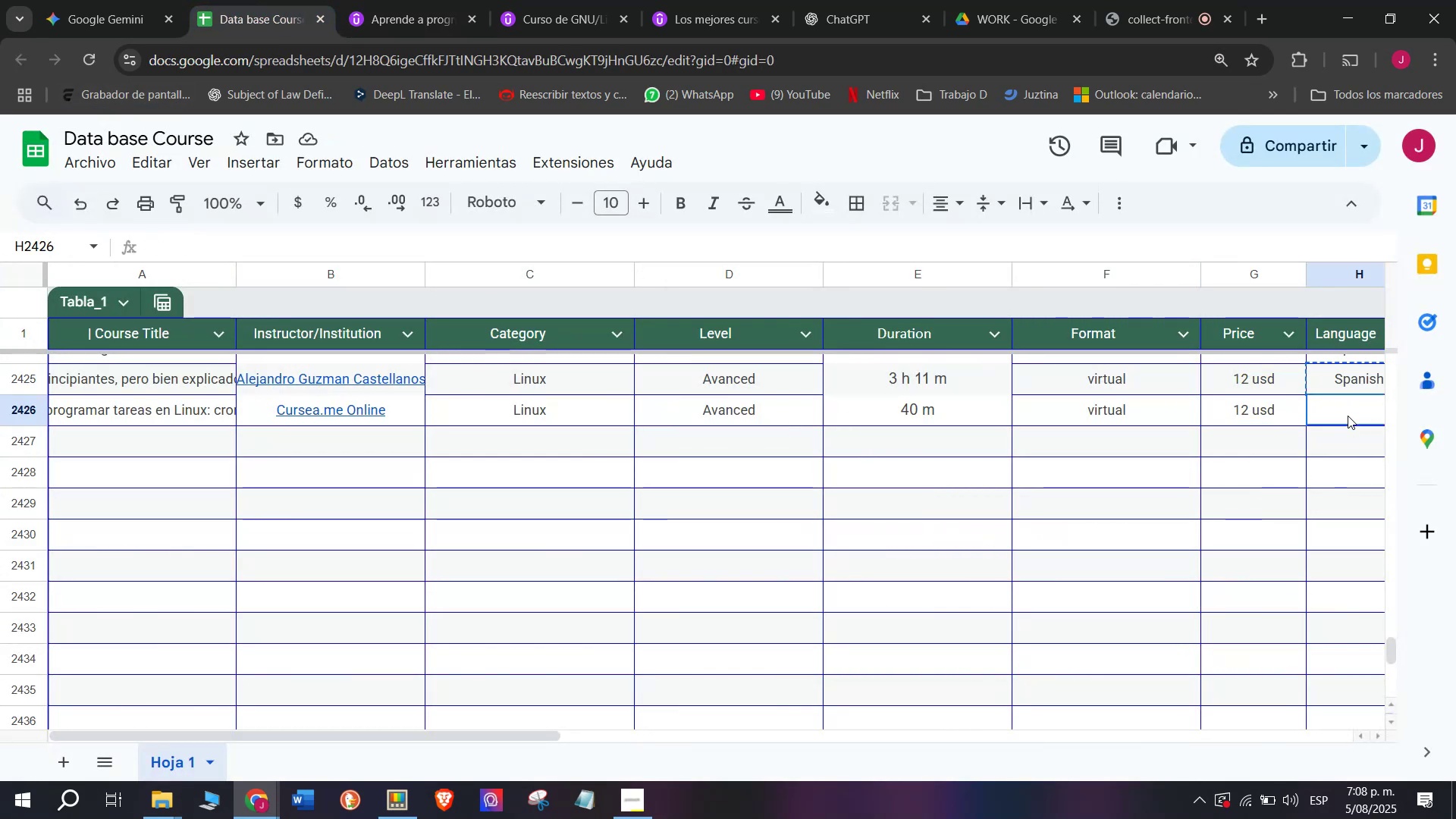 
key(Control+ControlLeft)
 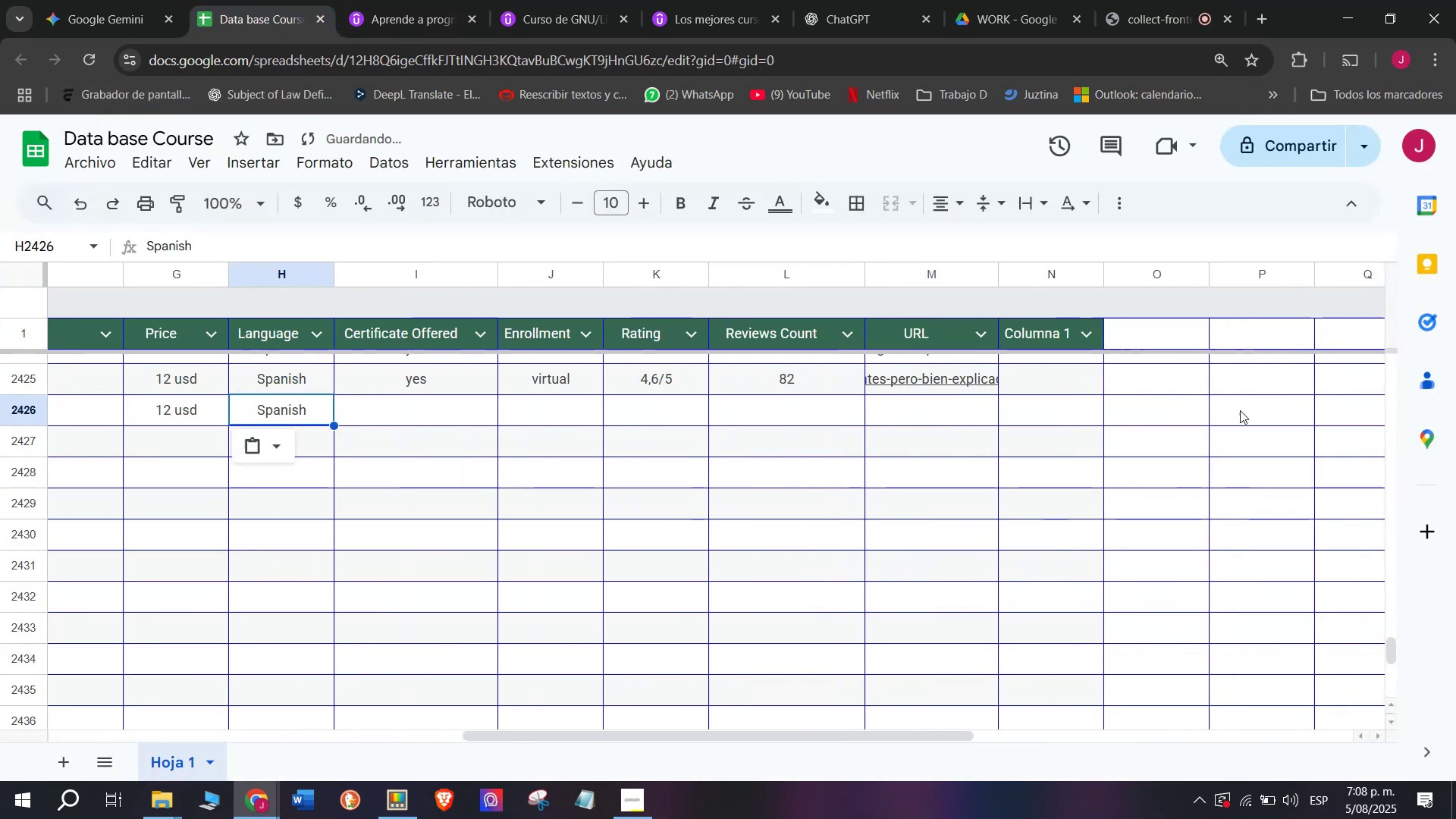 
key(Control+V)
 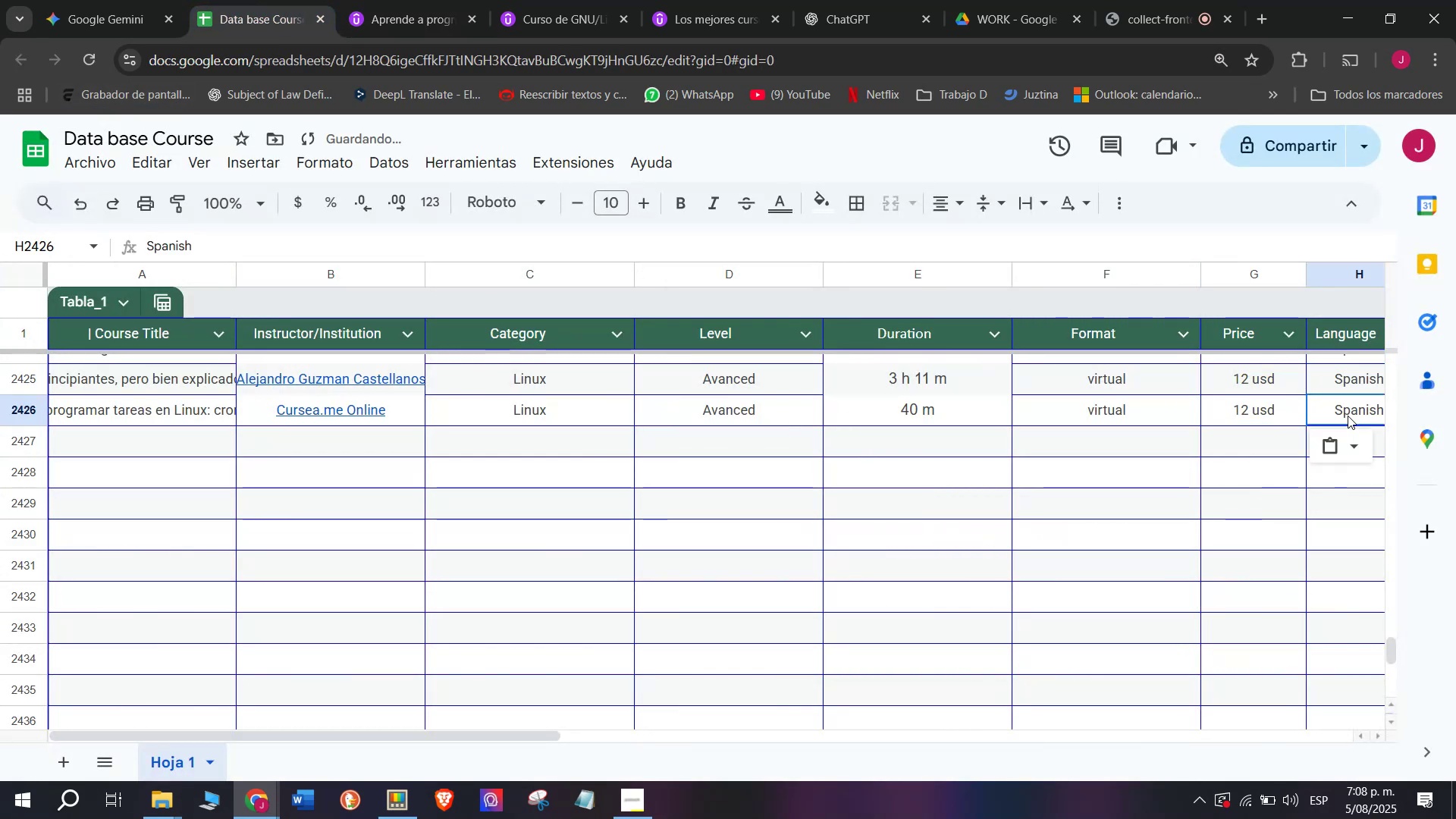 
scroll: coordinate [49, 447], scroll_direction: down, amount: 3.0
 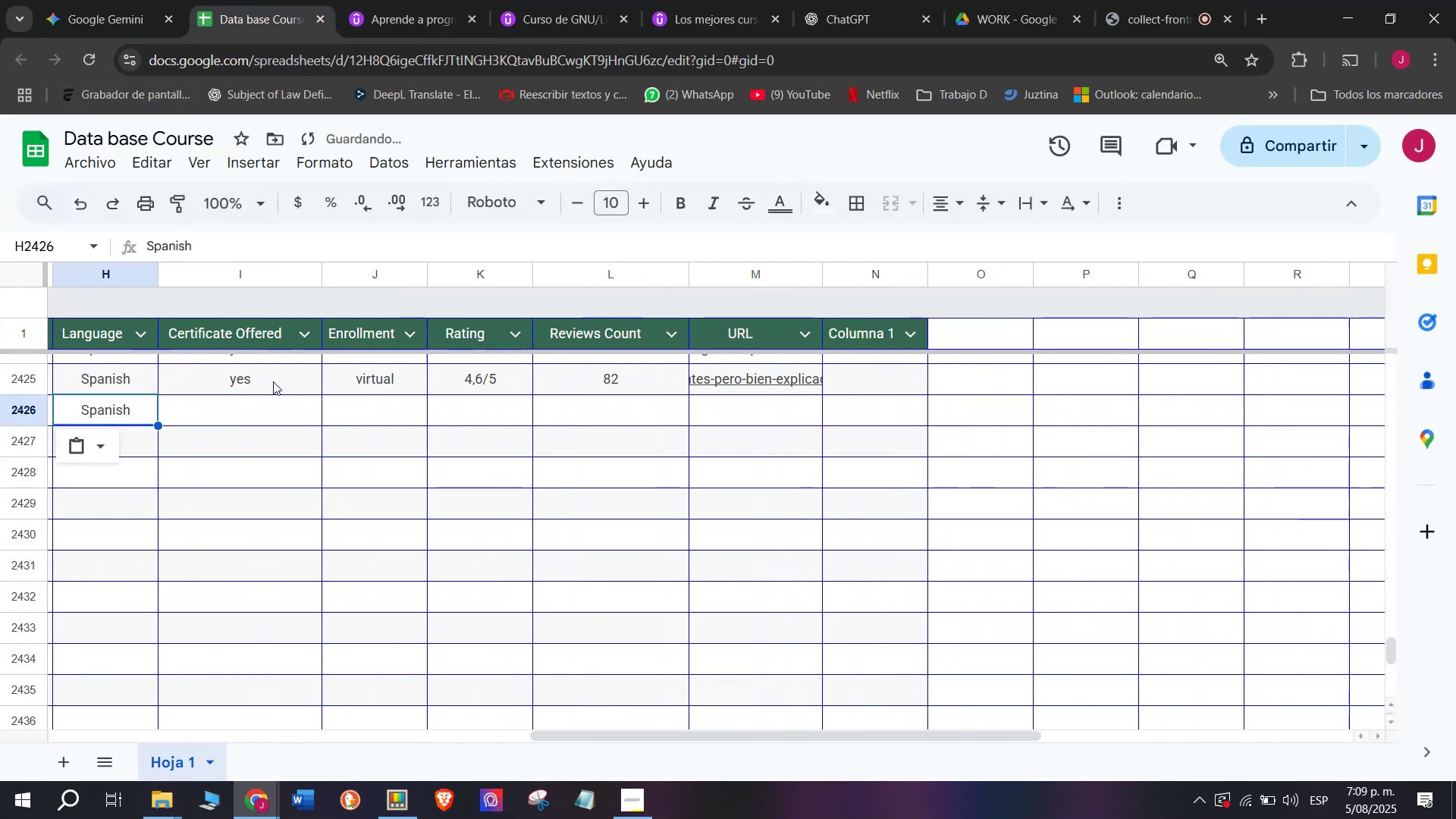 
key(Break)
 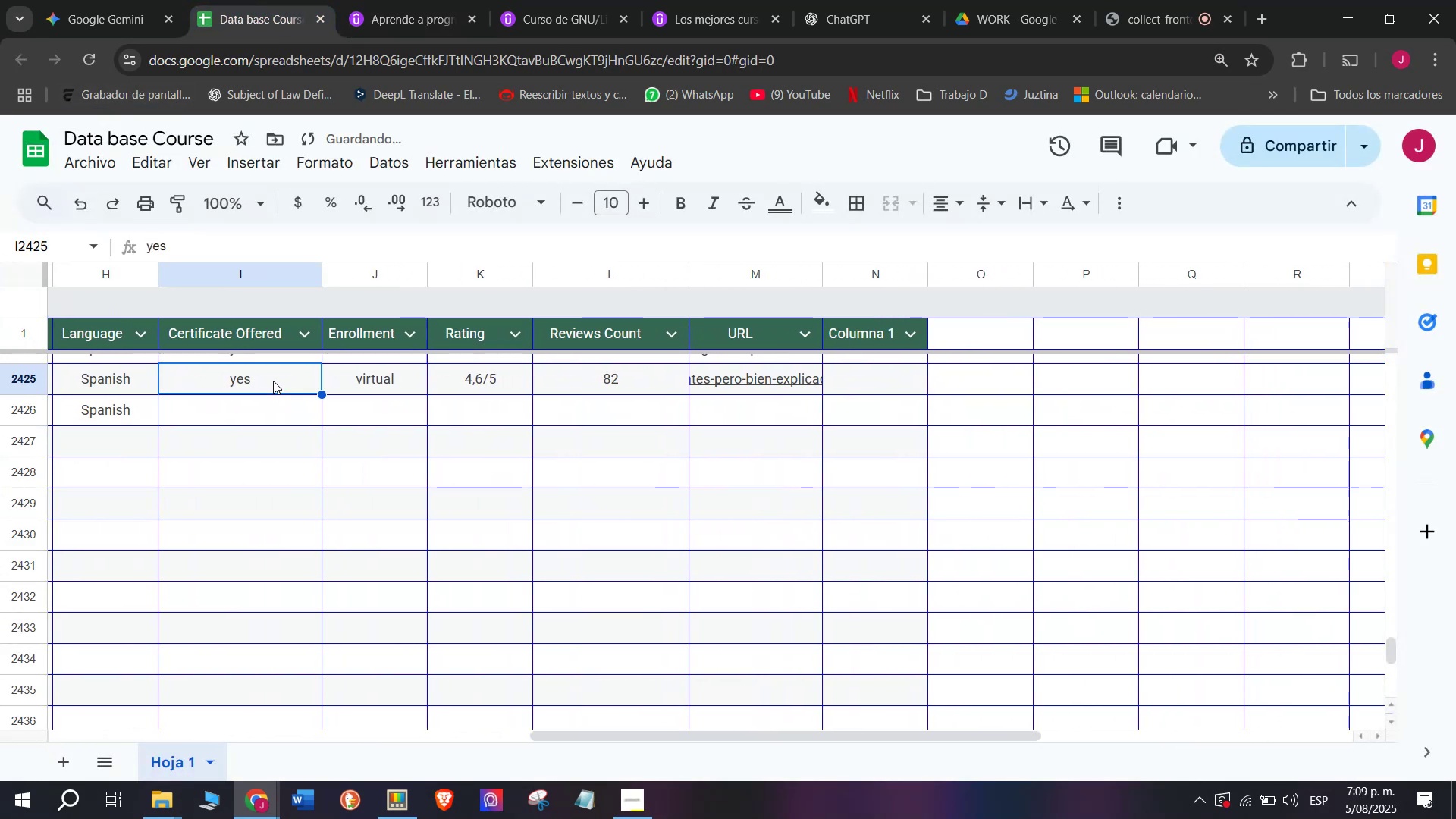 
key(Control+ControlLeft)
 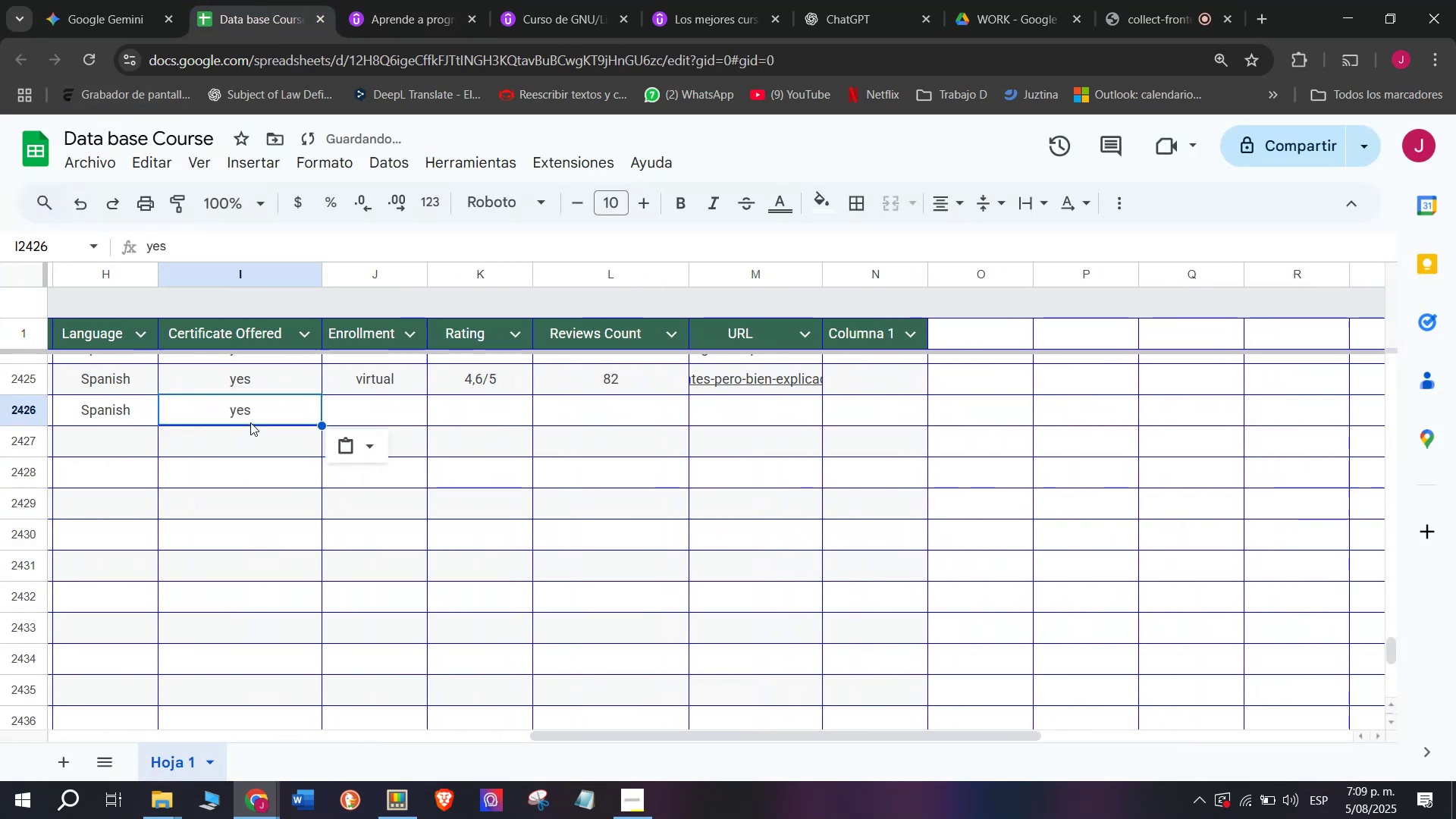 
key(Control+C)
 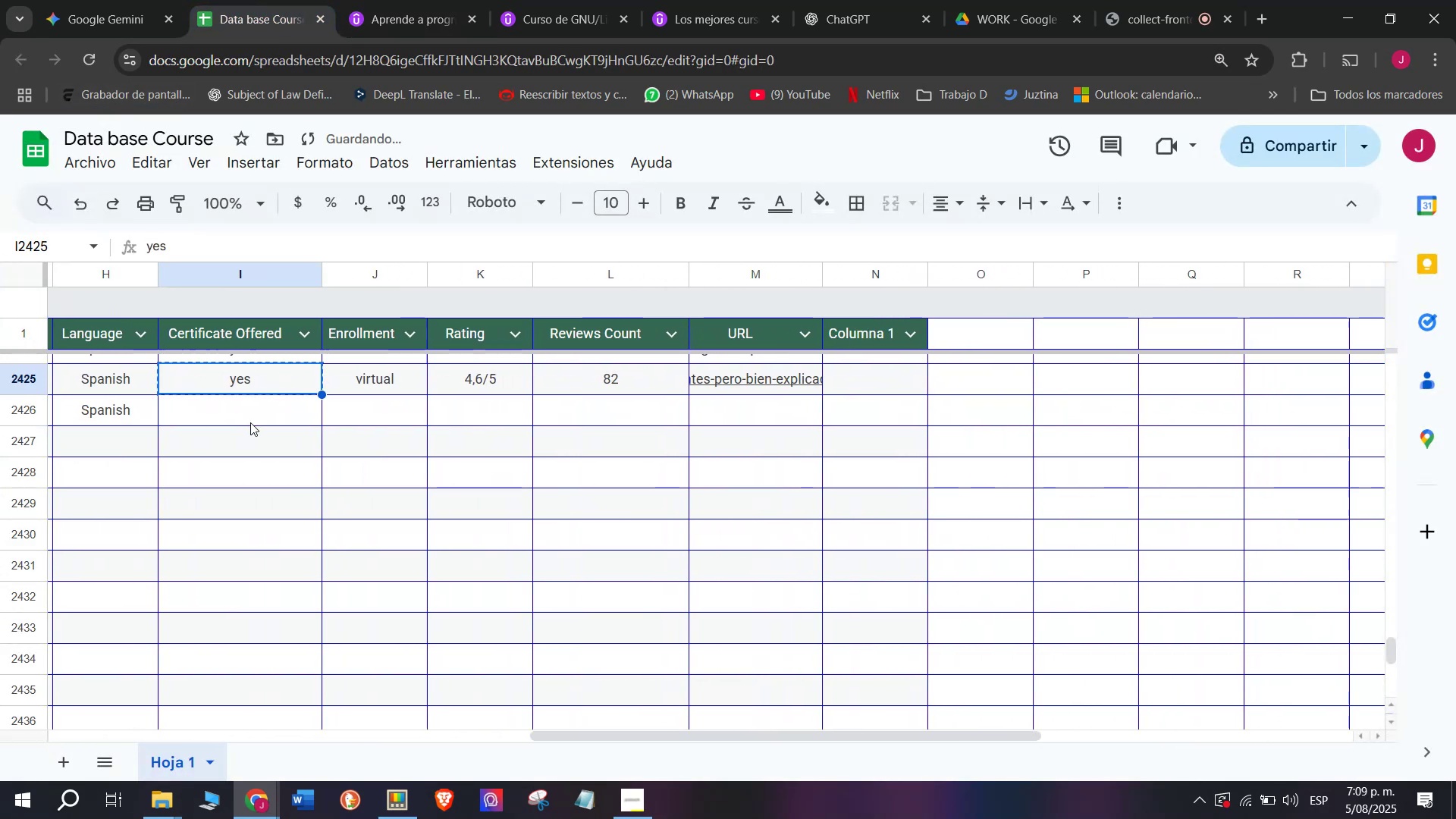 
double_click([250, 422])
 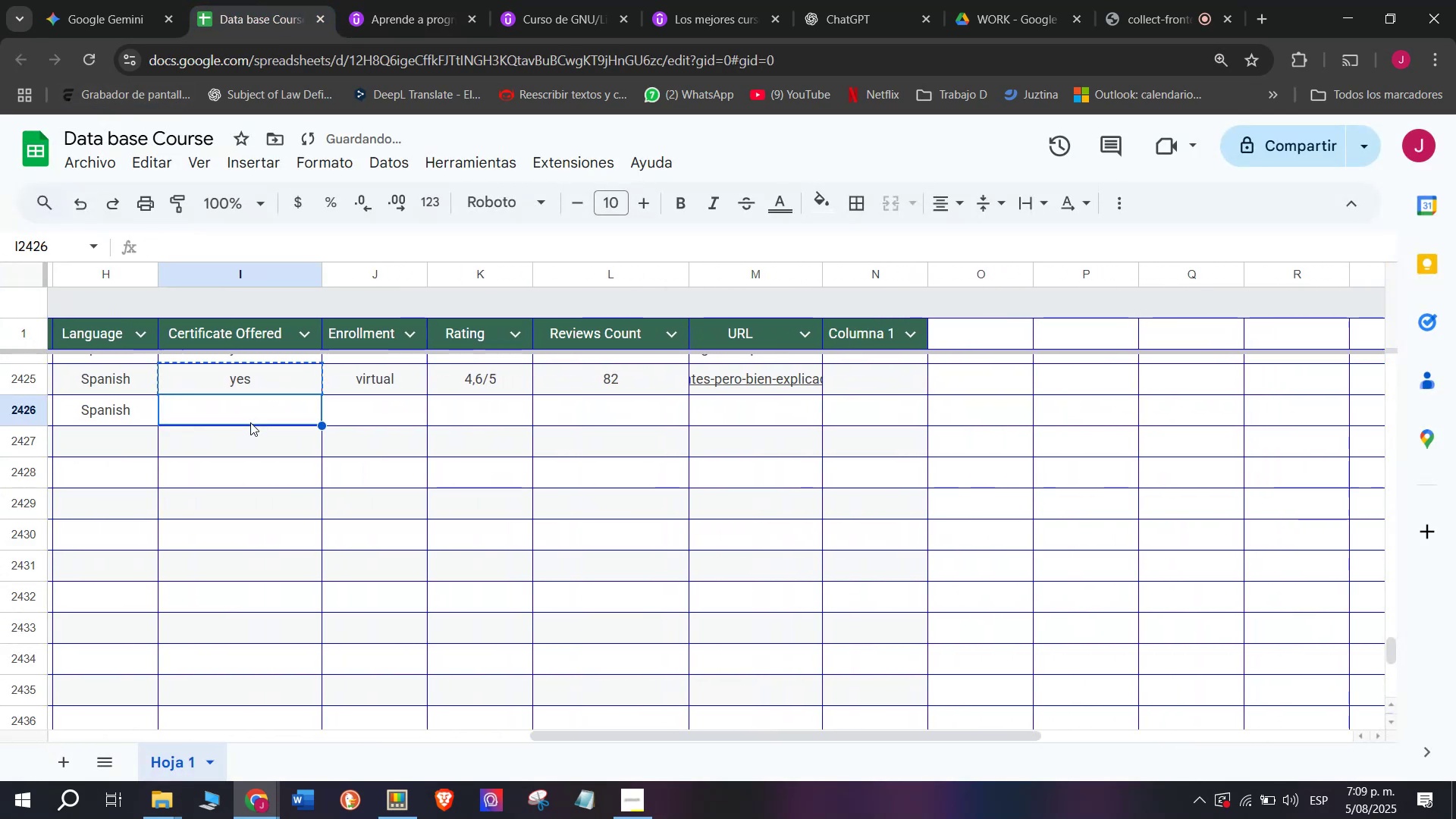 
key(Control+ControlLeft)
 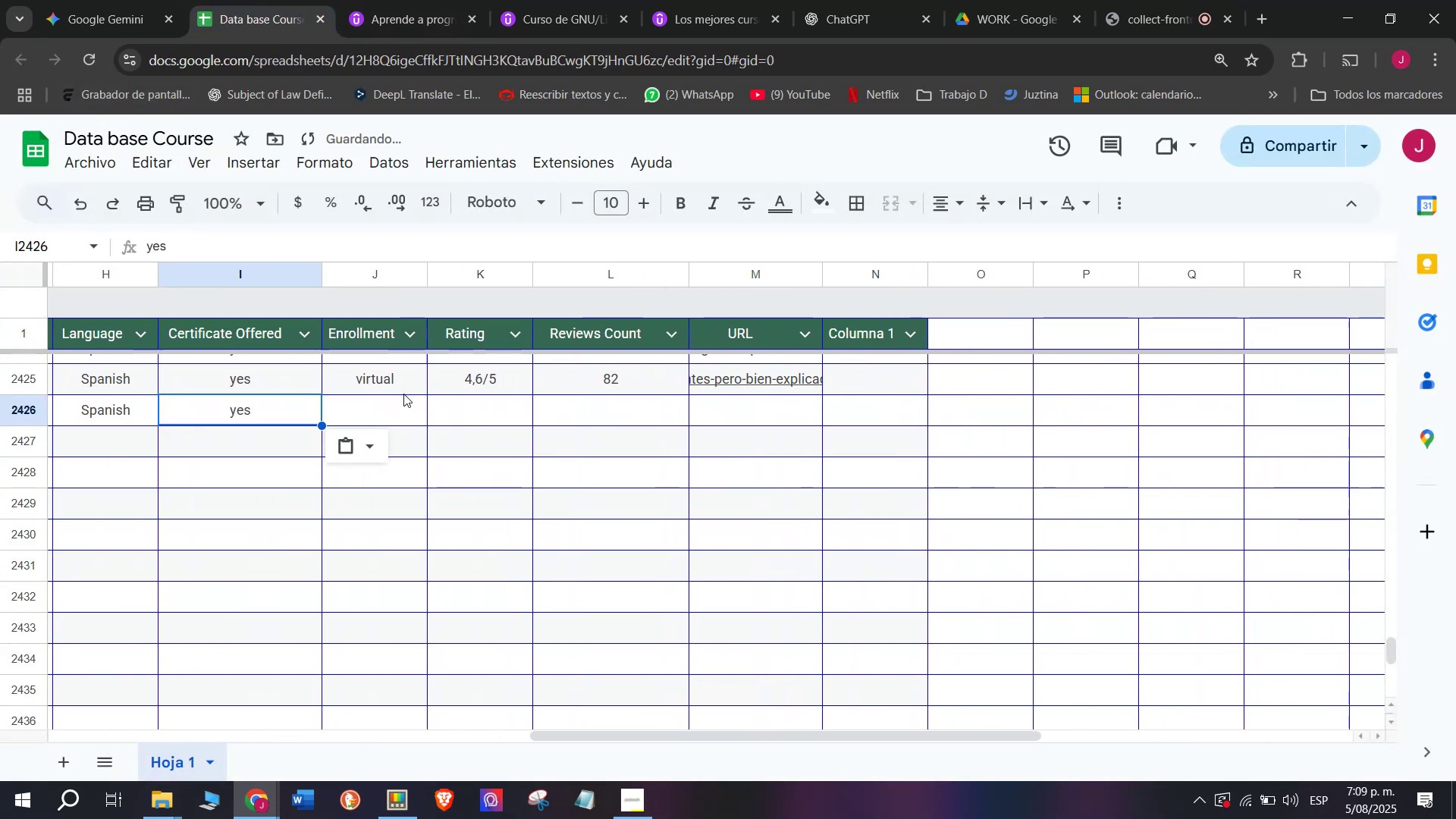 
key(Z)
 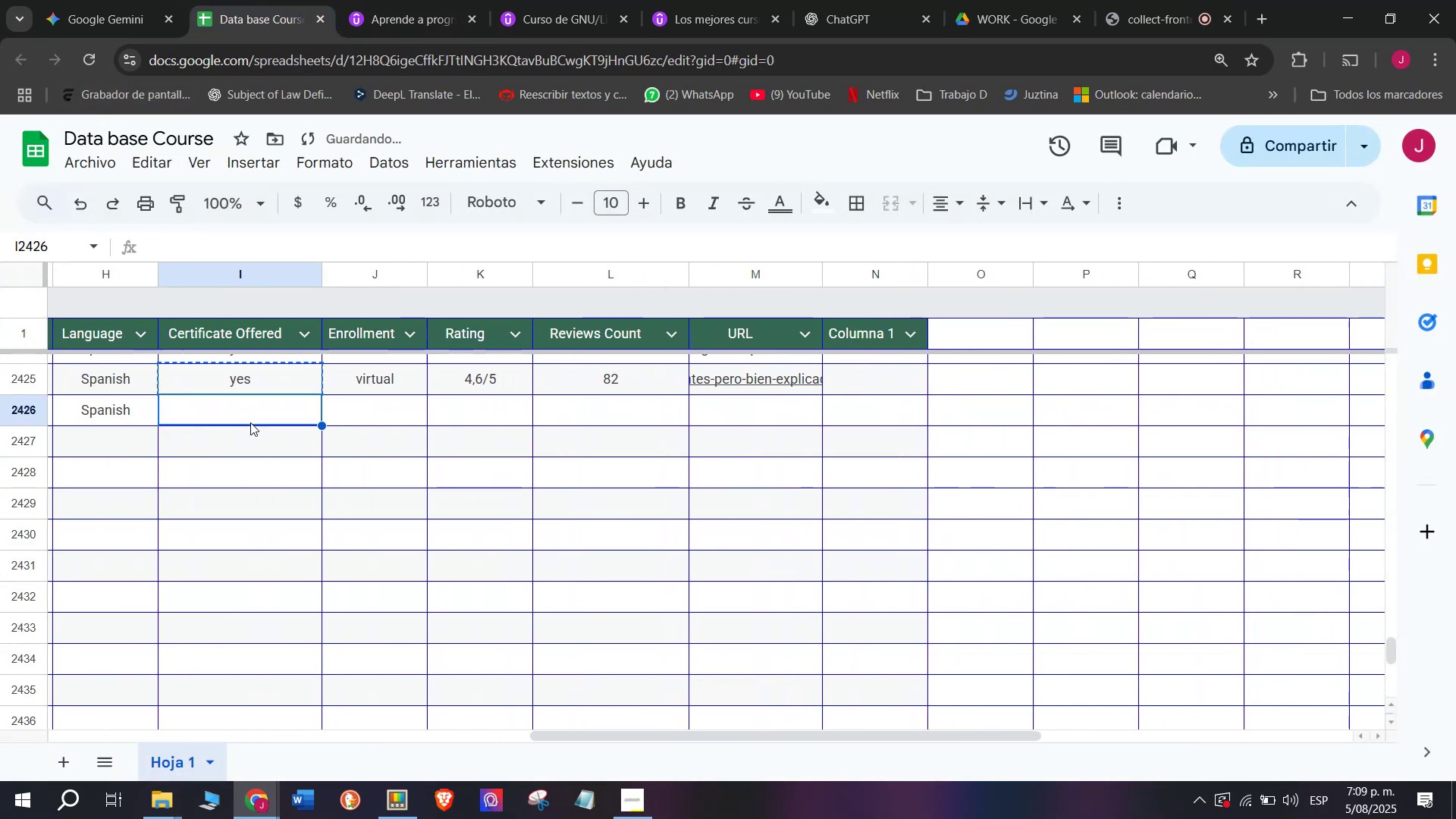 
key(Control+V)
 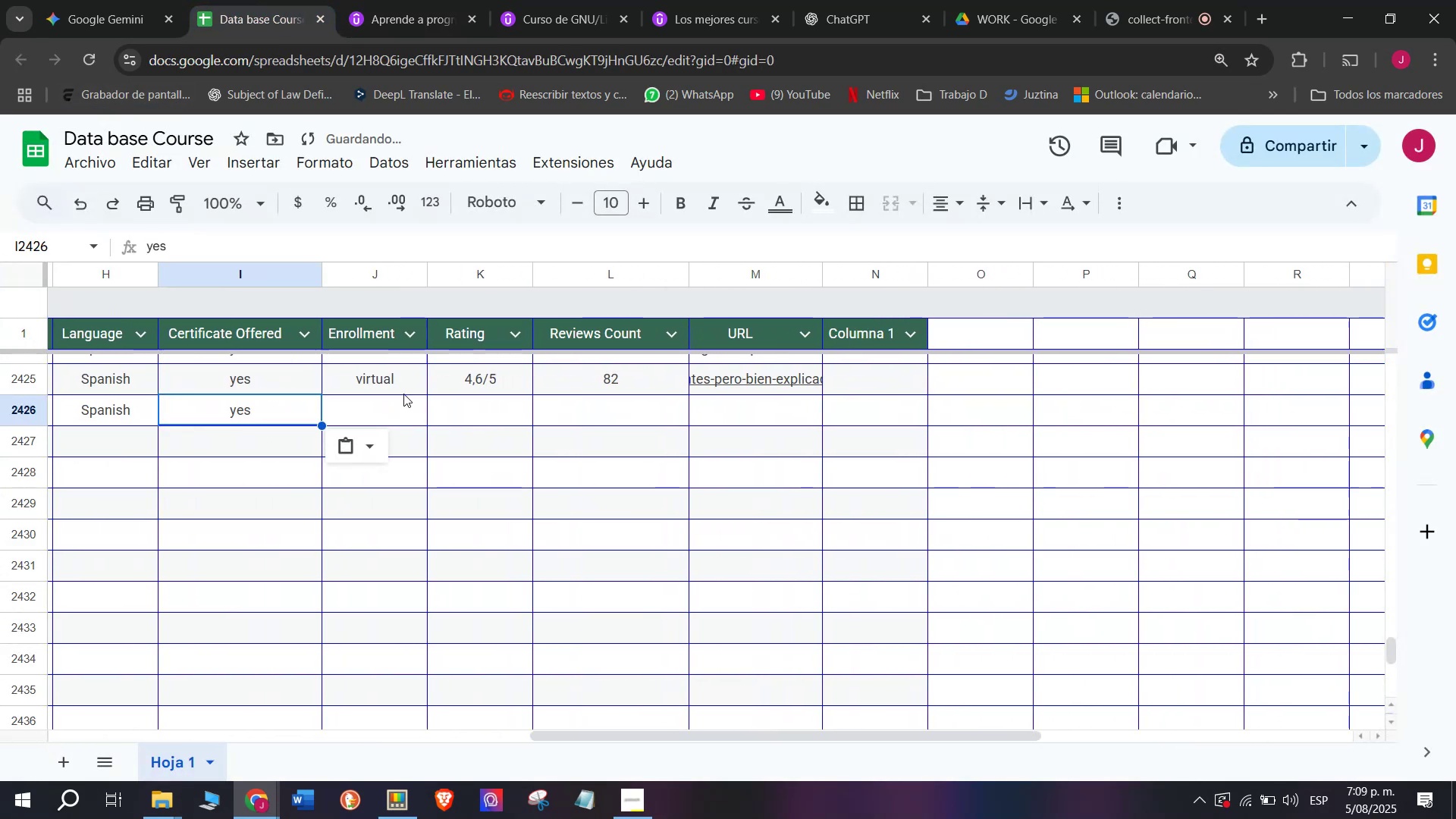 
left_click([403, 394])
 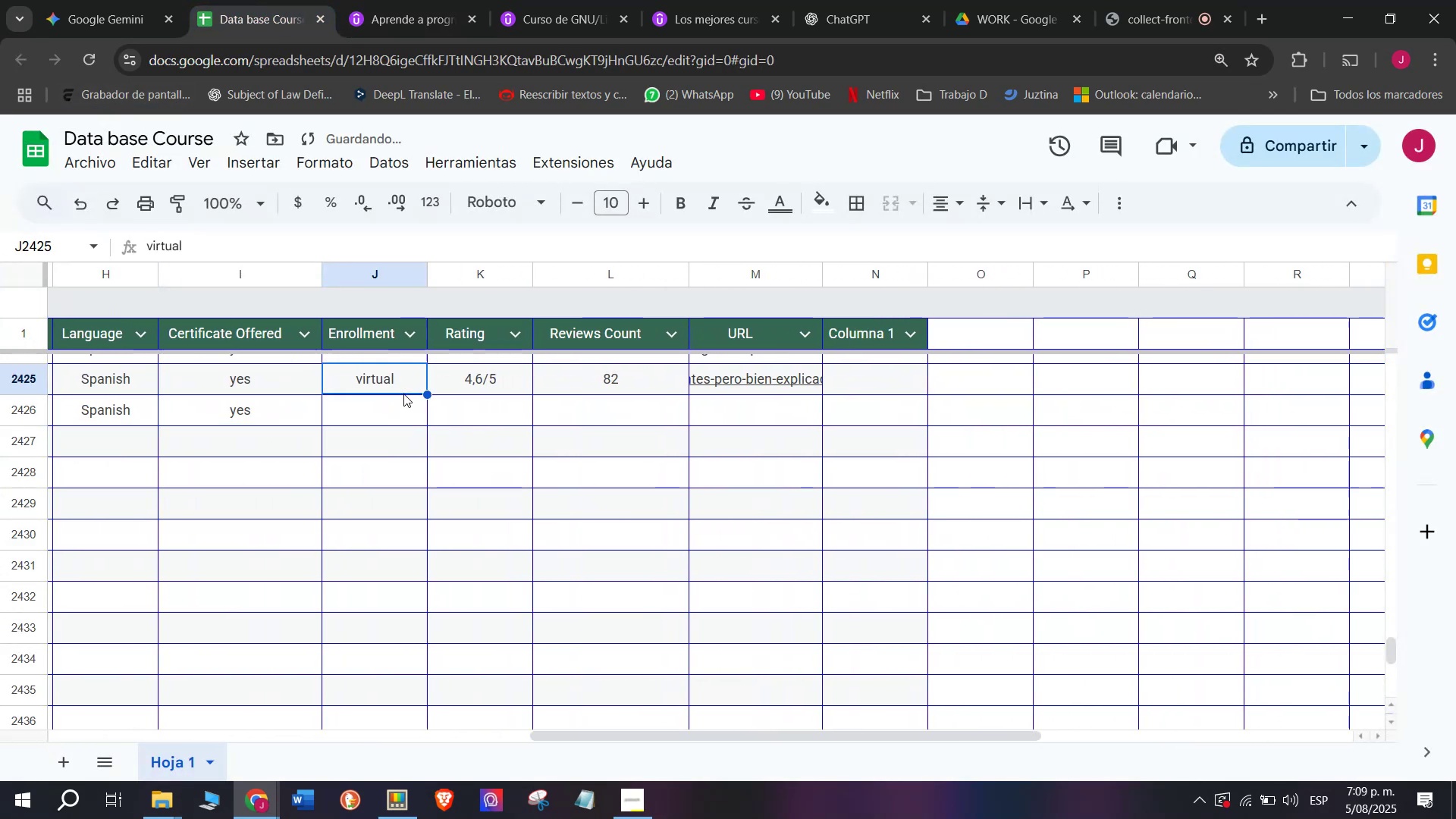 
key(Break)
 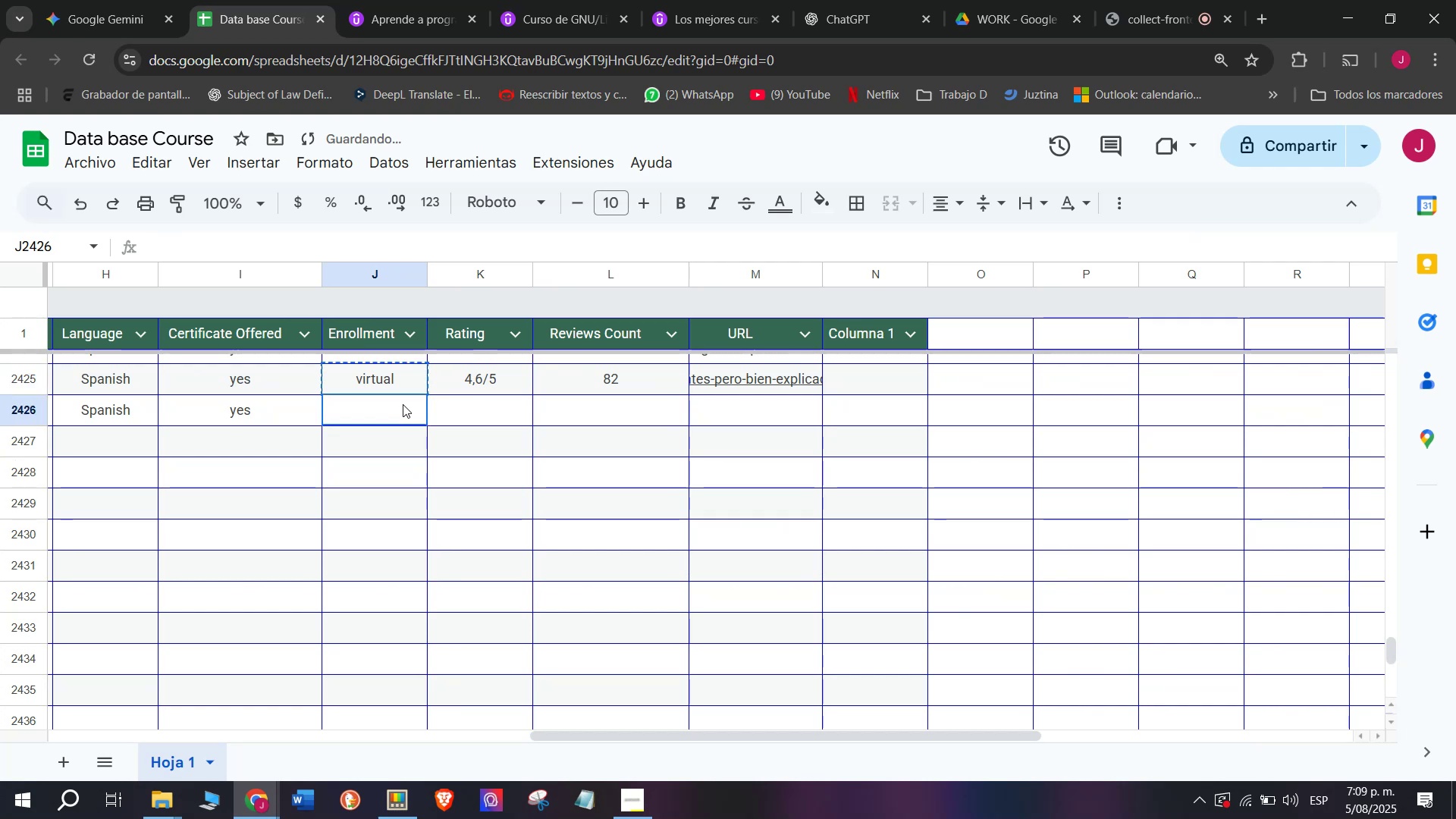 
key(Control+ControlLeft)
 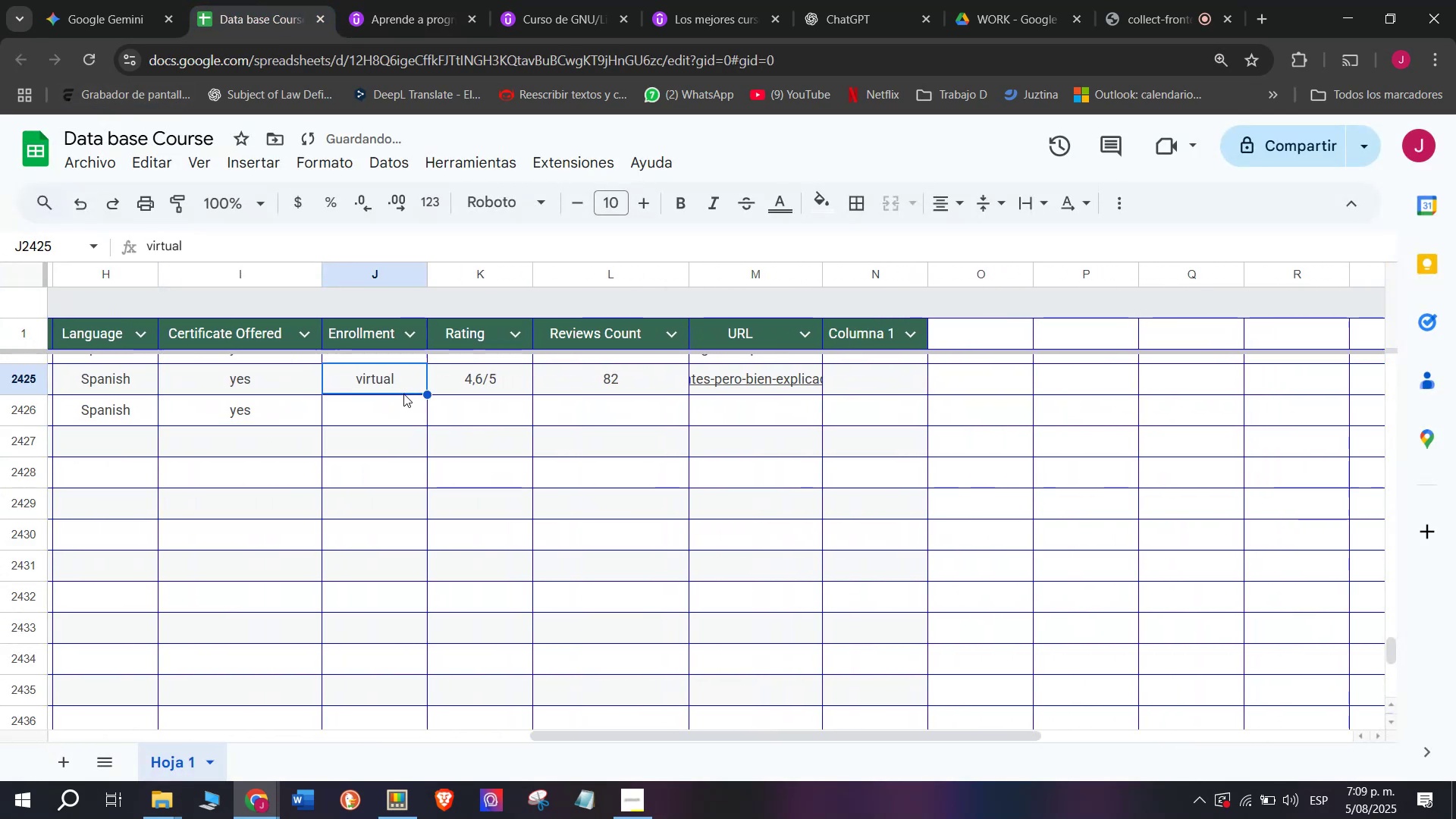 
key(Control+C)
 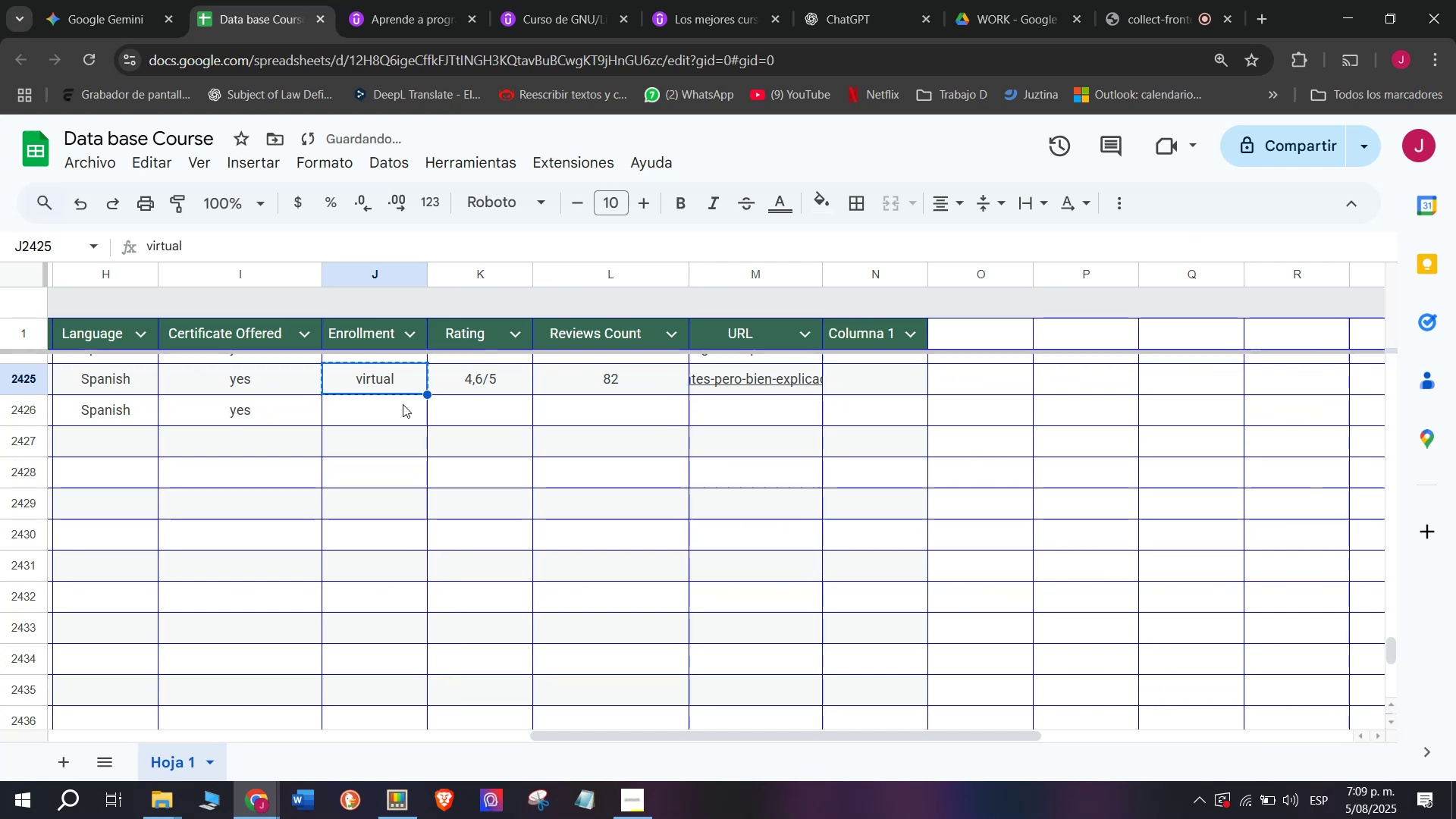 
left_click([403, 404])
 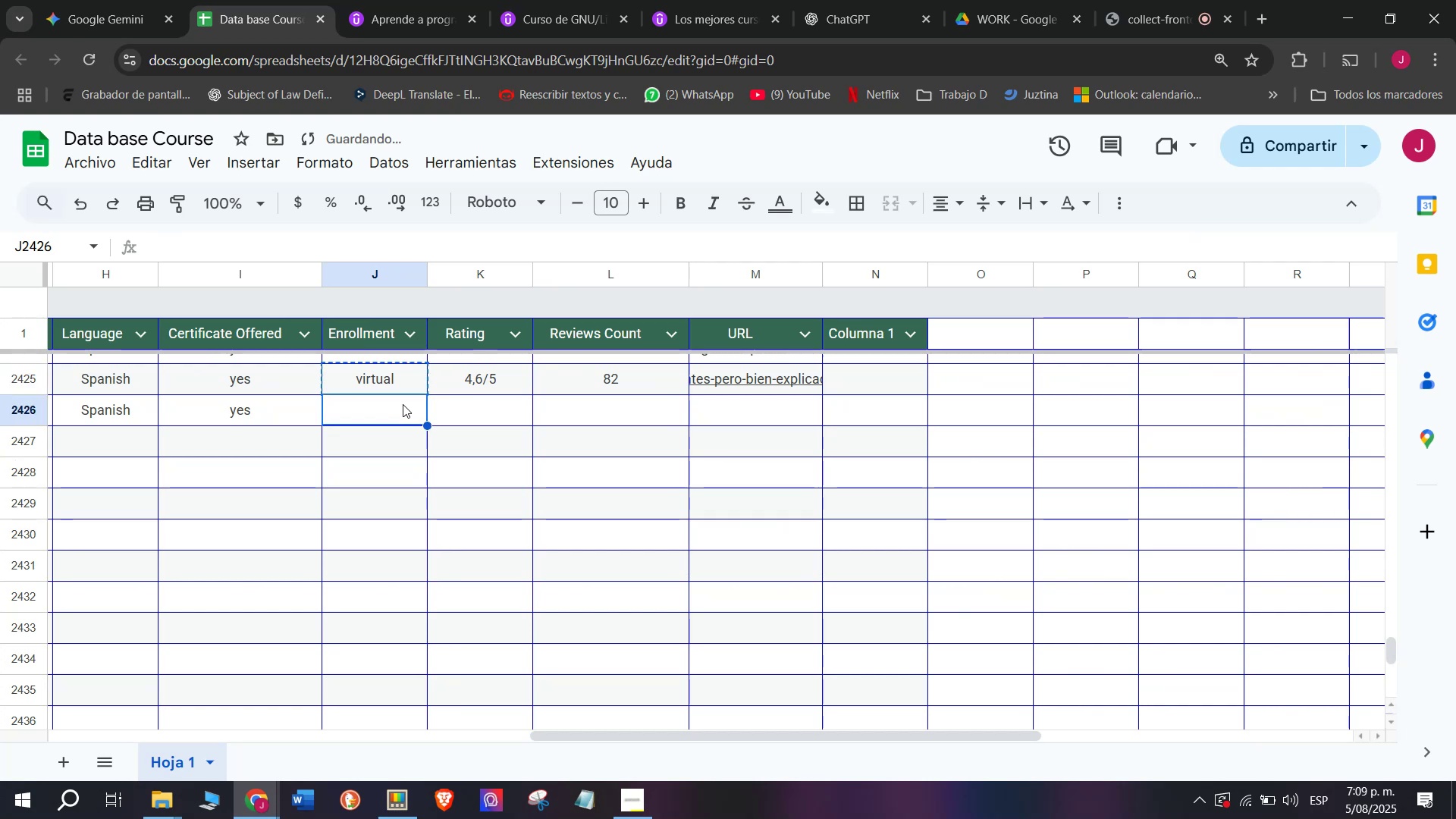 
key(Control+ControlLeft)
 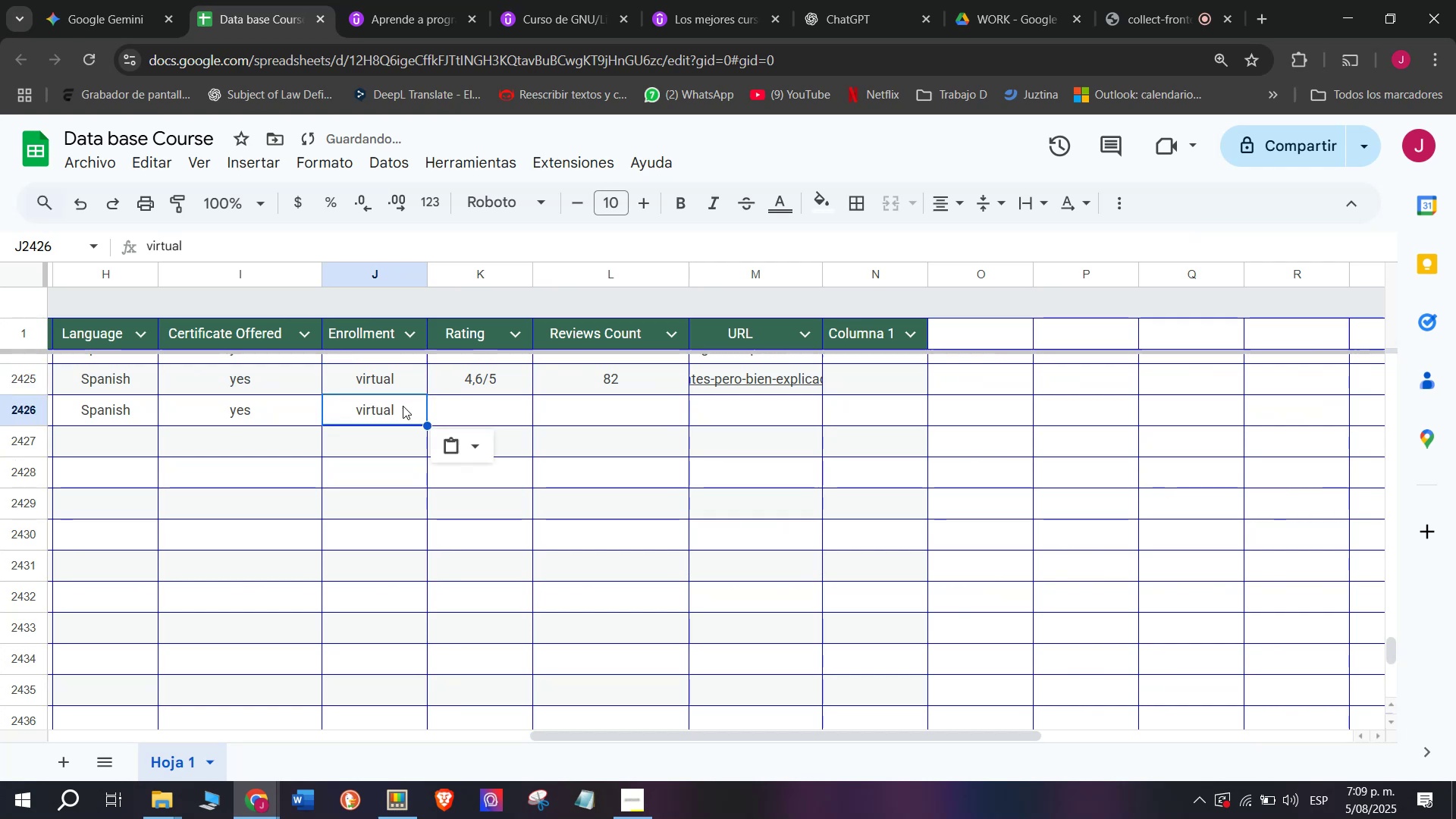 
key(Z)
 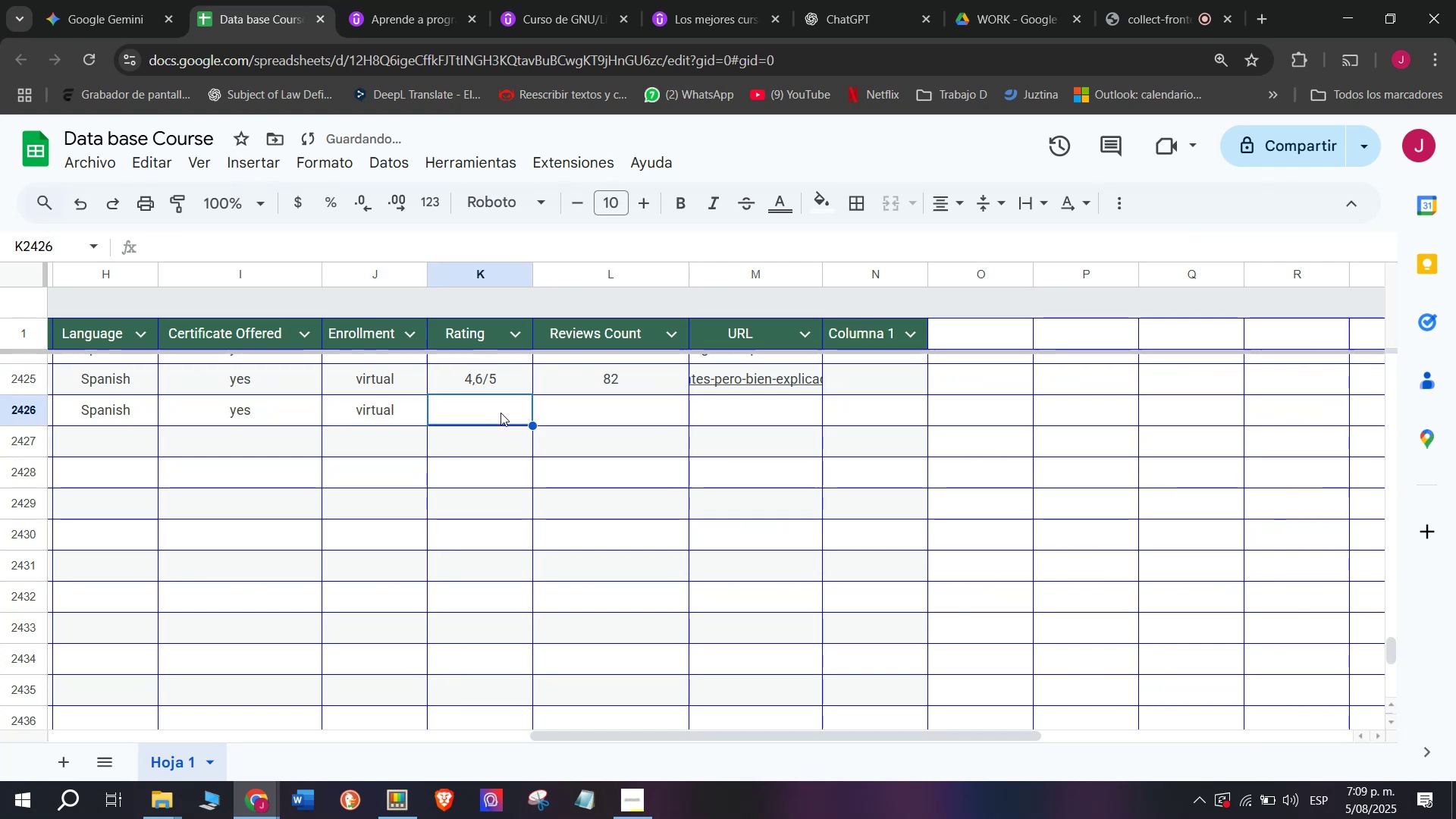 
key(Control+V)
 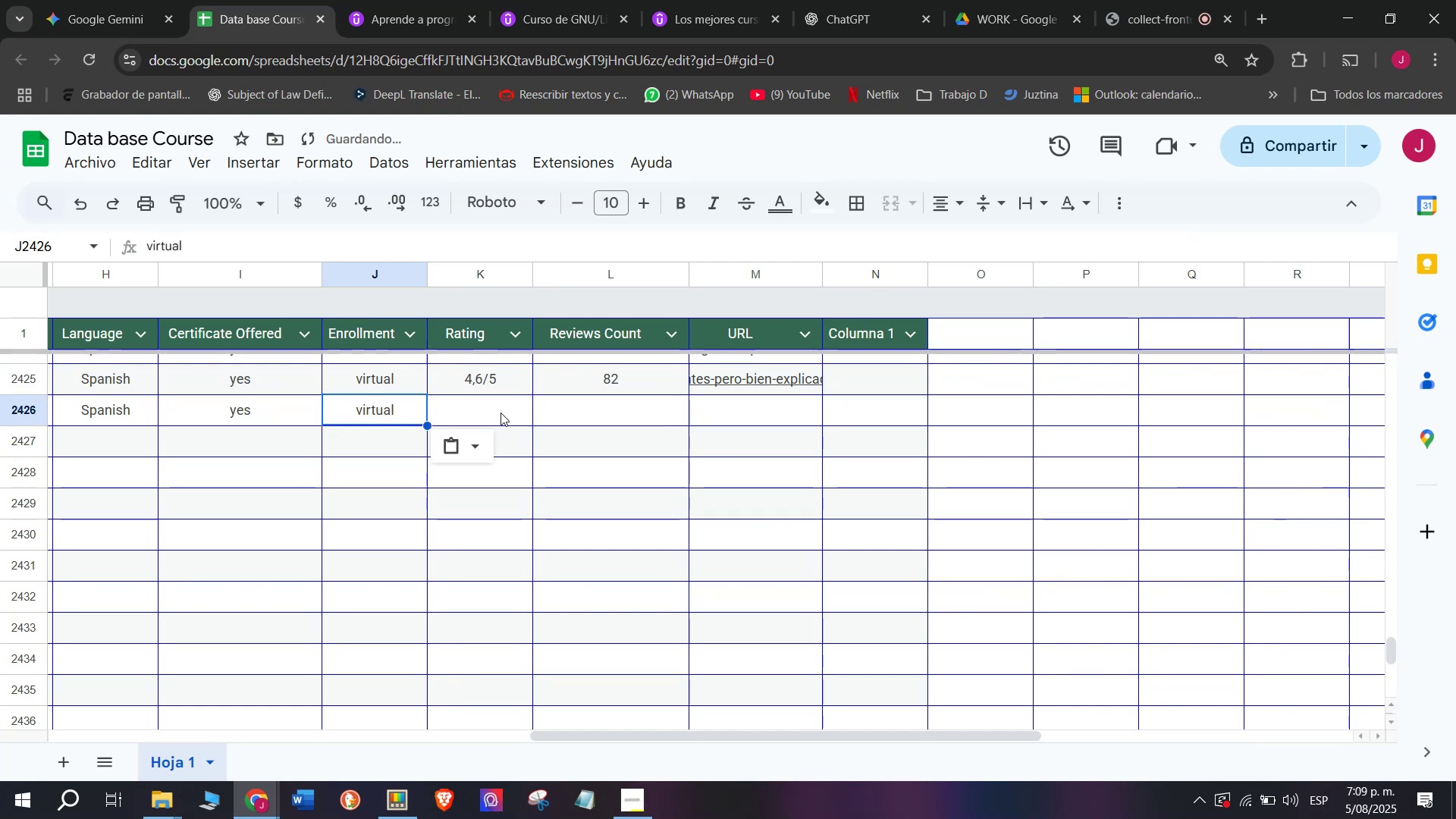 
double_click([500, 413])
 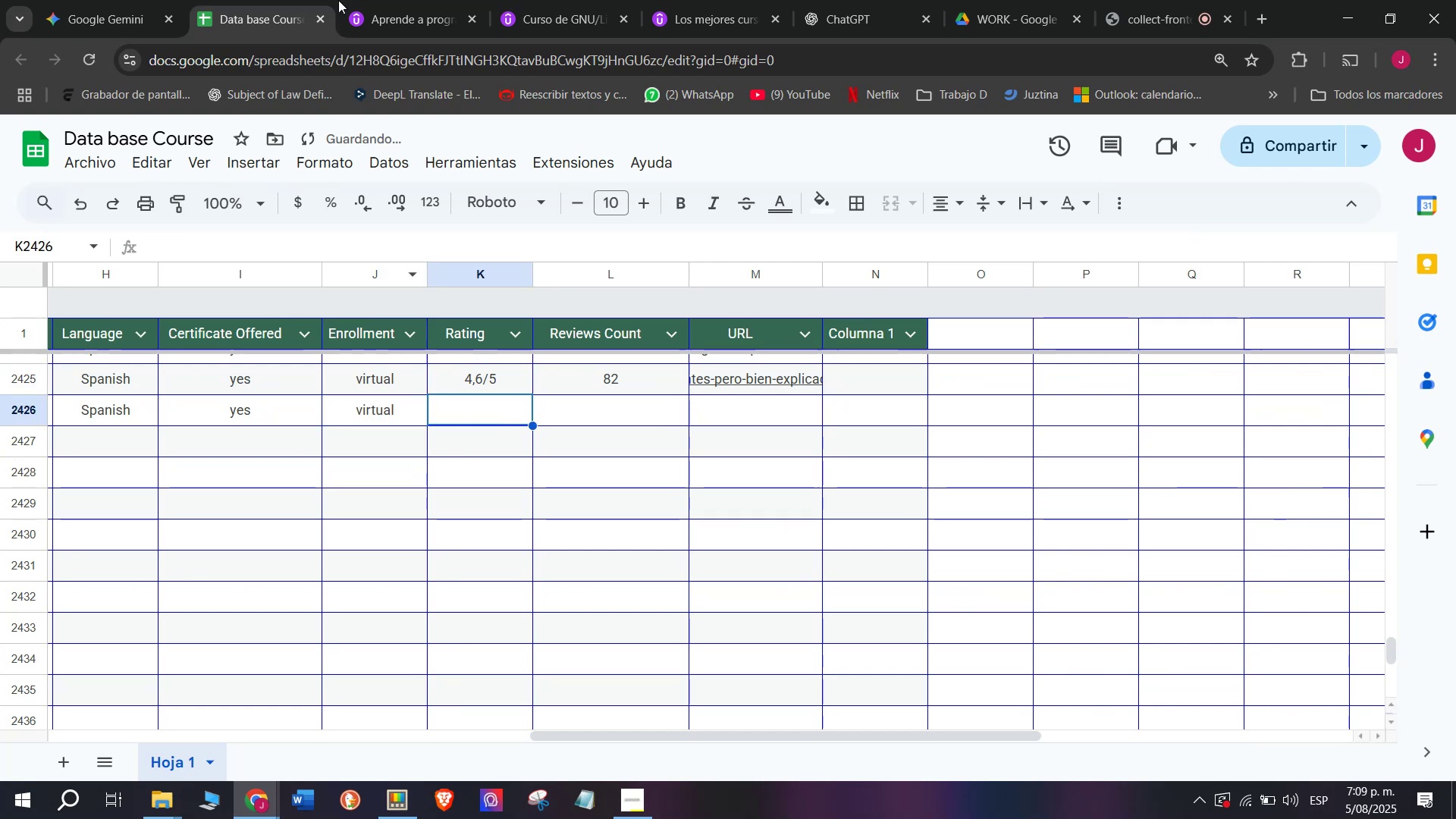 
left_click([372, 0])
 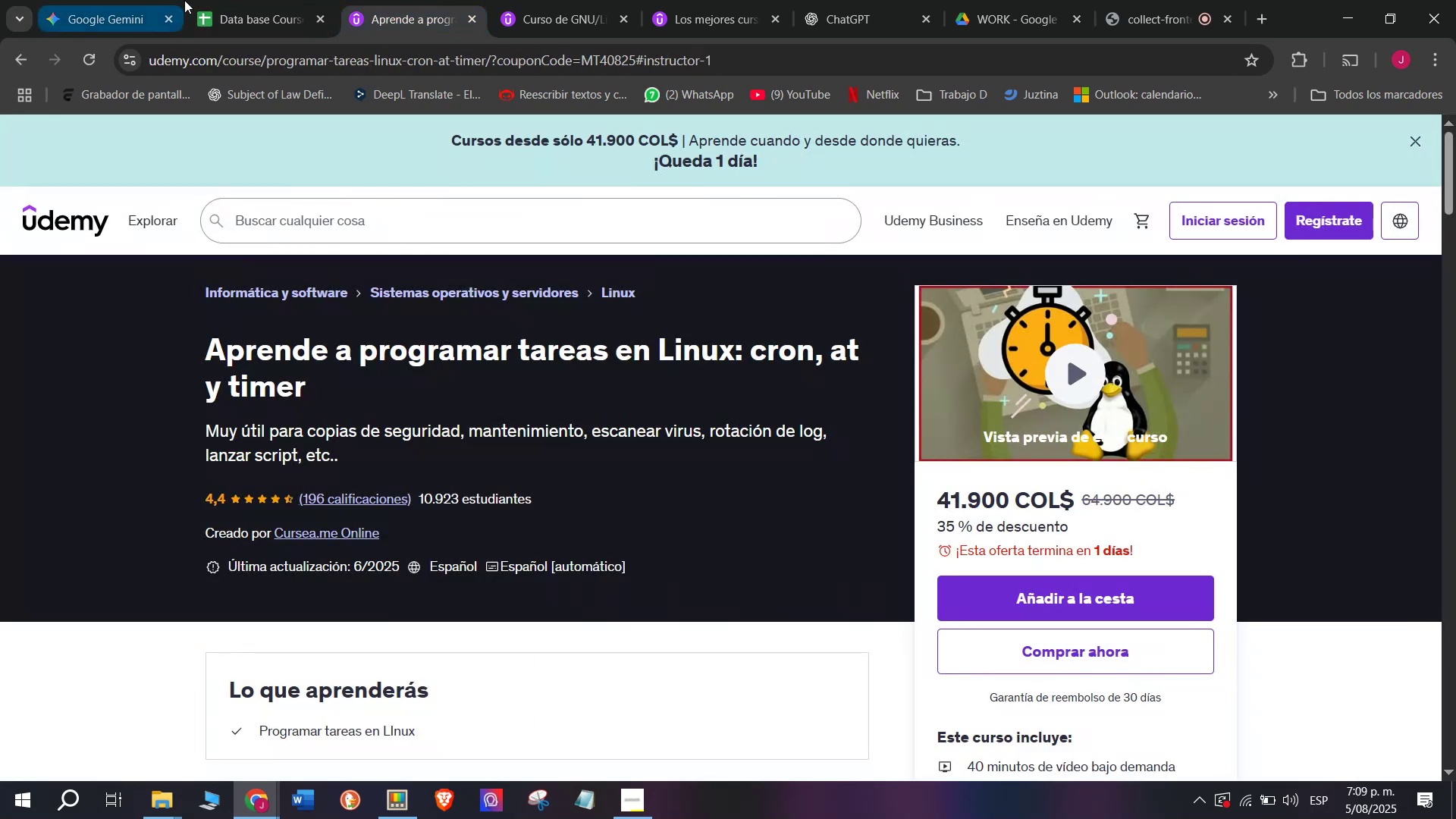 
left_click([237, 0])
 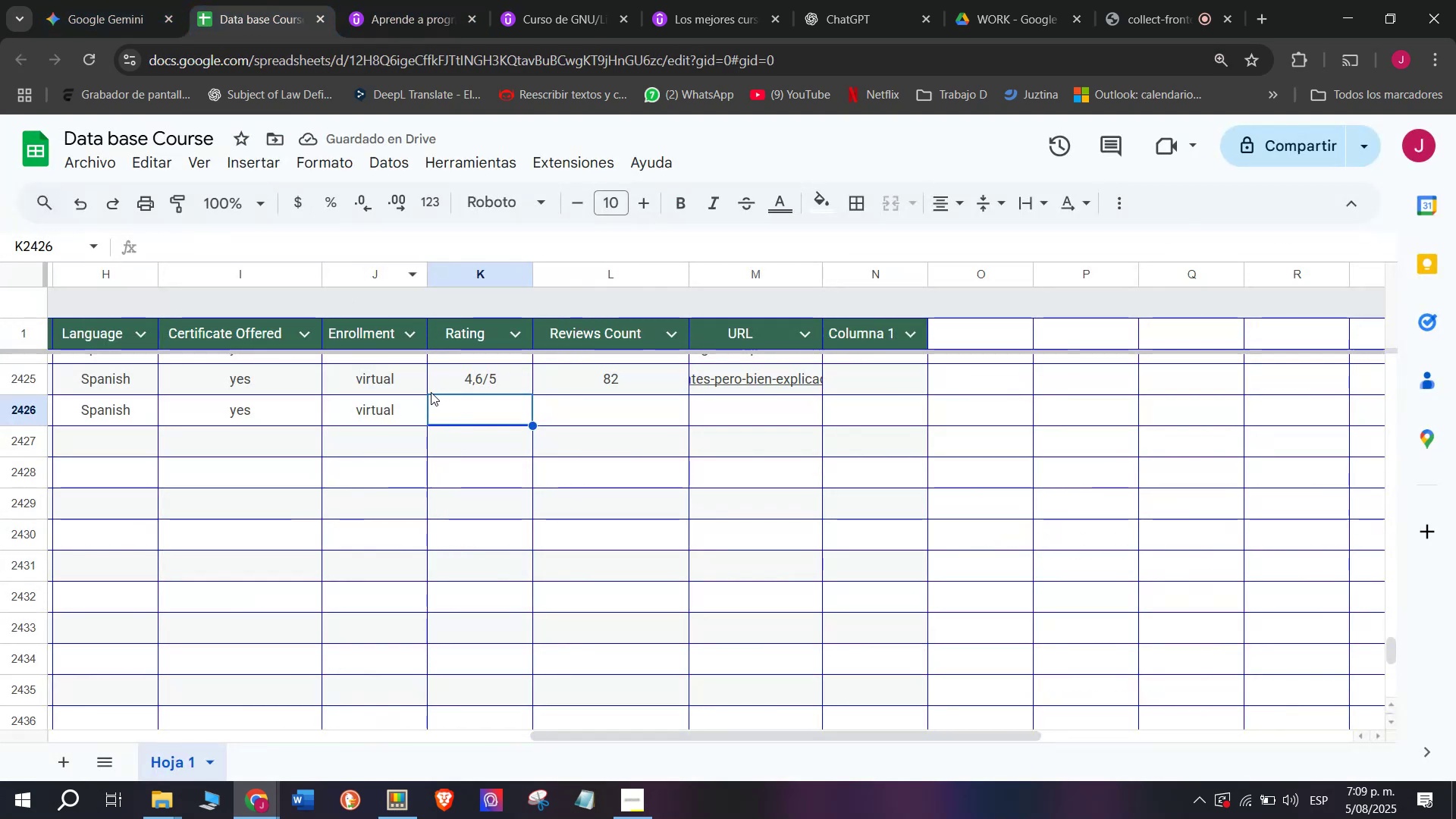 
key(Control+ControlLeft)
 